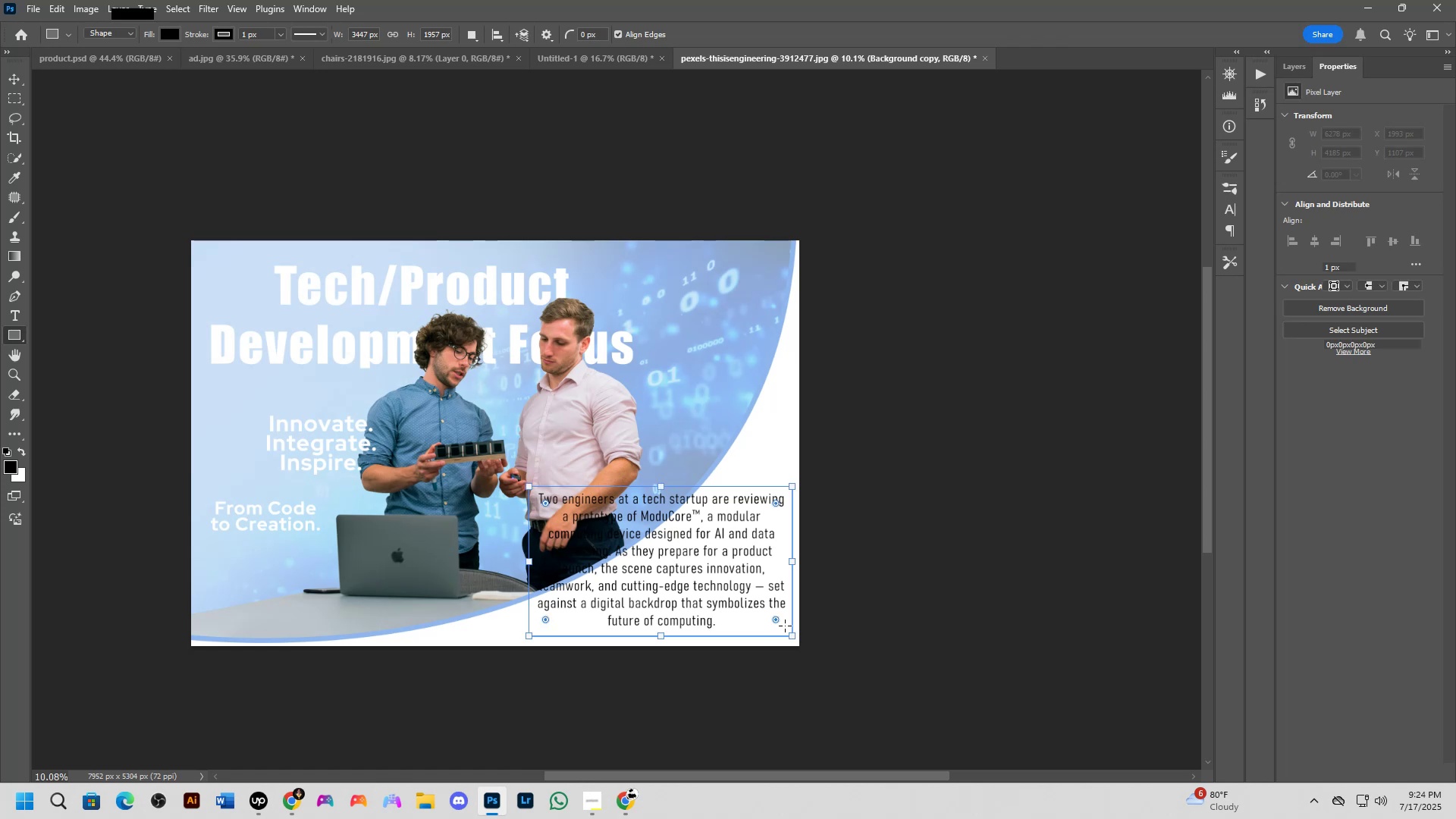 
wait(7.37)
 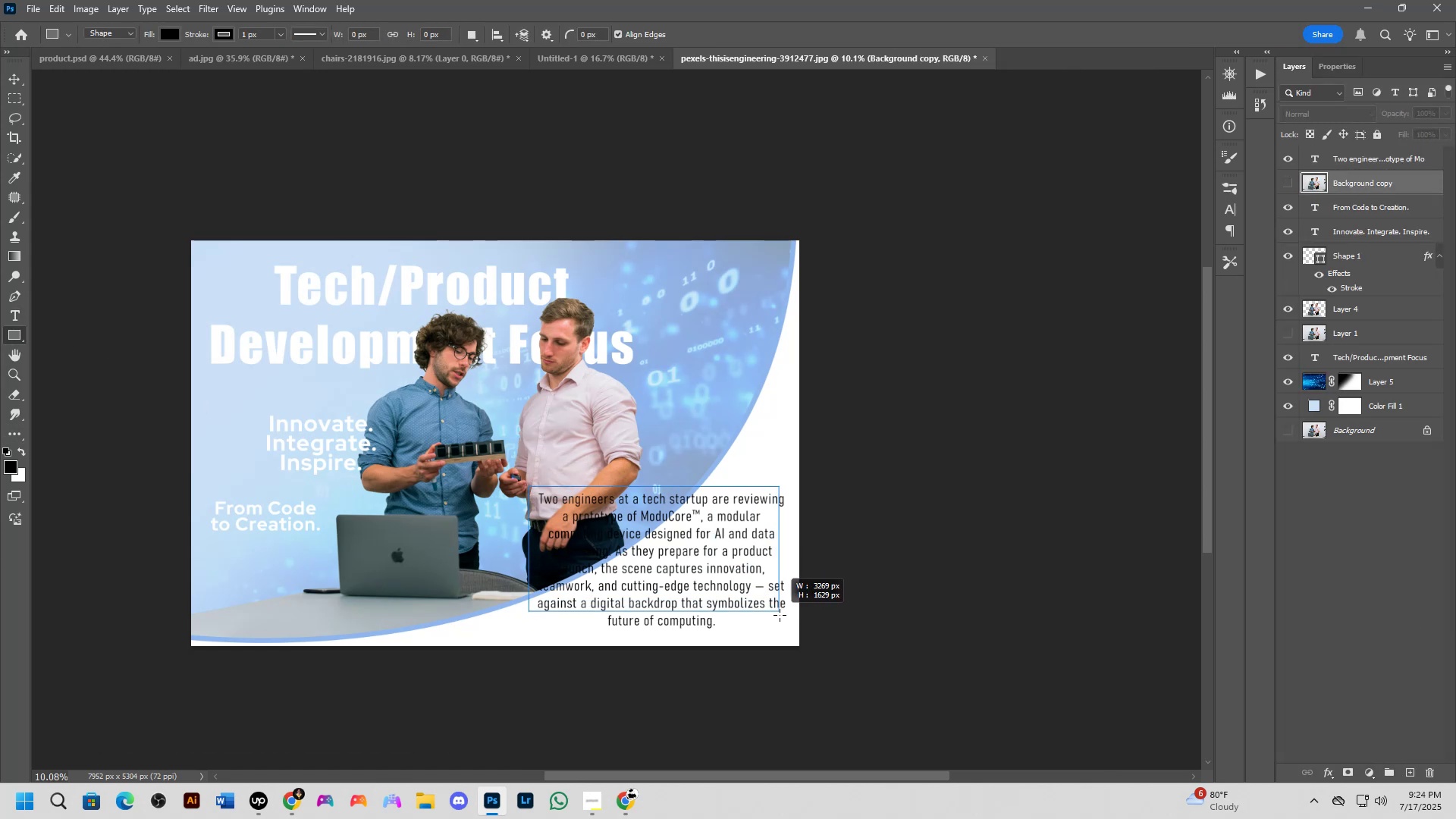 
left_click([165, 39])
 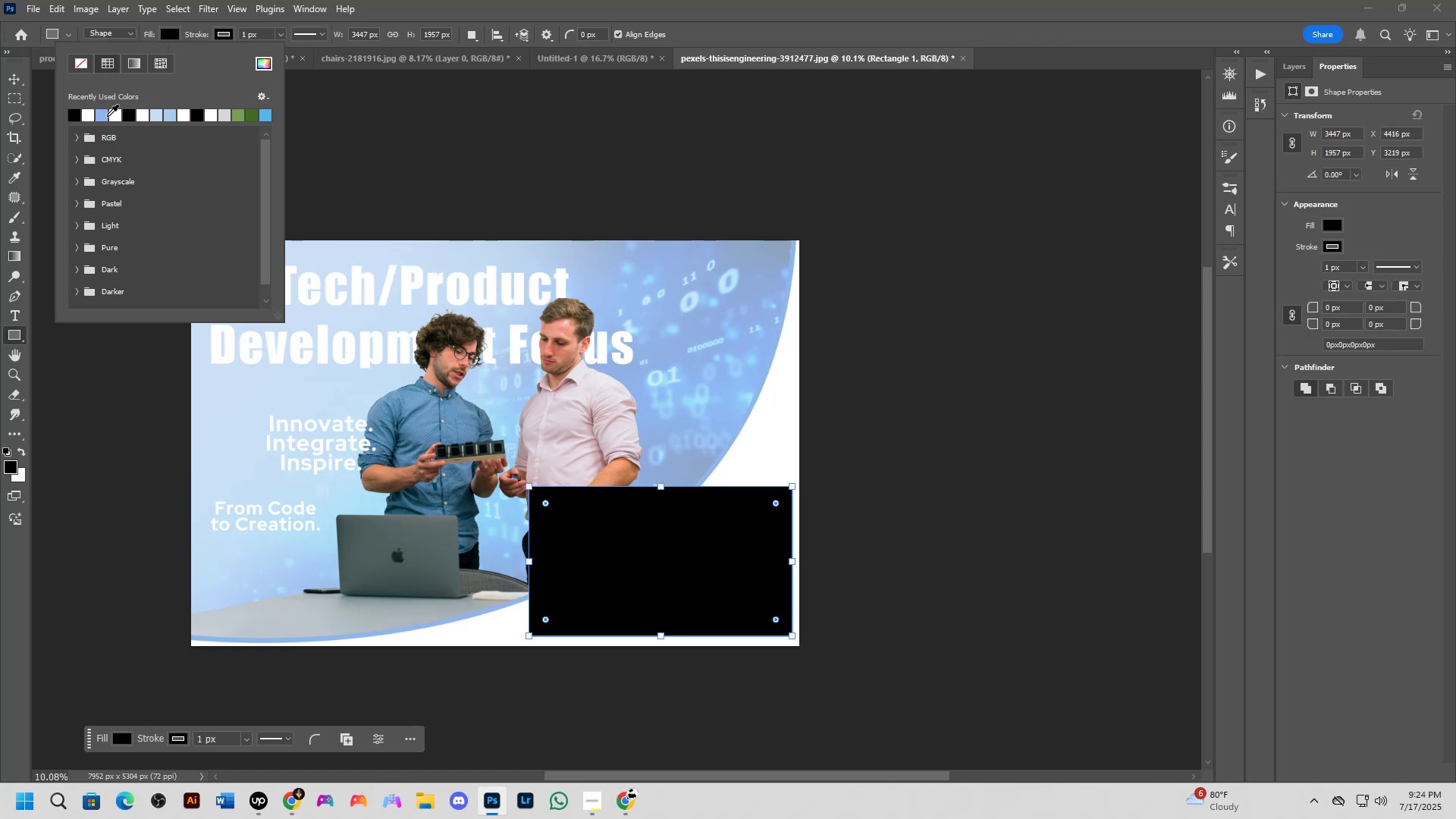 
left_click([107, 116])
 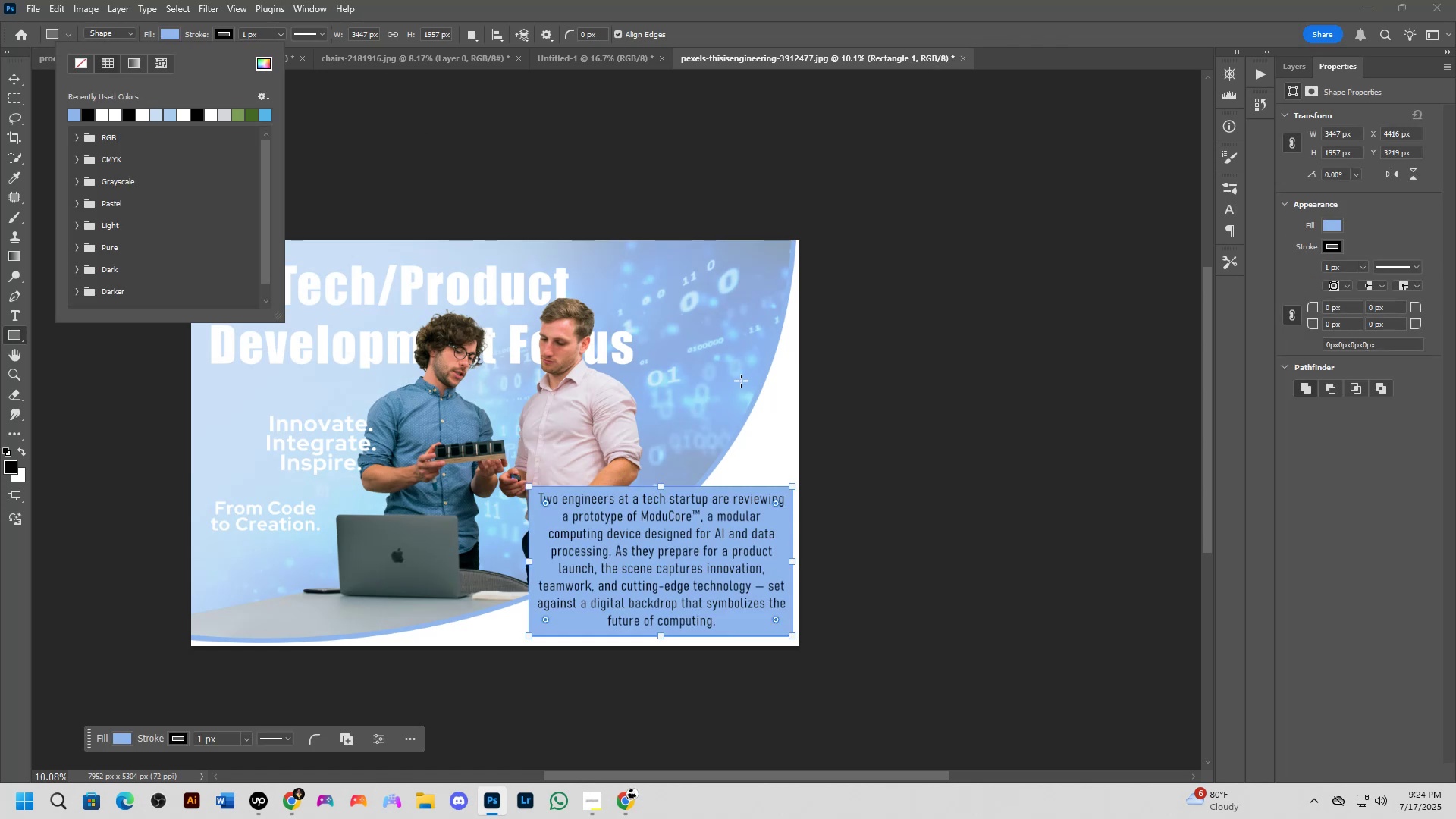 
key(NumpadEnter)
 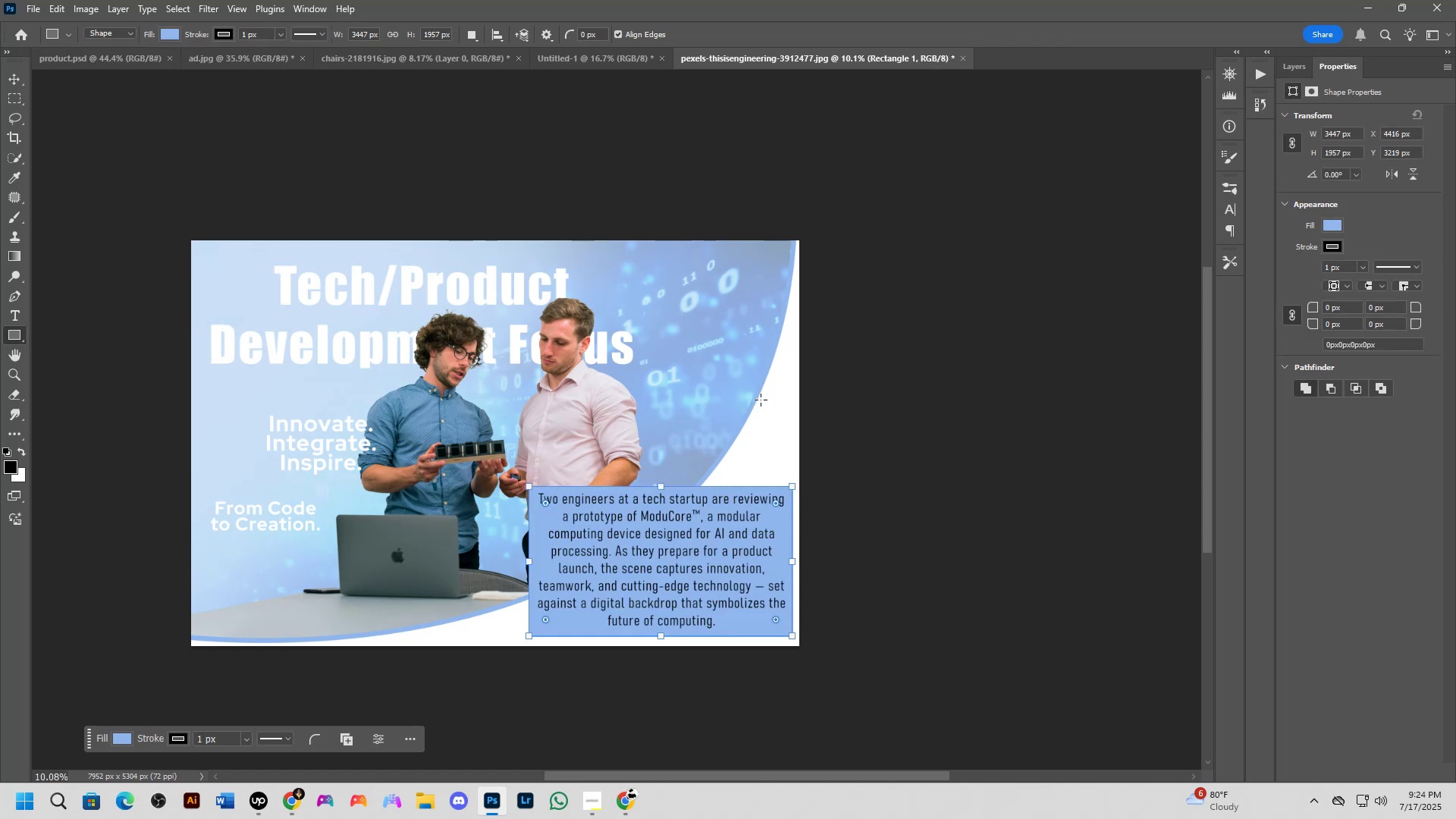 
key(NumpadEnter)
 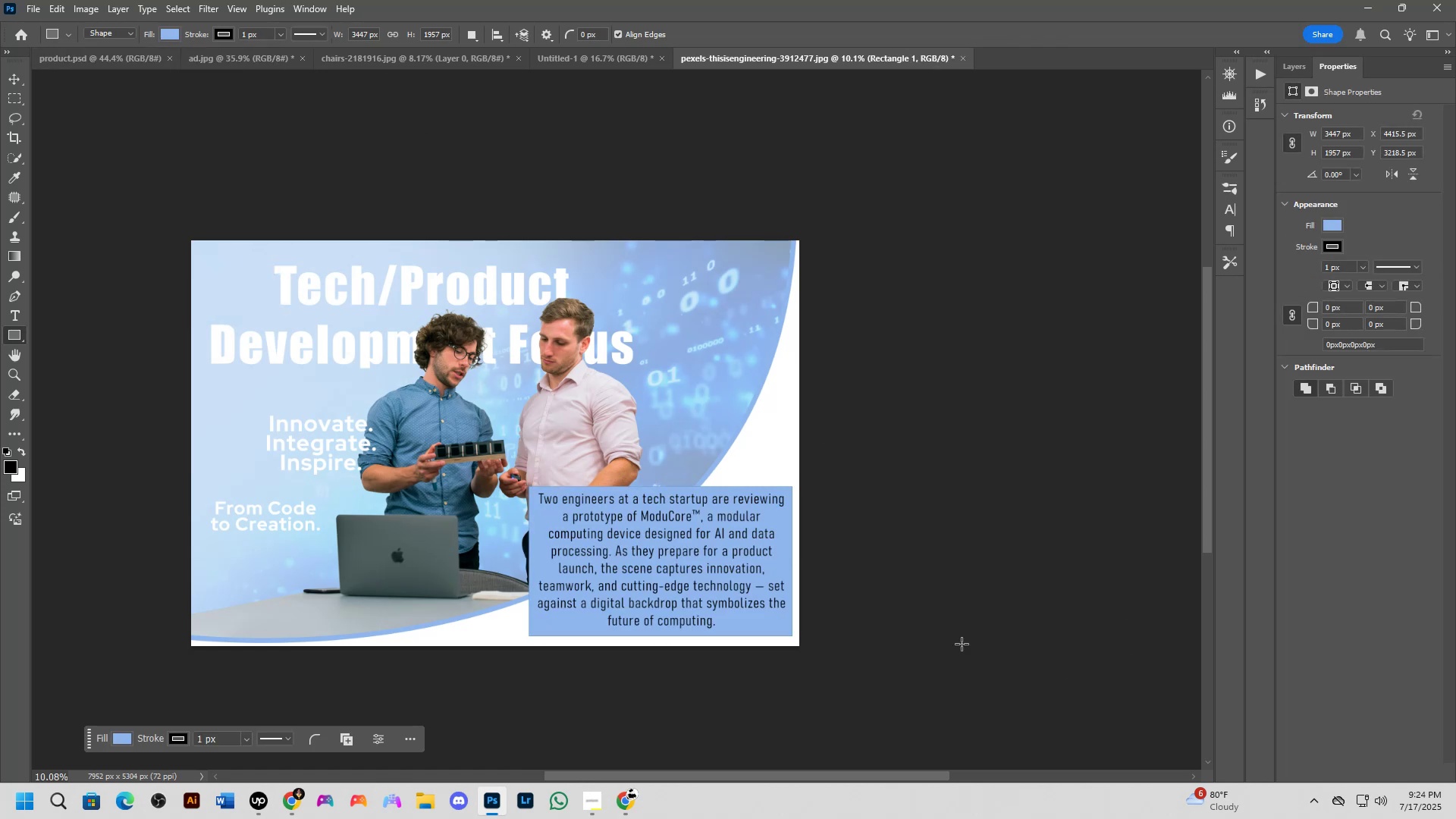 
key(Shift+ShiftLeft)
 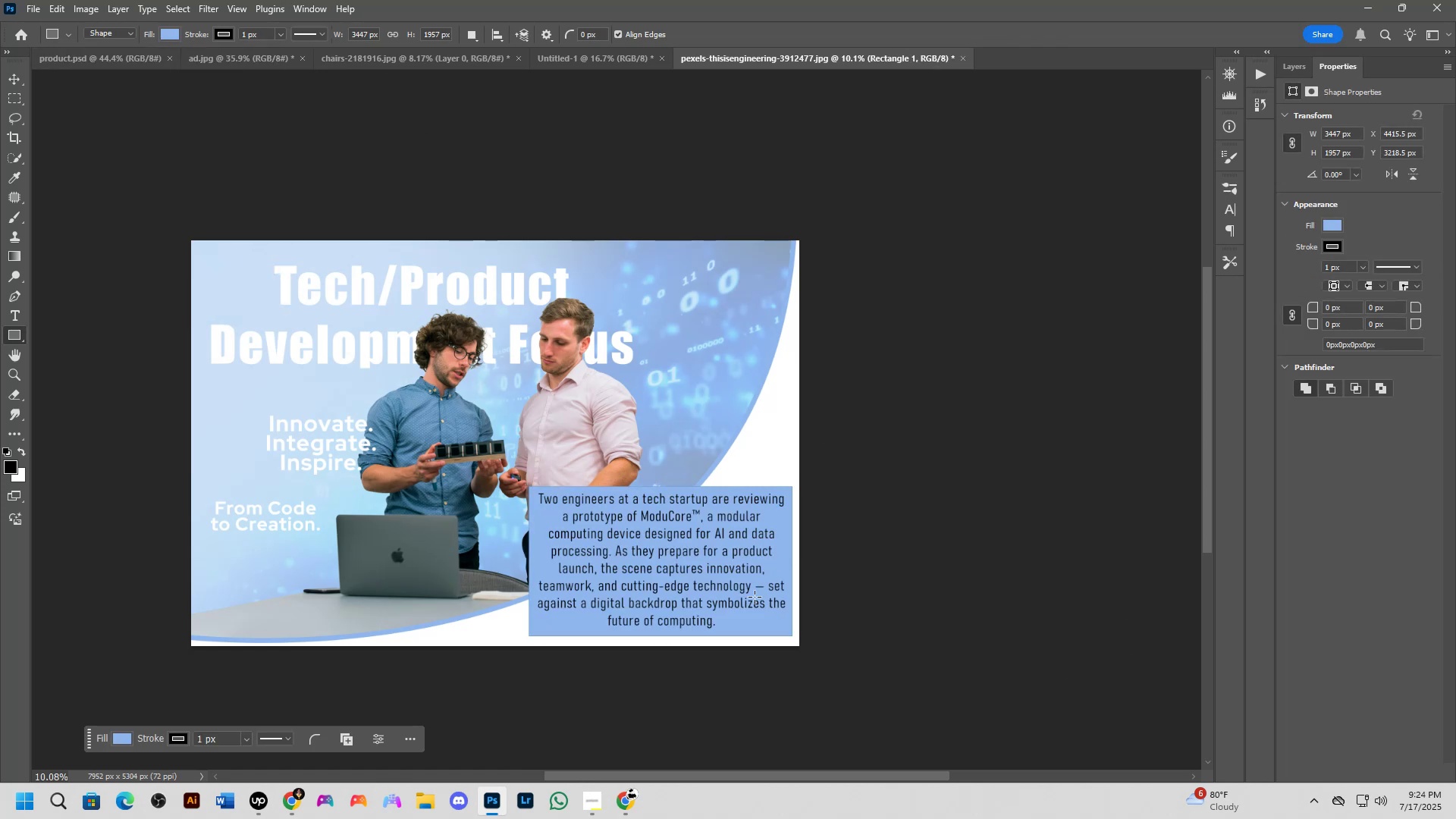 
key(Shift+CapsLock)
 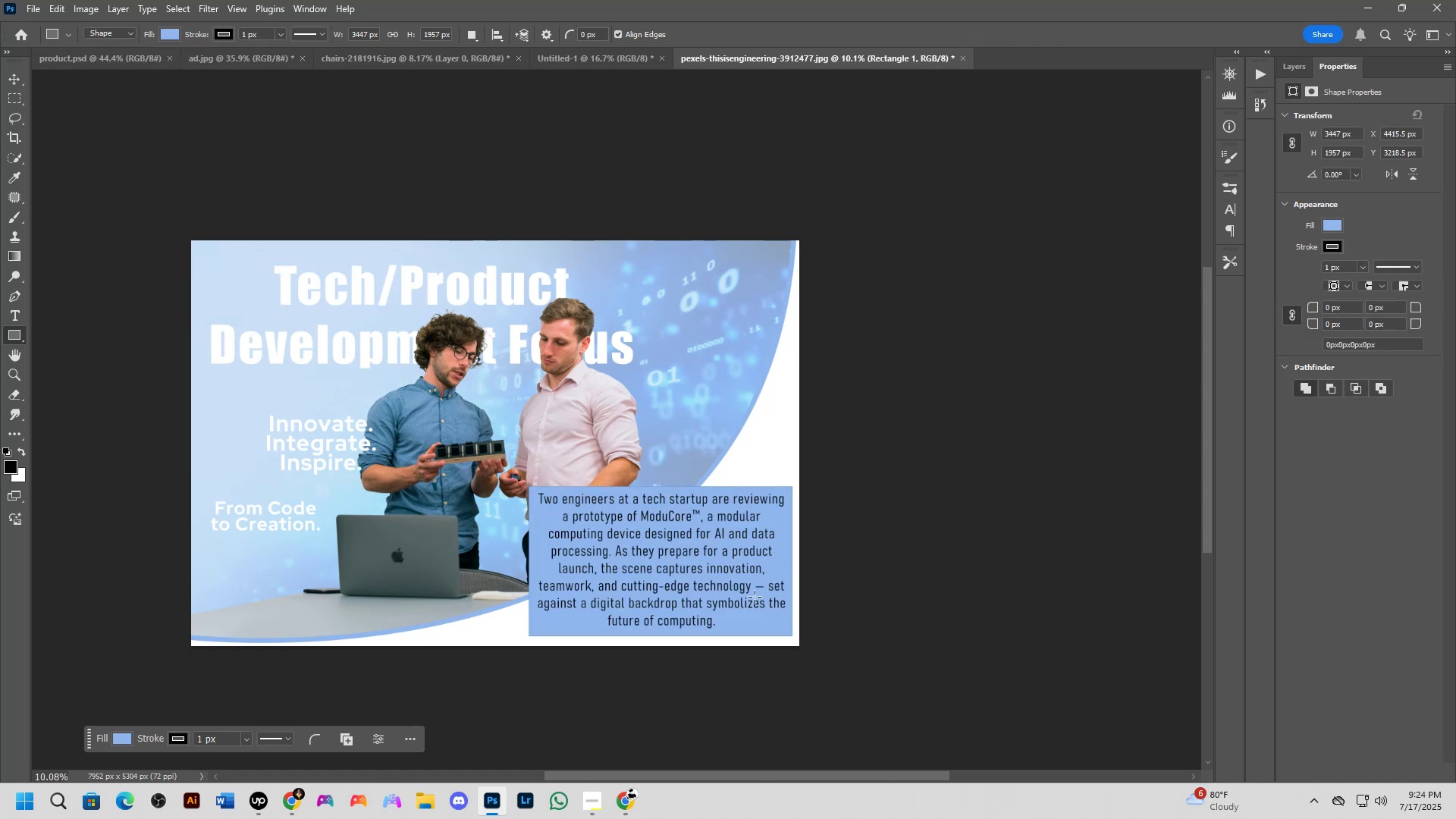 
scroll: coordinate [676, 602], scroll_direction: up, amount: 3.0
 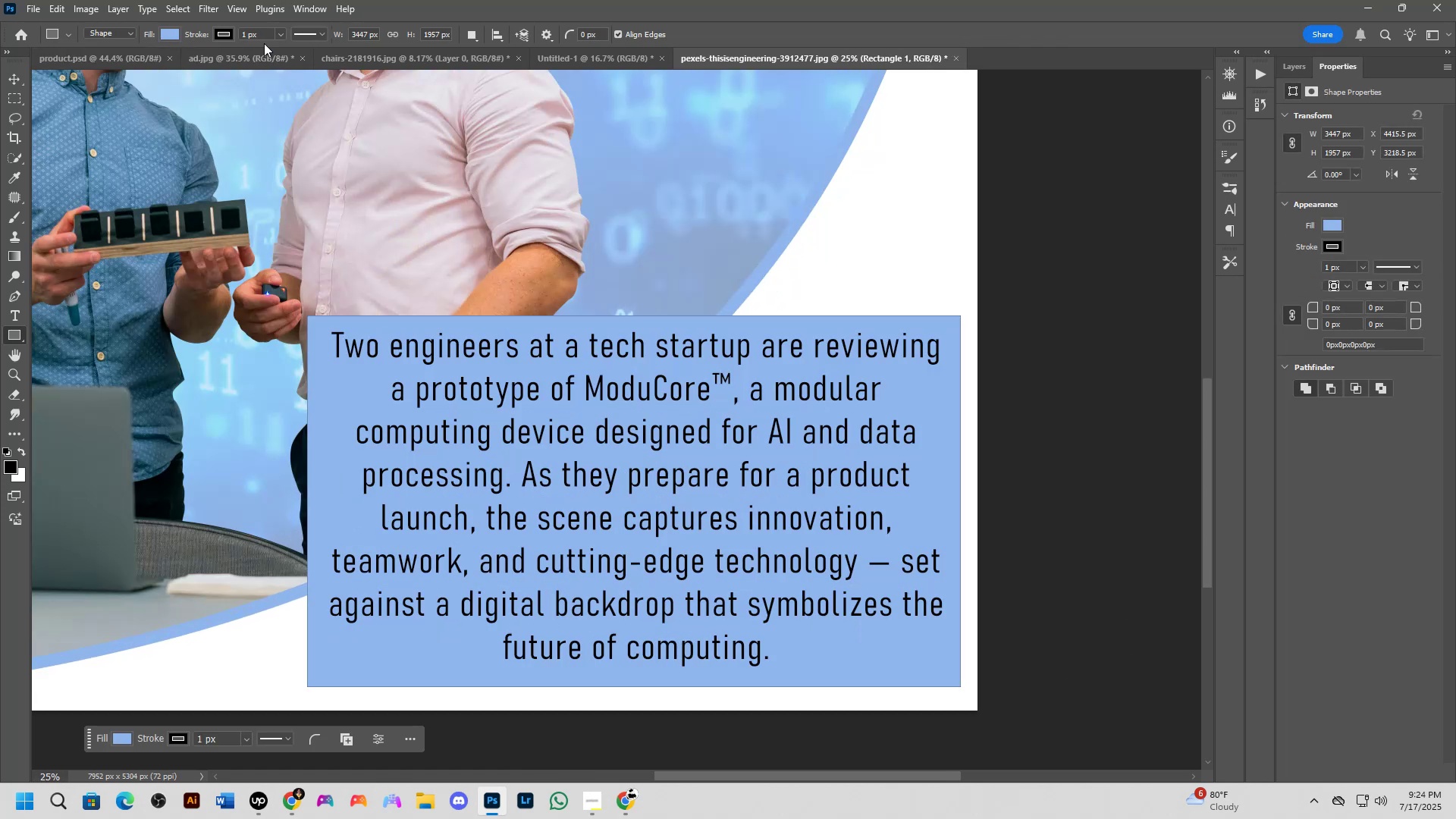 
left_click([227, 28])
 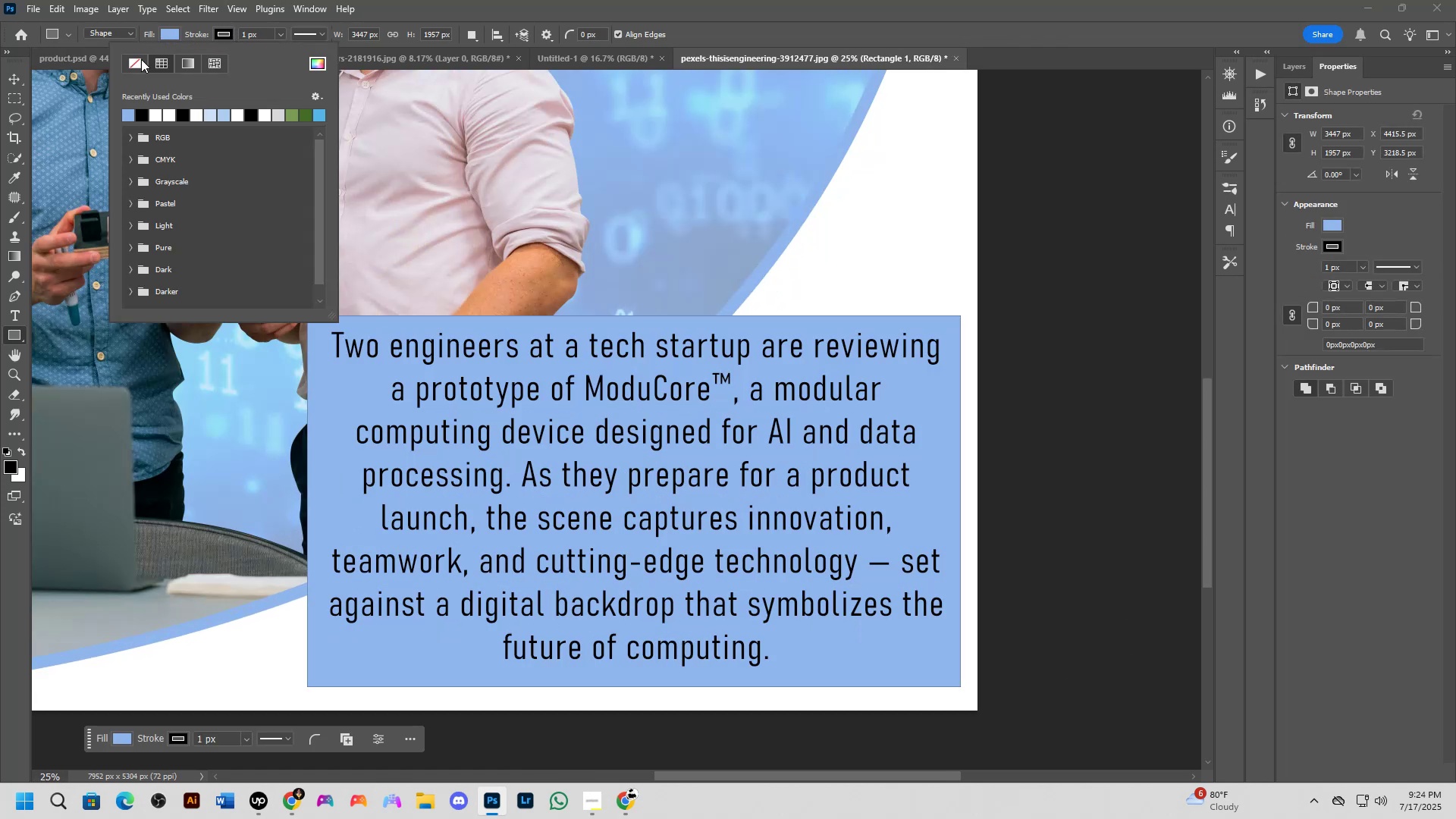 
left_click([141, 59])
 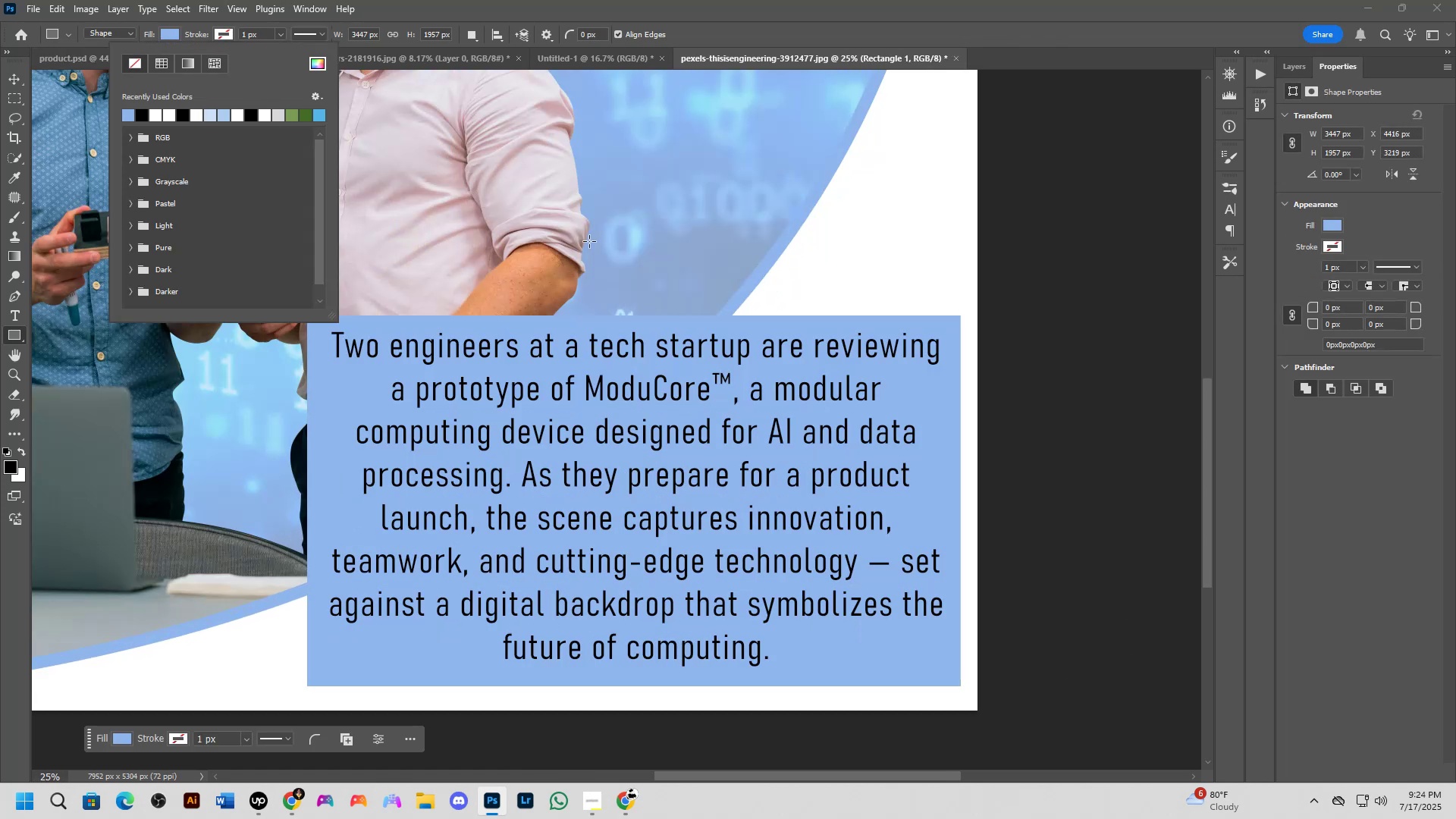 
left_click([589, 238])
 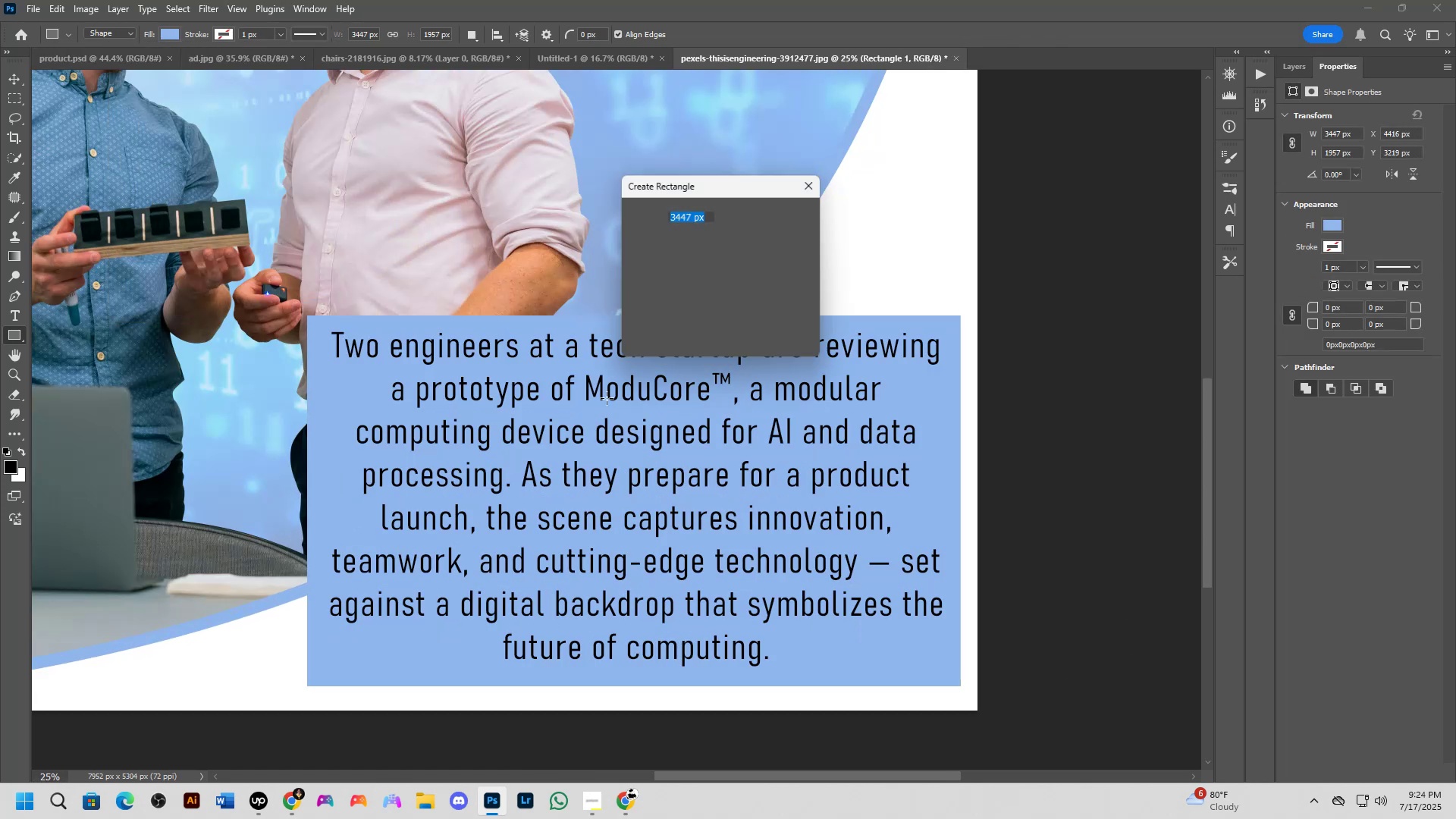 
scroll: coordinate [611, 425], scroll_direction: down, amount: 2.0
 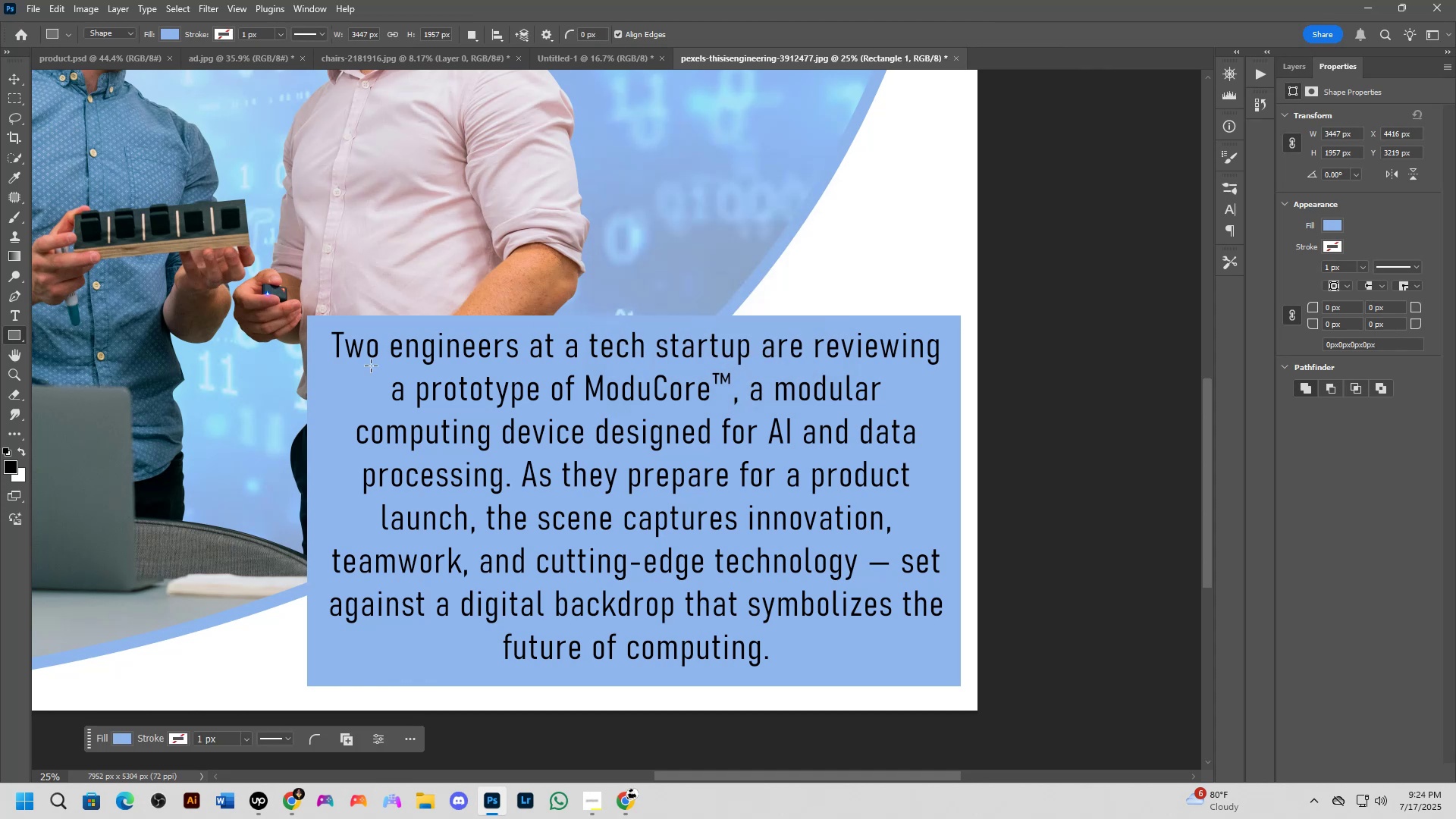 
hold_key(key=ShiftLeft, duration=0.32)
 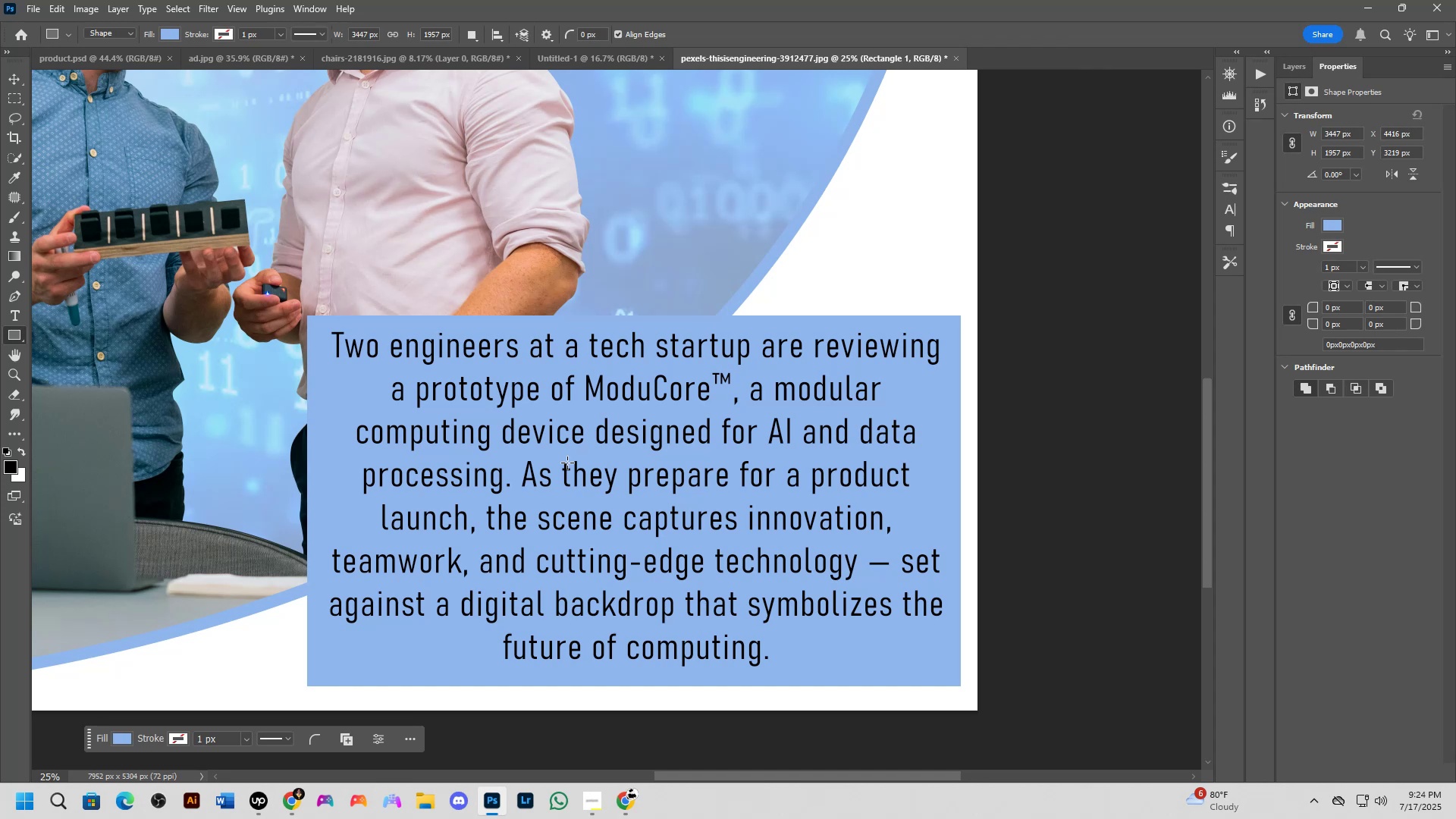 
wait(29.11)
 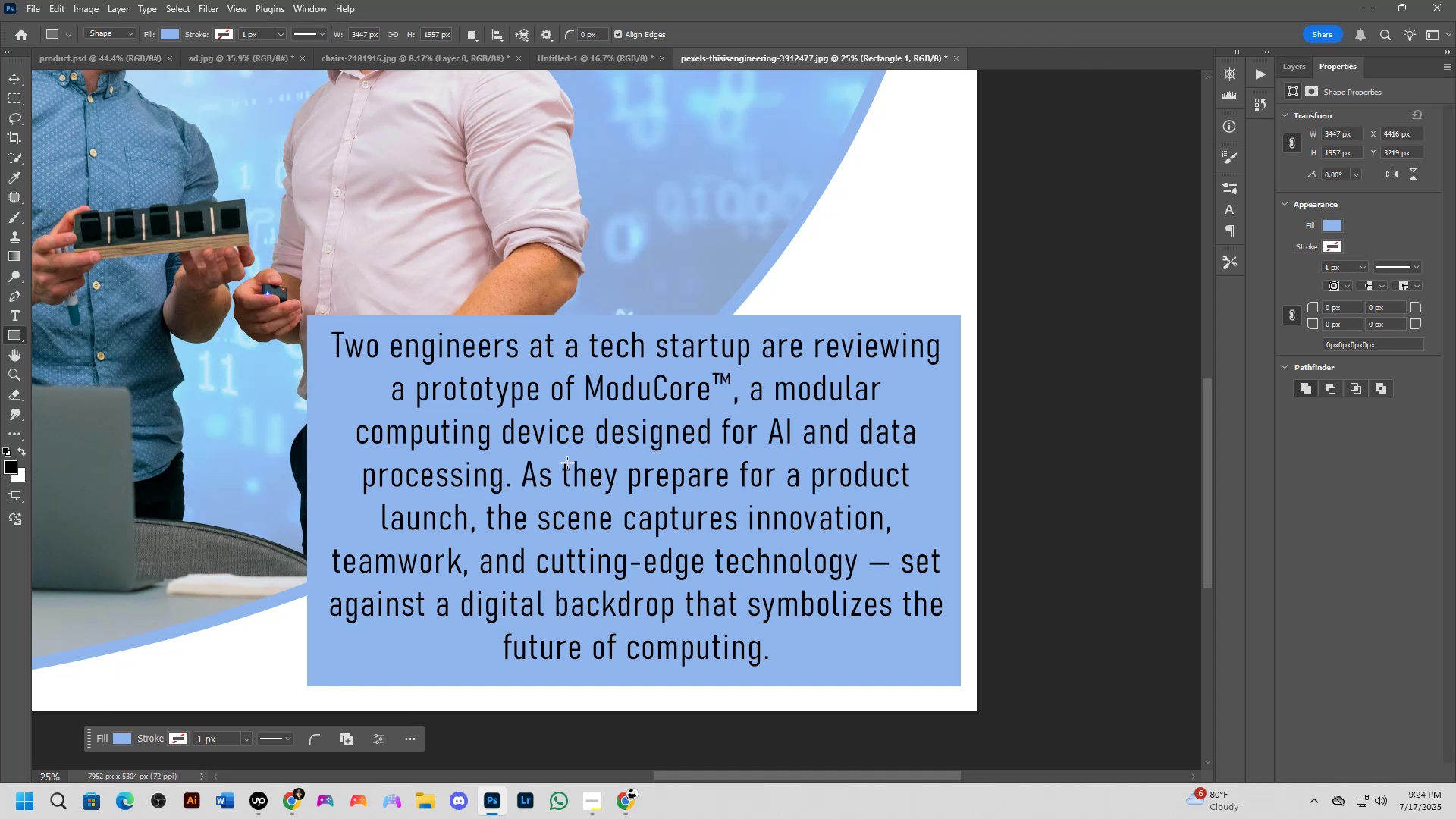 
scroll: coordinate [527, 445], scroll_direction: down, amount: 8.0
 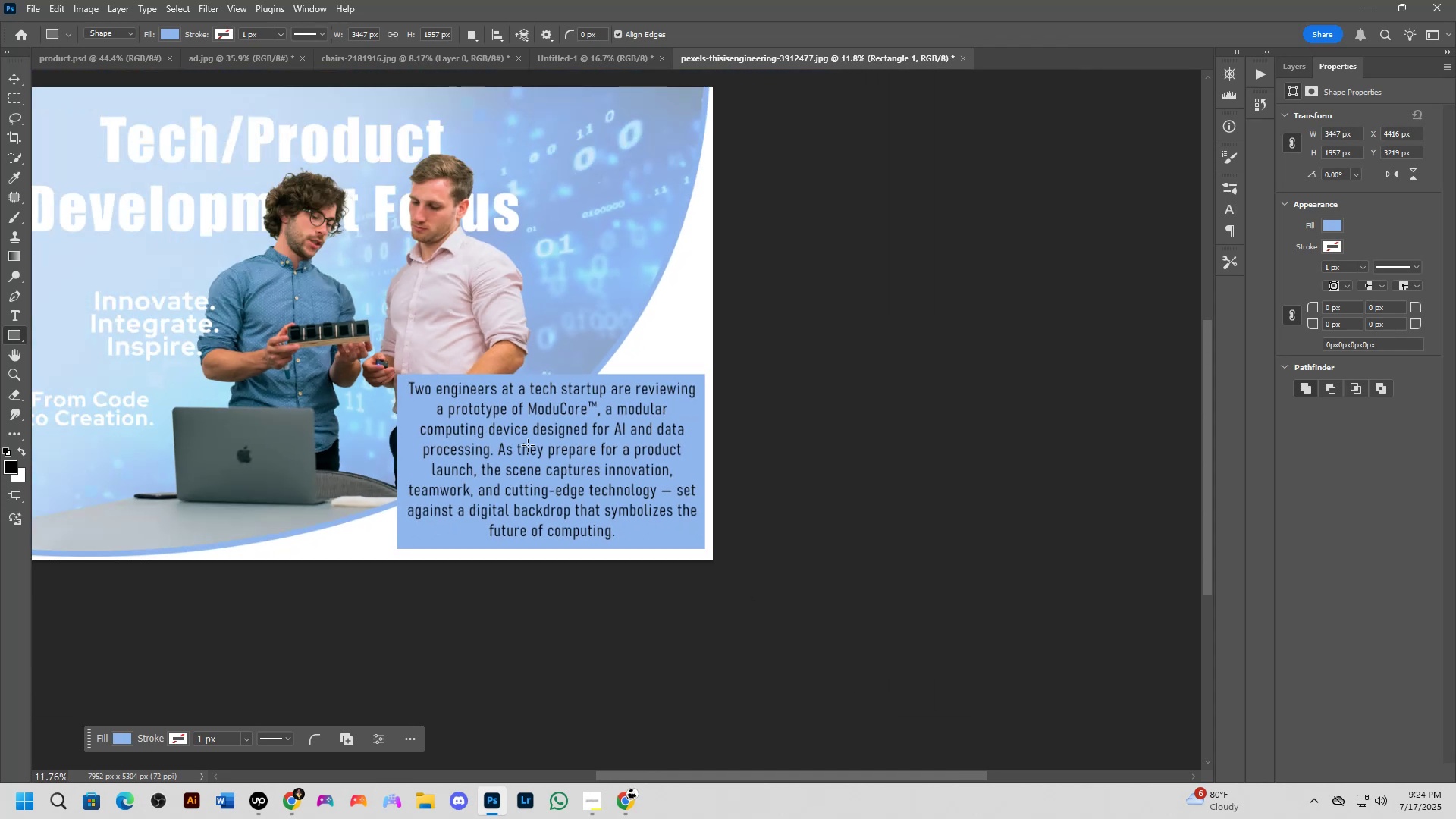 
hold_key(key=Space, duration=0.54)
 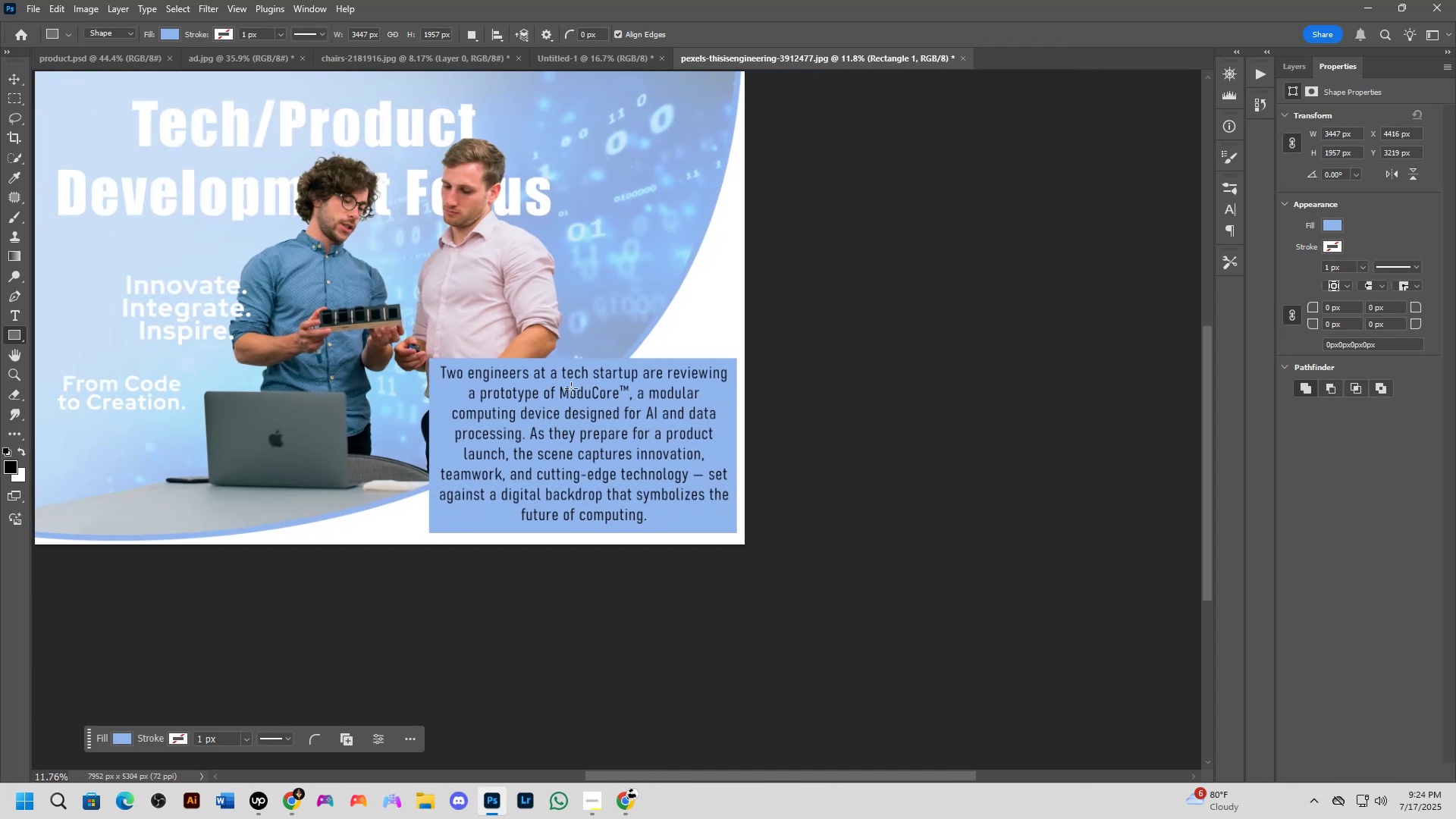 
hold_key(key=Space, duration=1.52)
 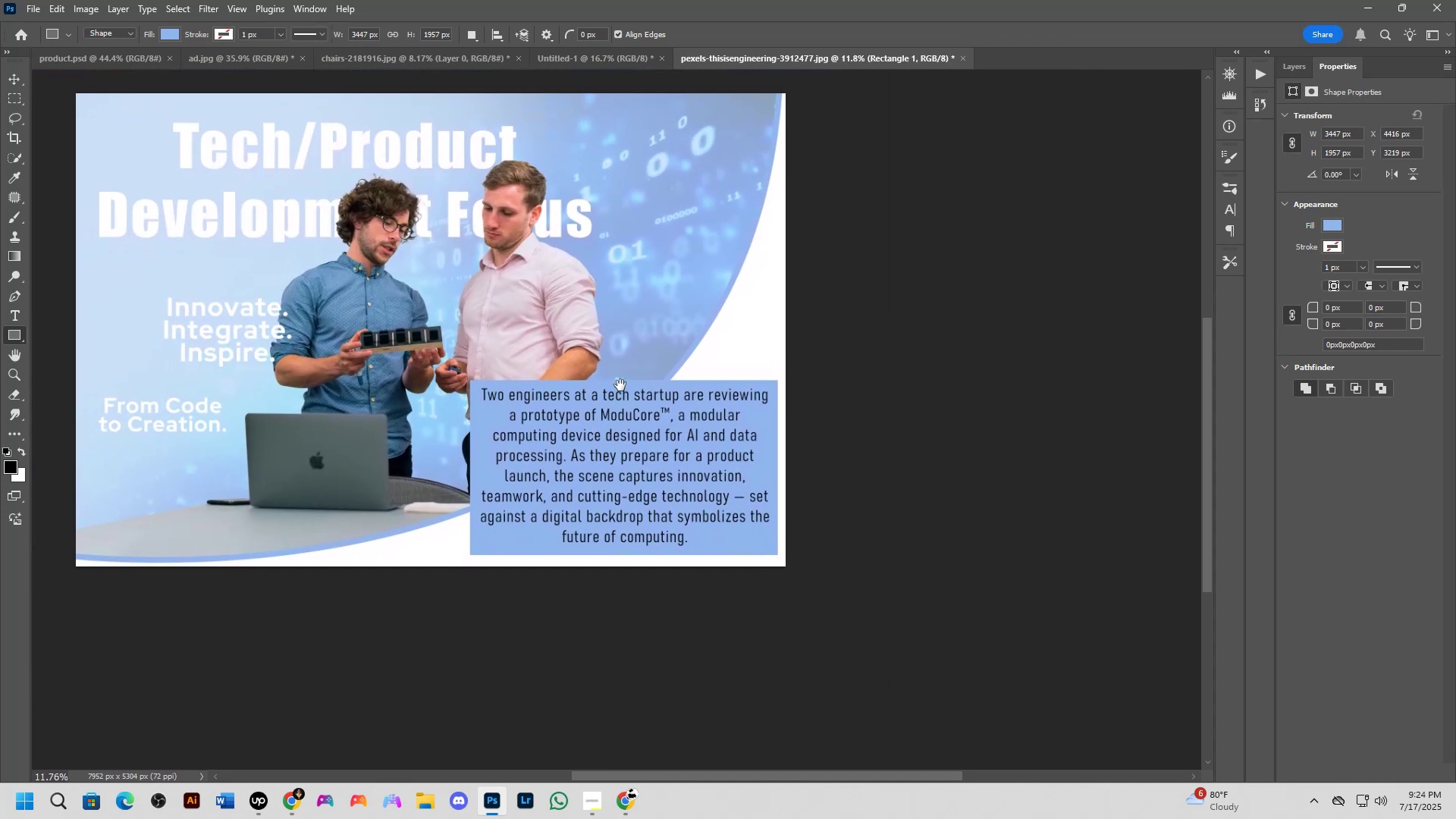 
hold_key(key=Space, duration=1.53)
 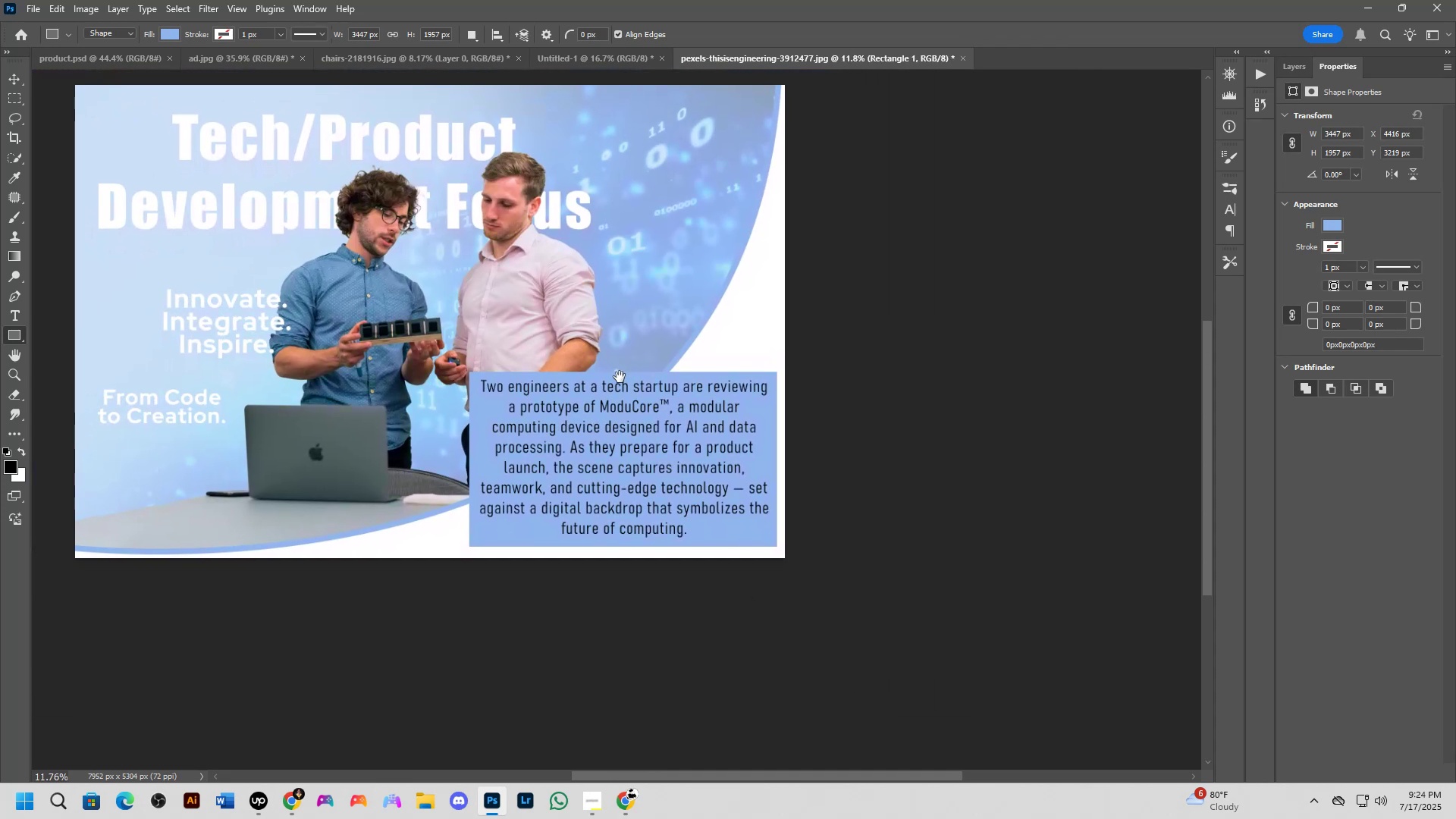 
key(Space)
 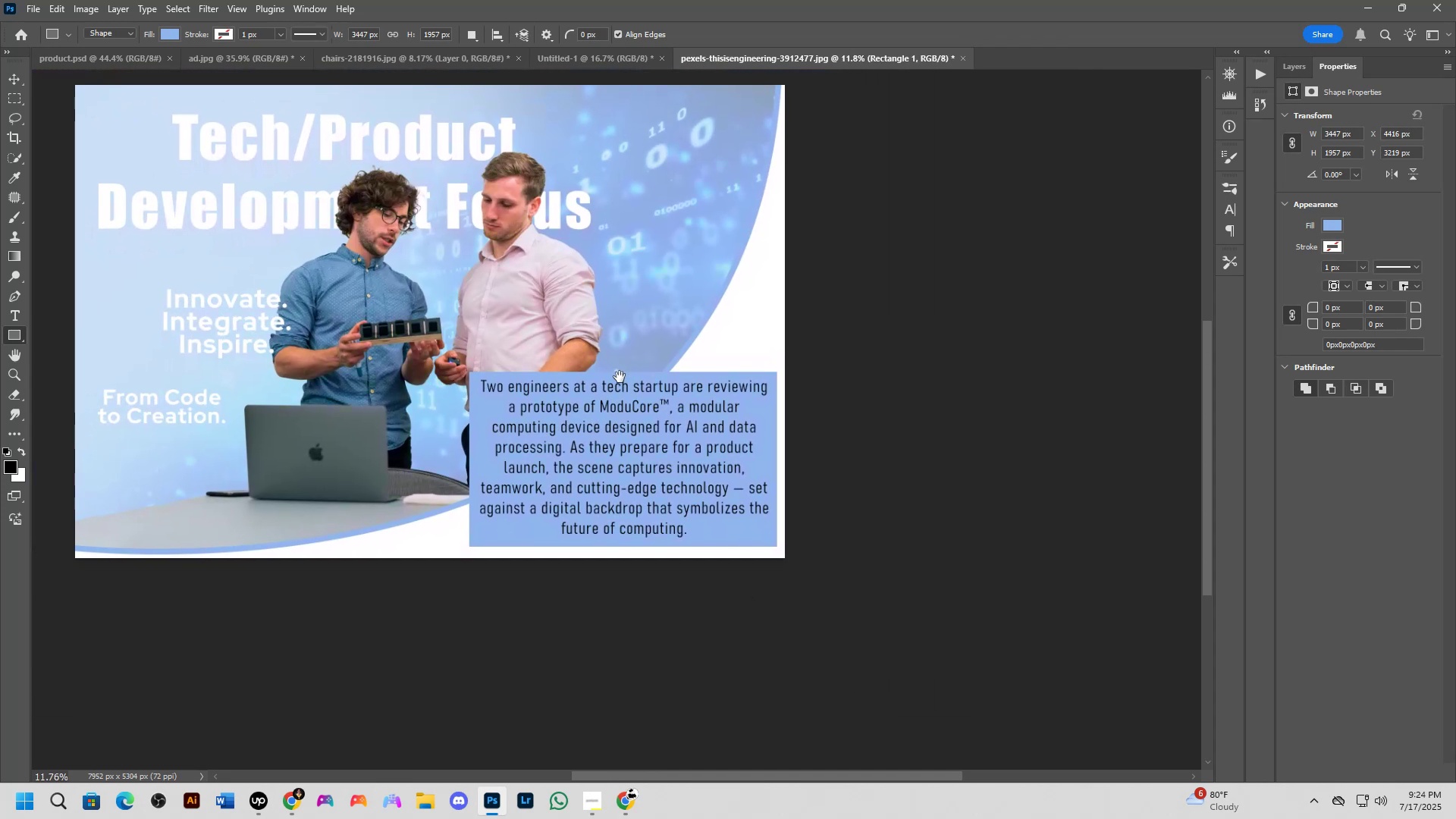 
key(Space)
 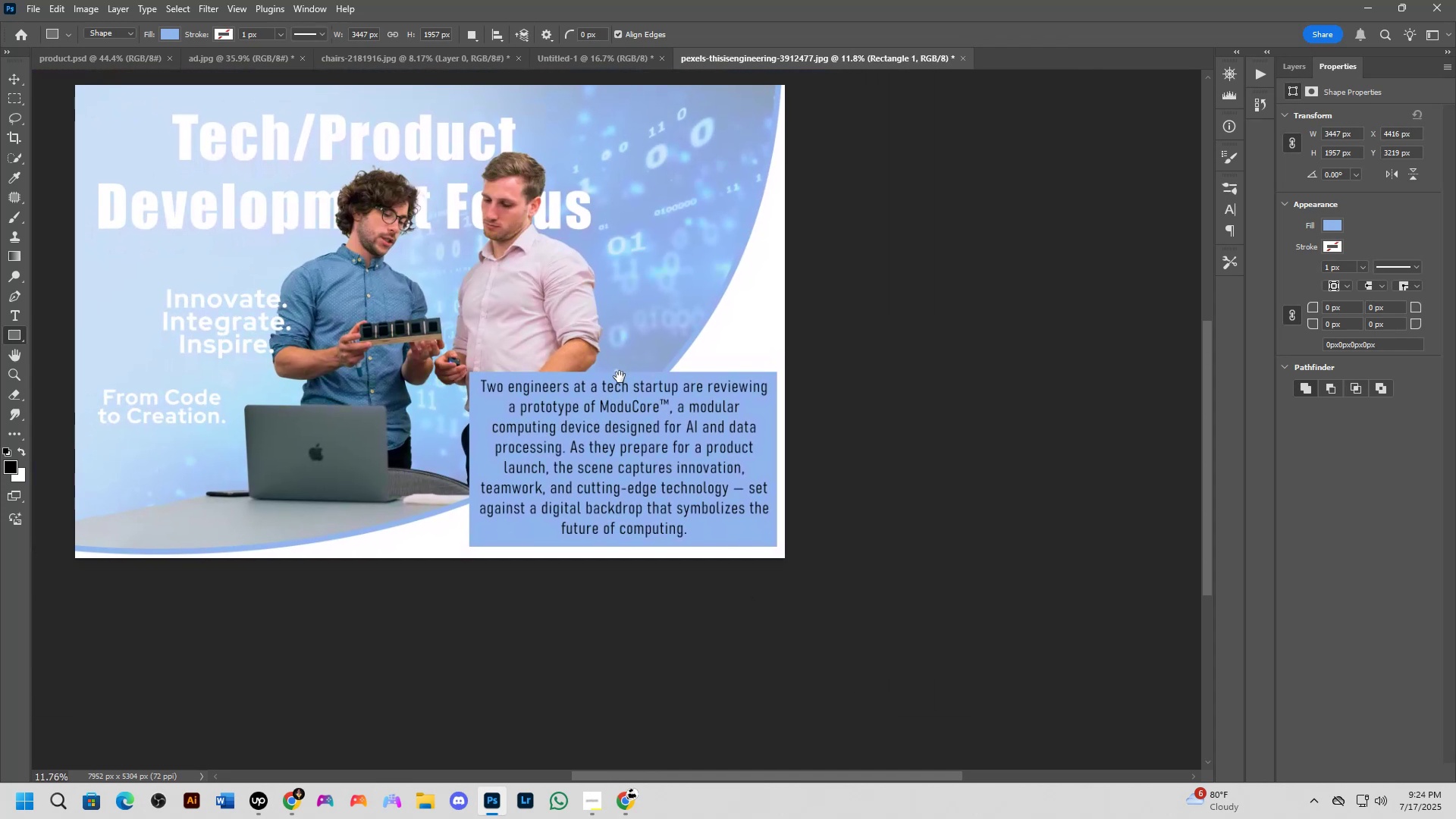 
key(Space)
 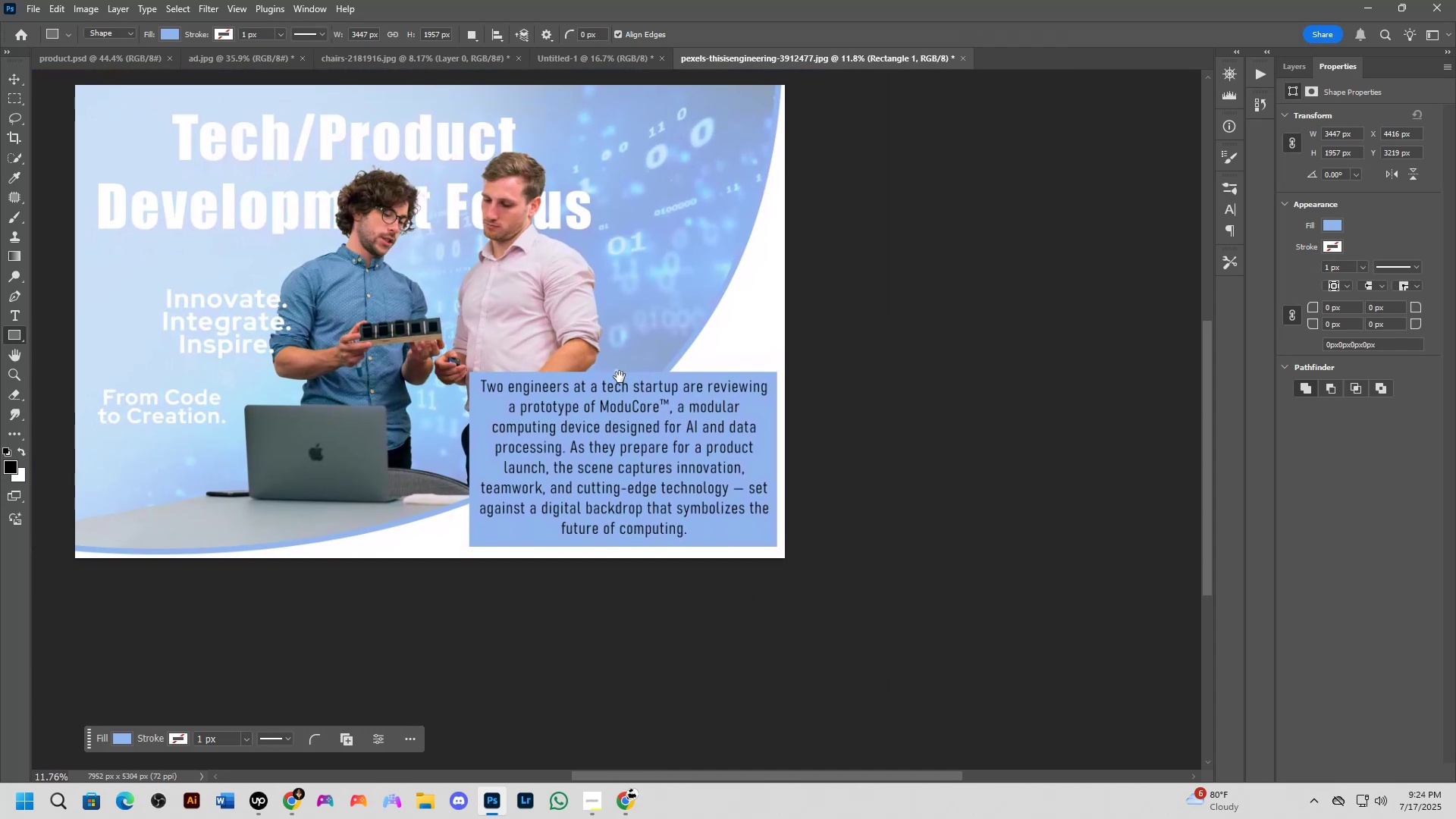 
key(Space)
 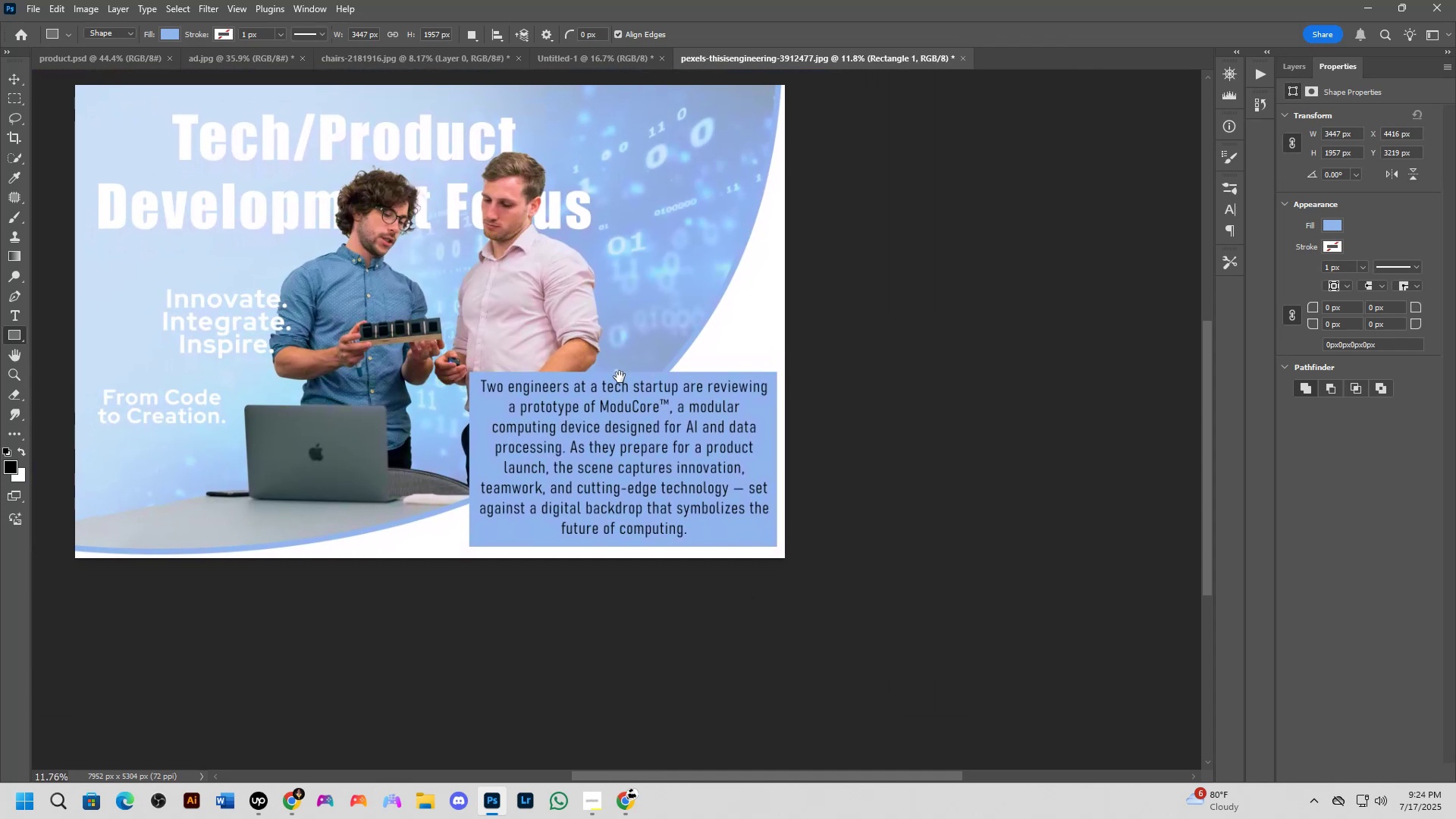 
key(Space)
 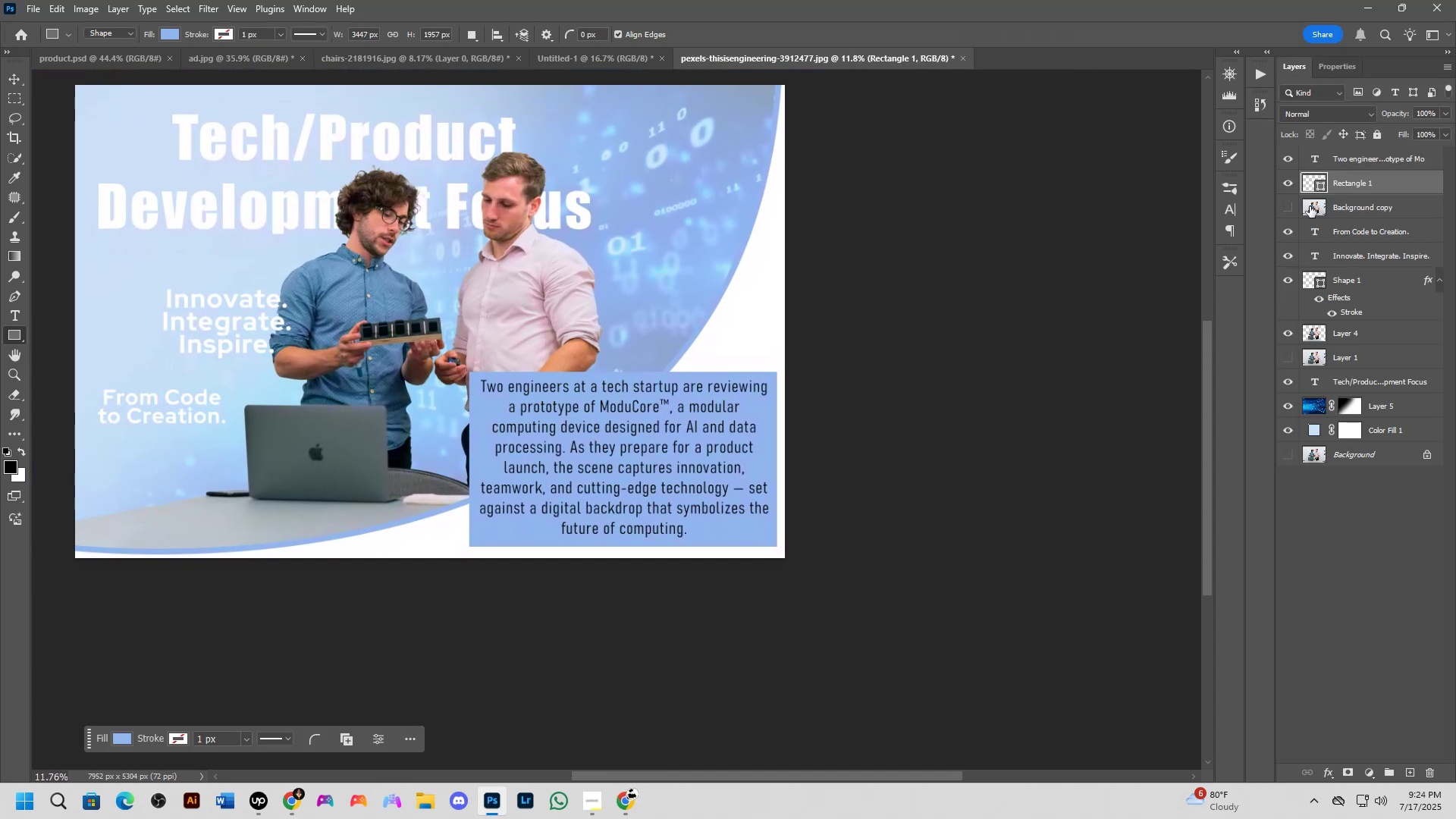 
double_click([1288, 183])
 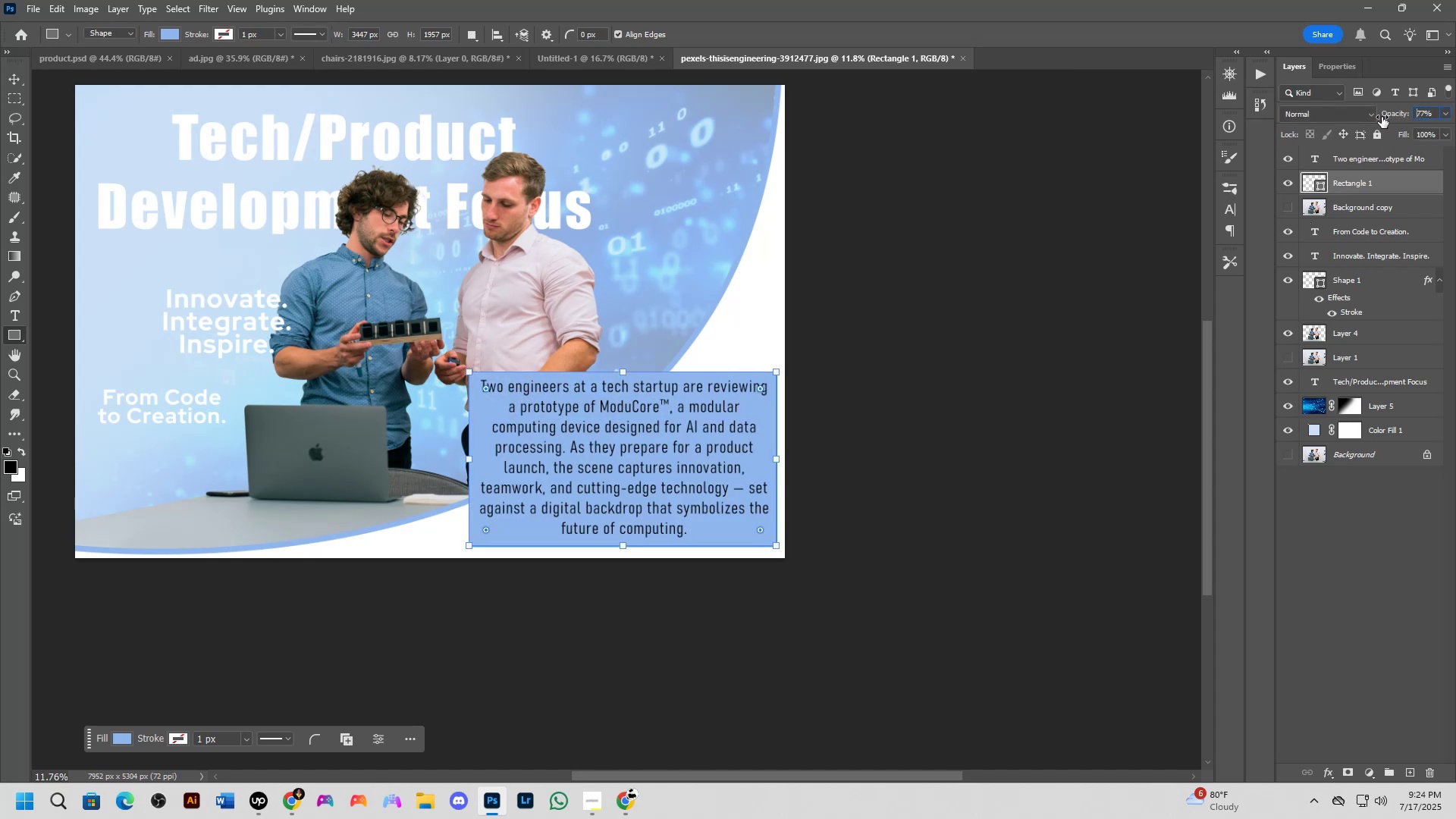 
scroll: coordinate [654, 413], scroll_direction: down, amount: 2.0
 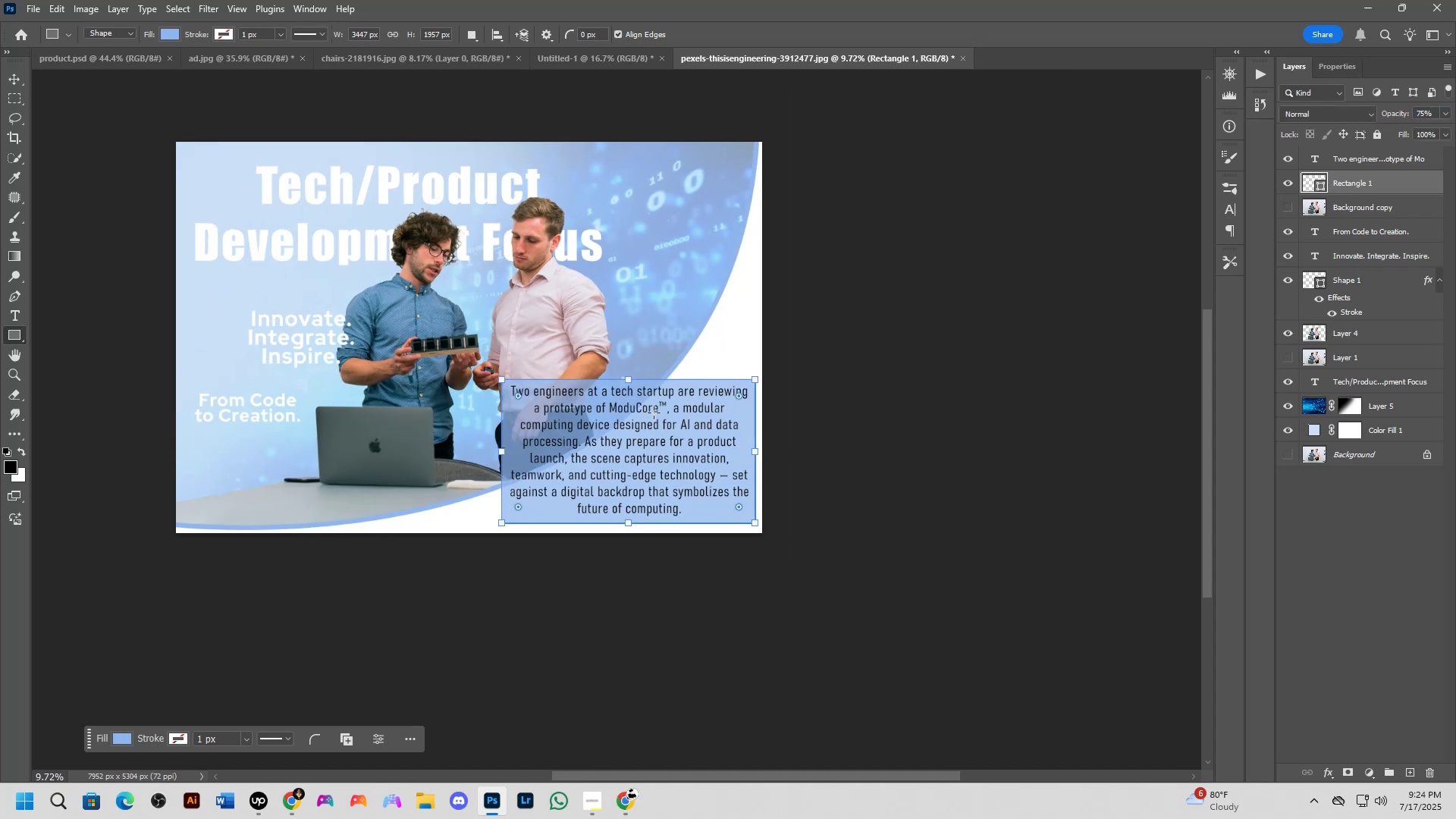 
hold_key(key=Space, duration=0.45)
 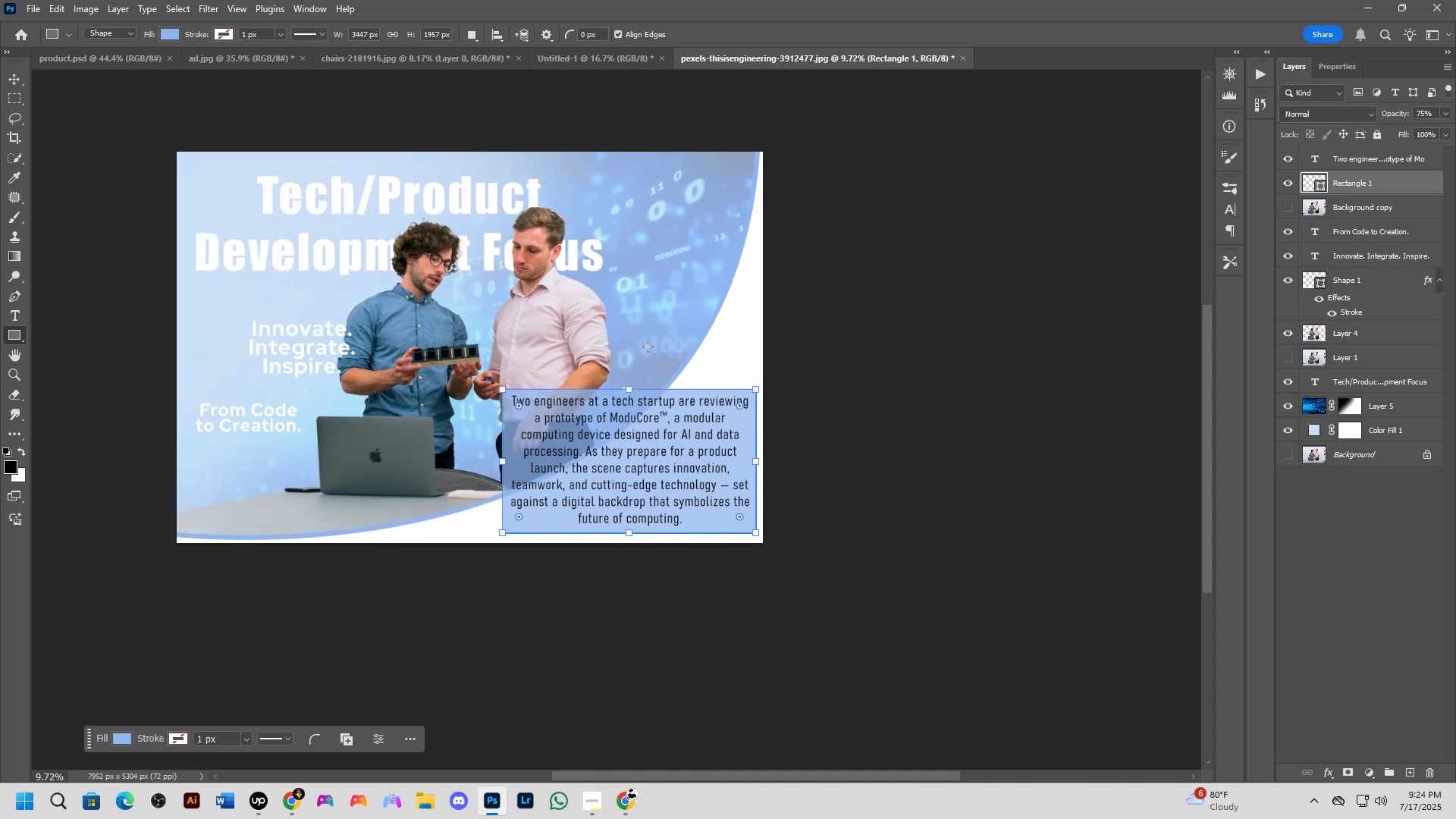 
key(NumpadEnter)
 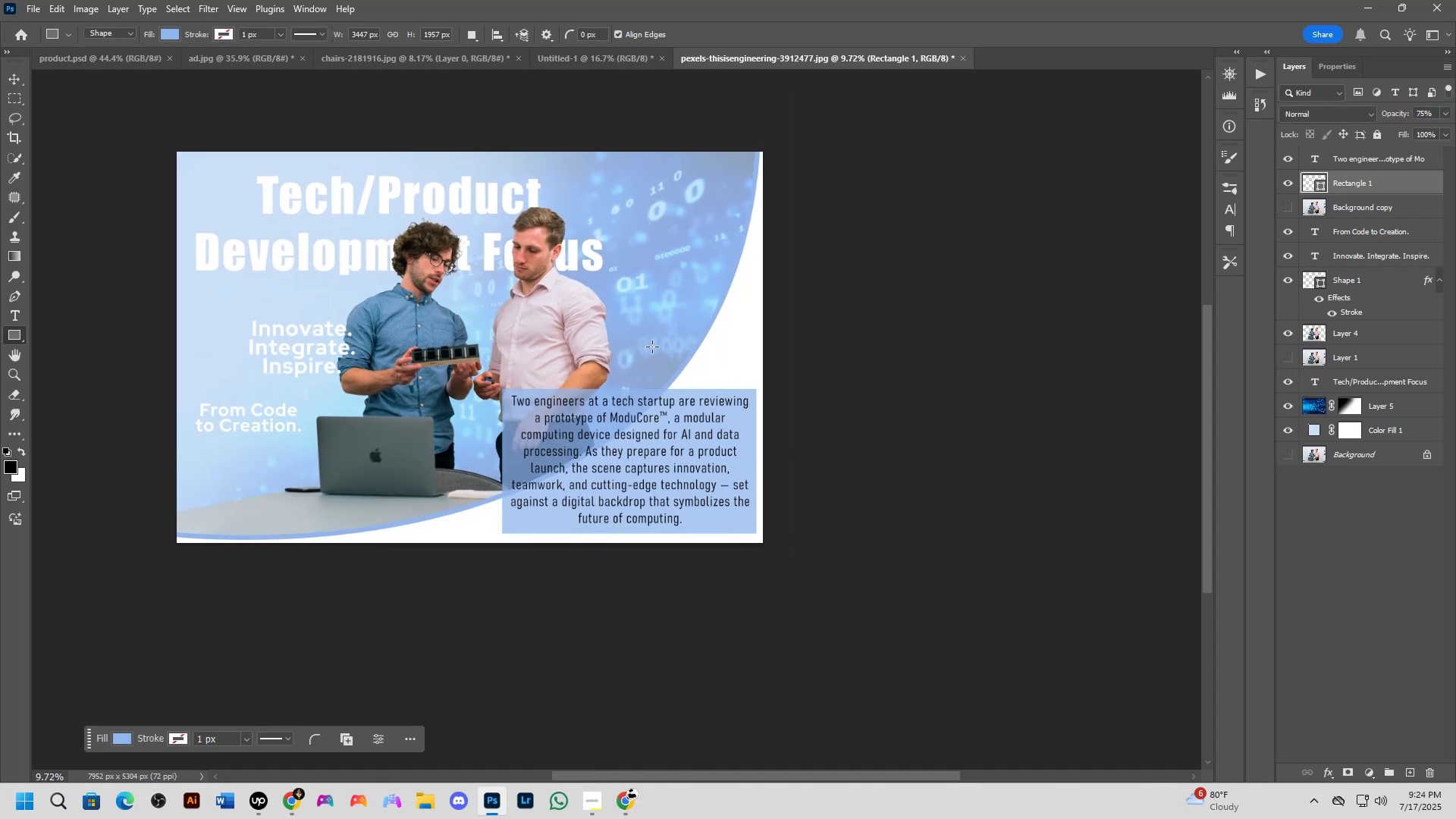 
scroll: coordinate [663, 381], scroll_direction: up, amount: 5.0
 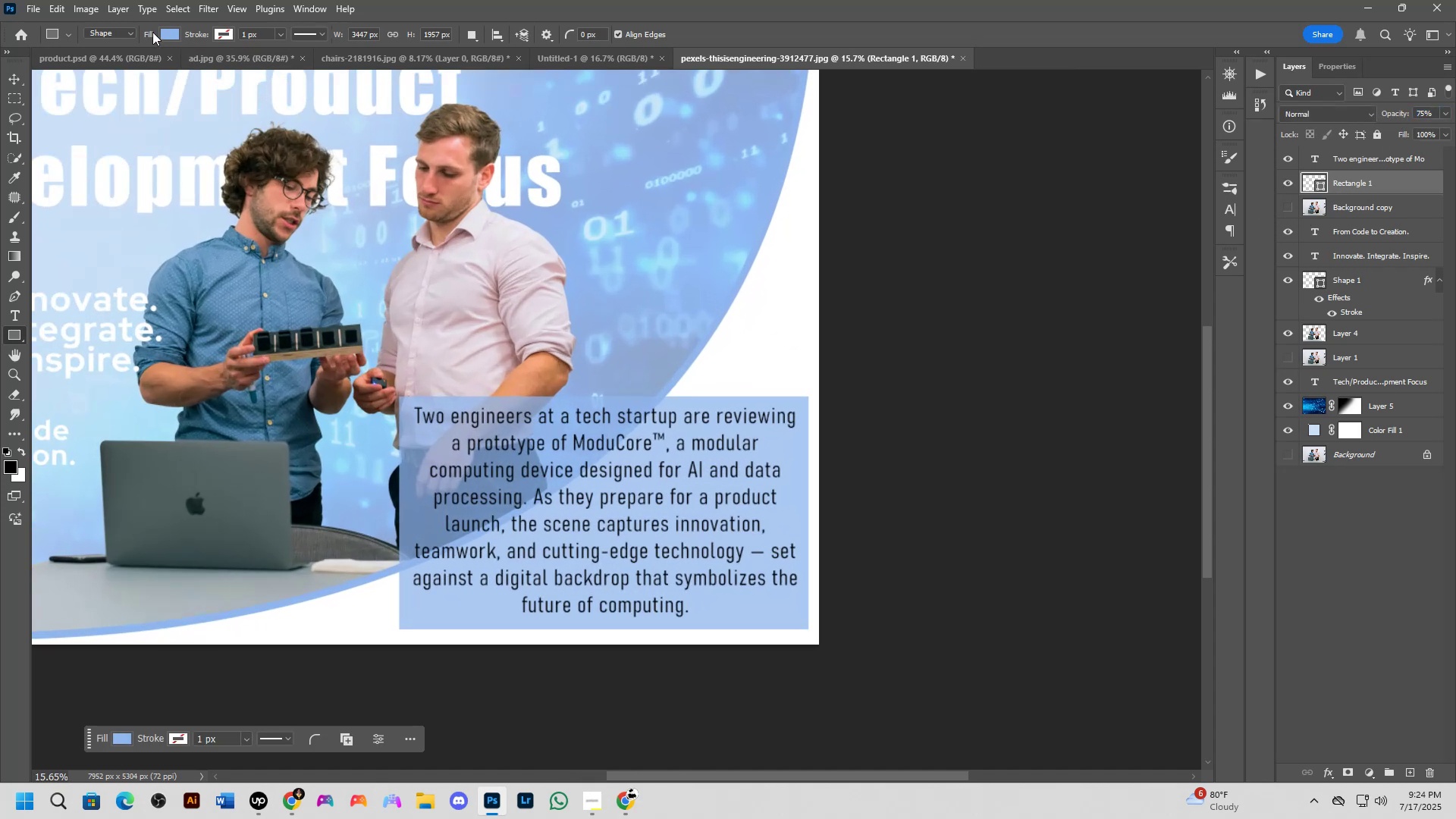 
left_click([166, 27])
 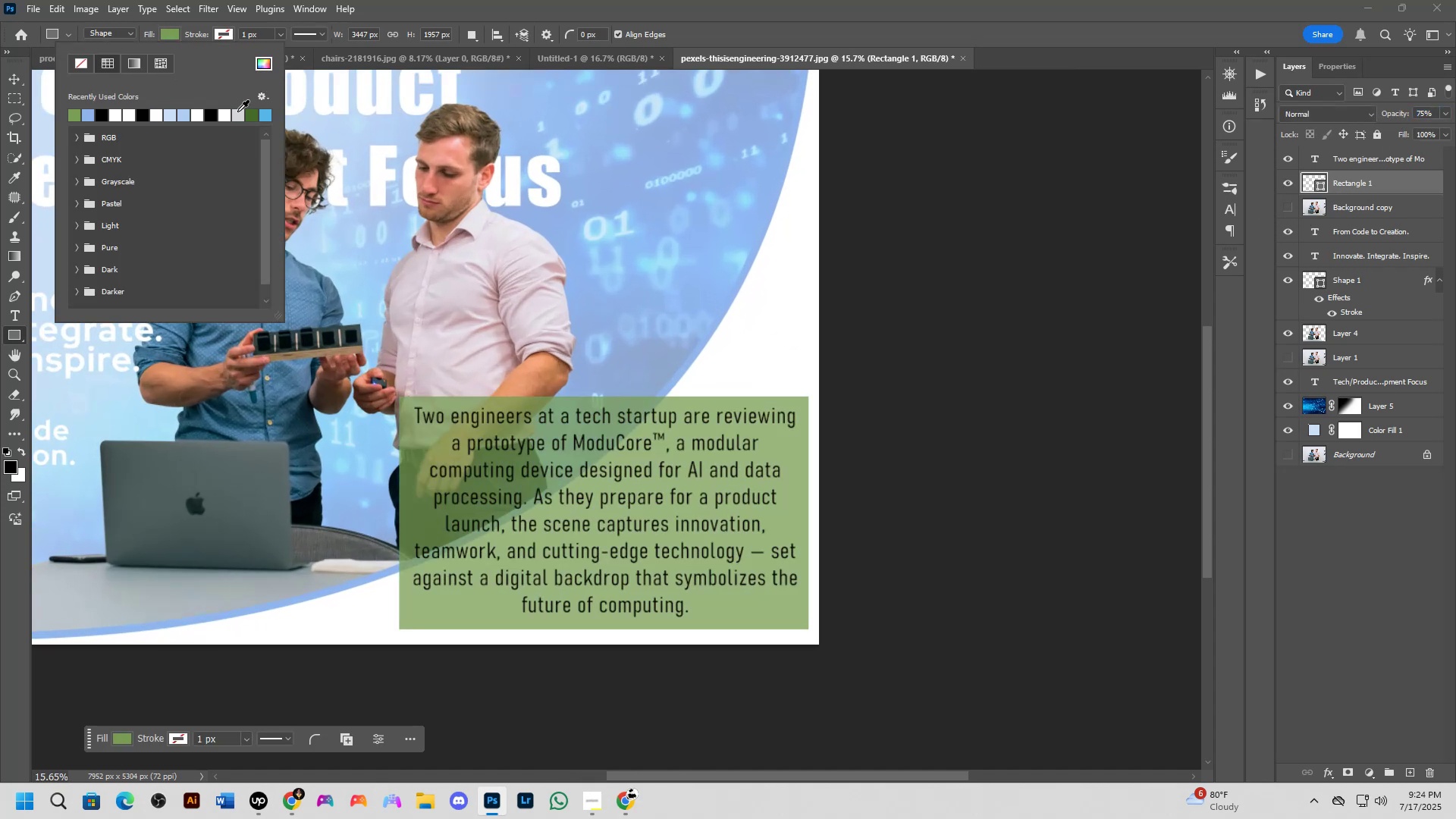 
hold_key(key=Space, duration=0.49)
 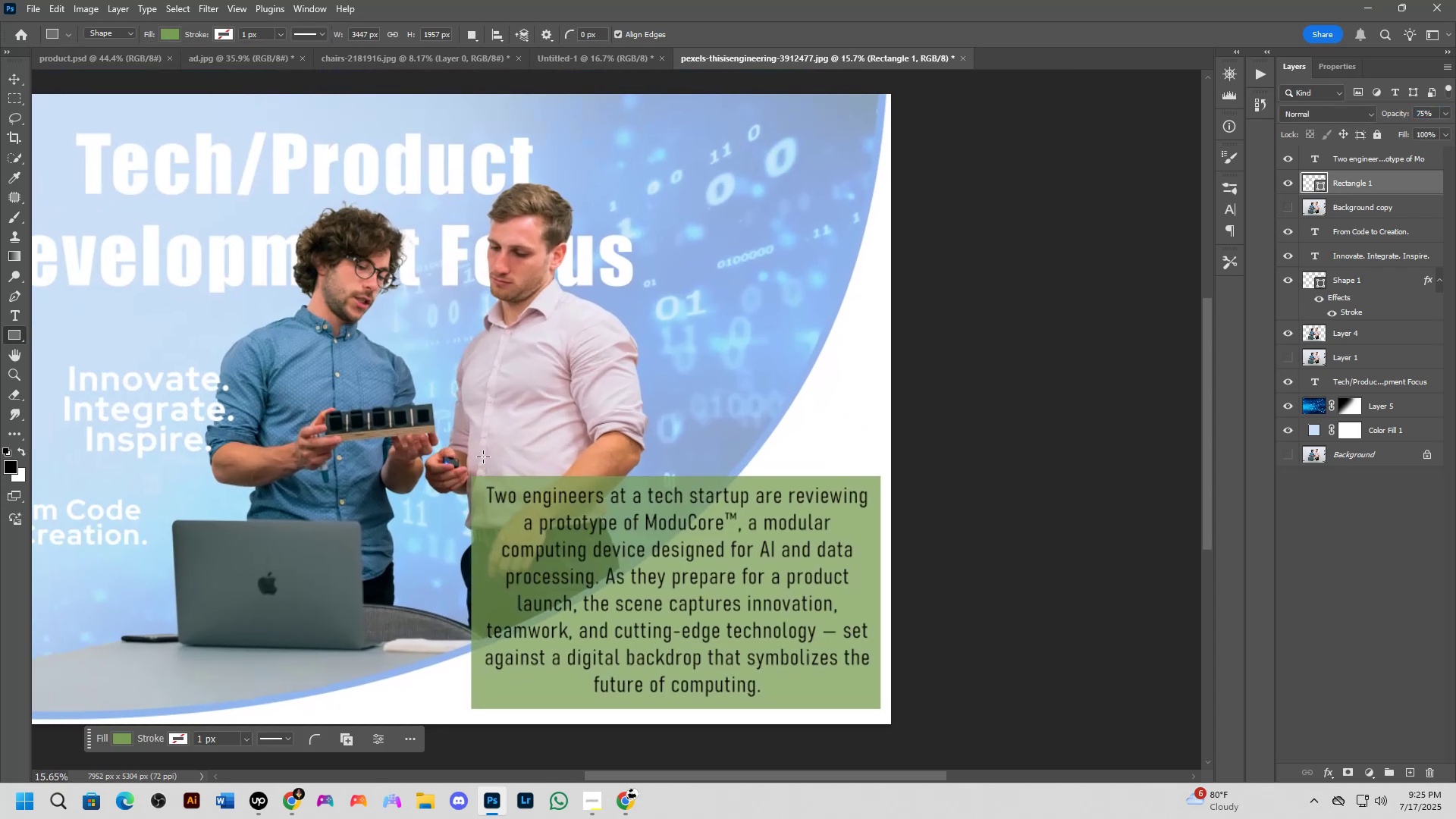 
scroll: coordinate [482, 451], scroll_direction: down, amount: 4.0
 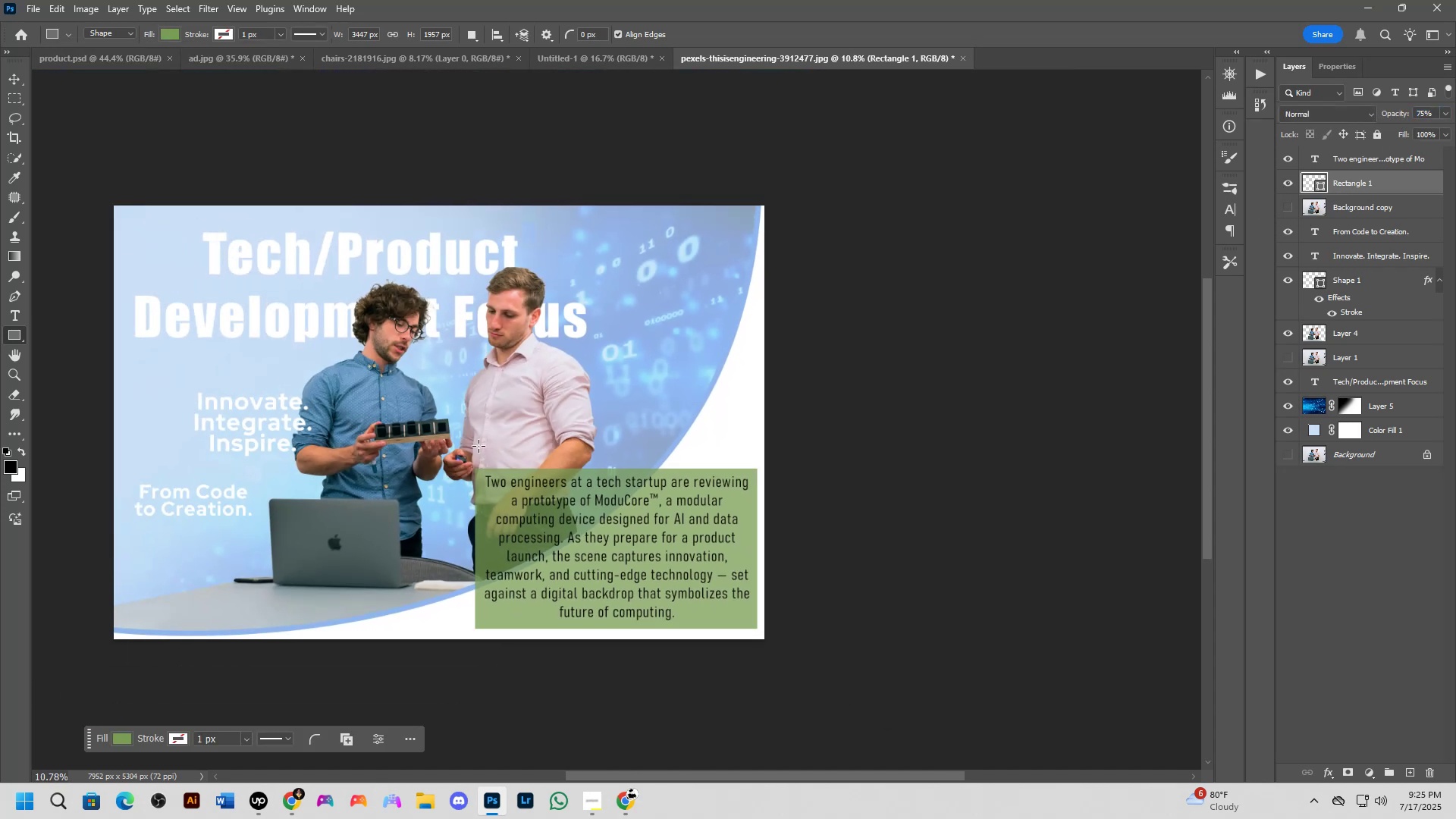 
key(Control+Z)
 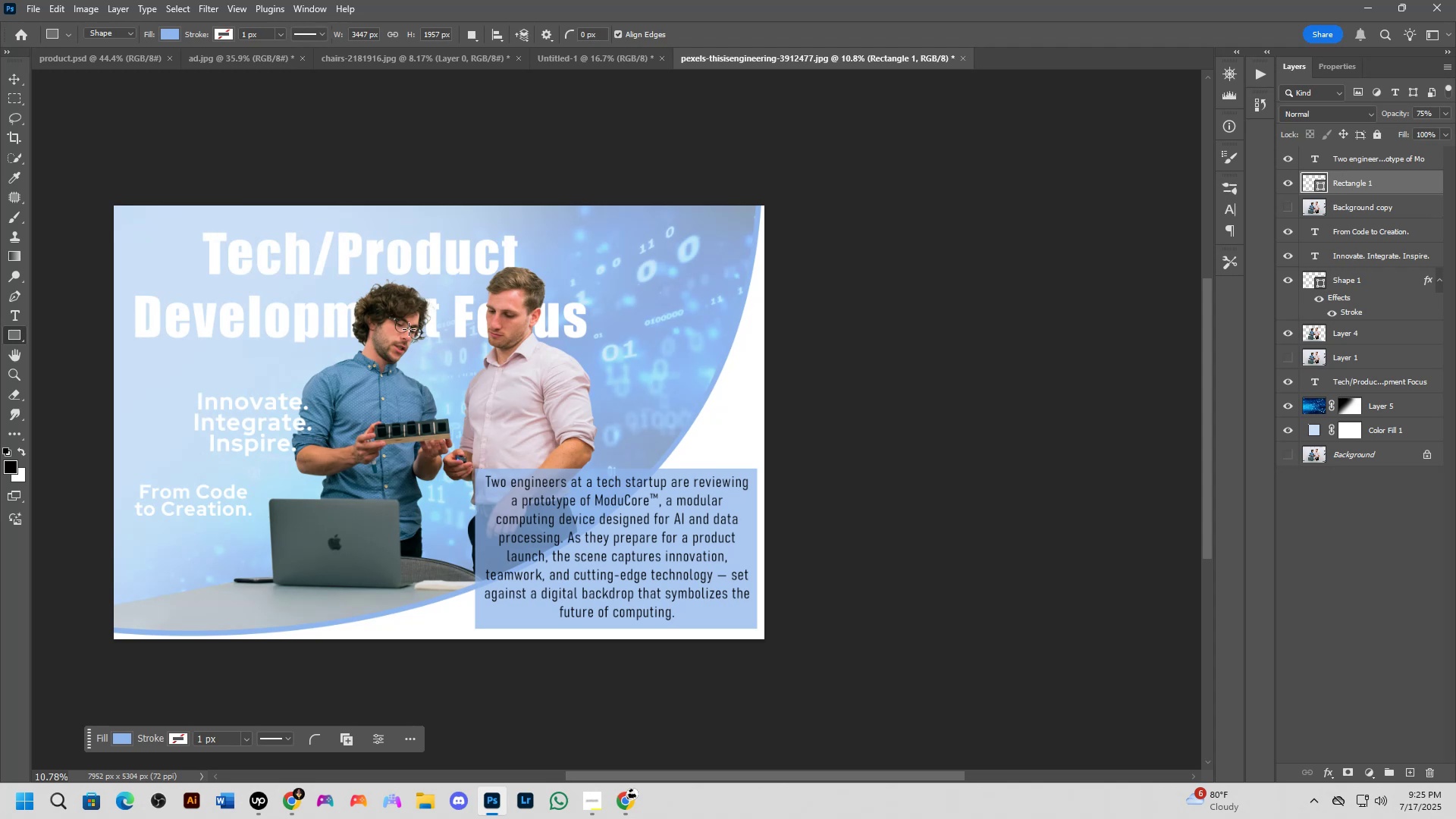 
left_click([168, 30])
 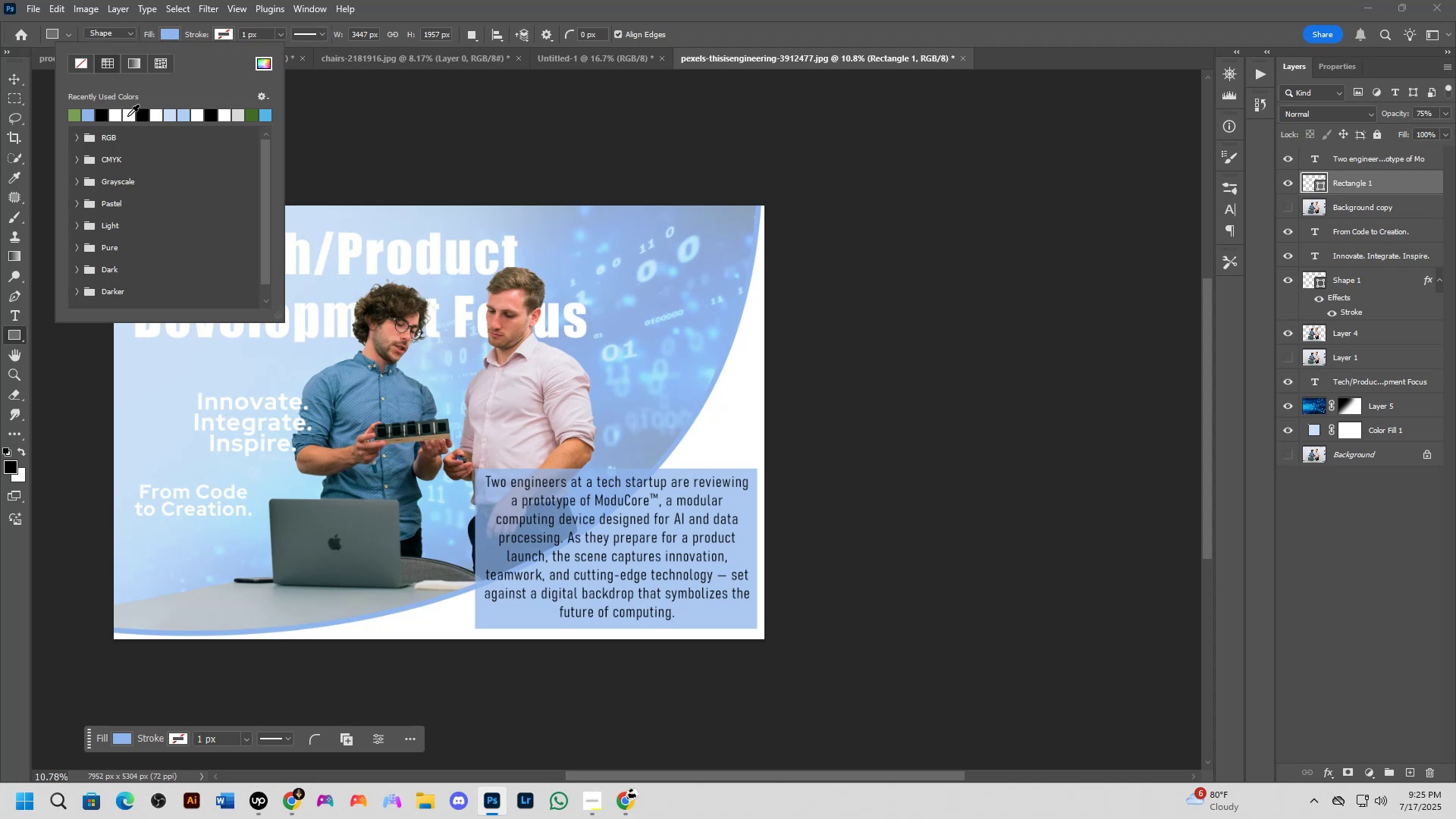 
left_click([120, 115])
 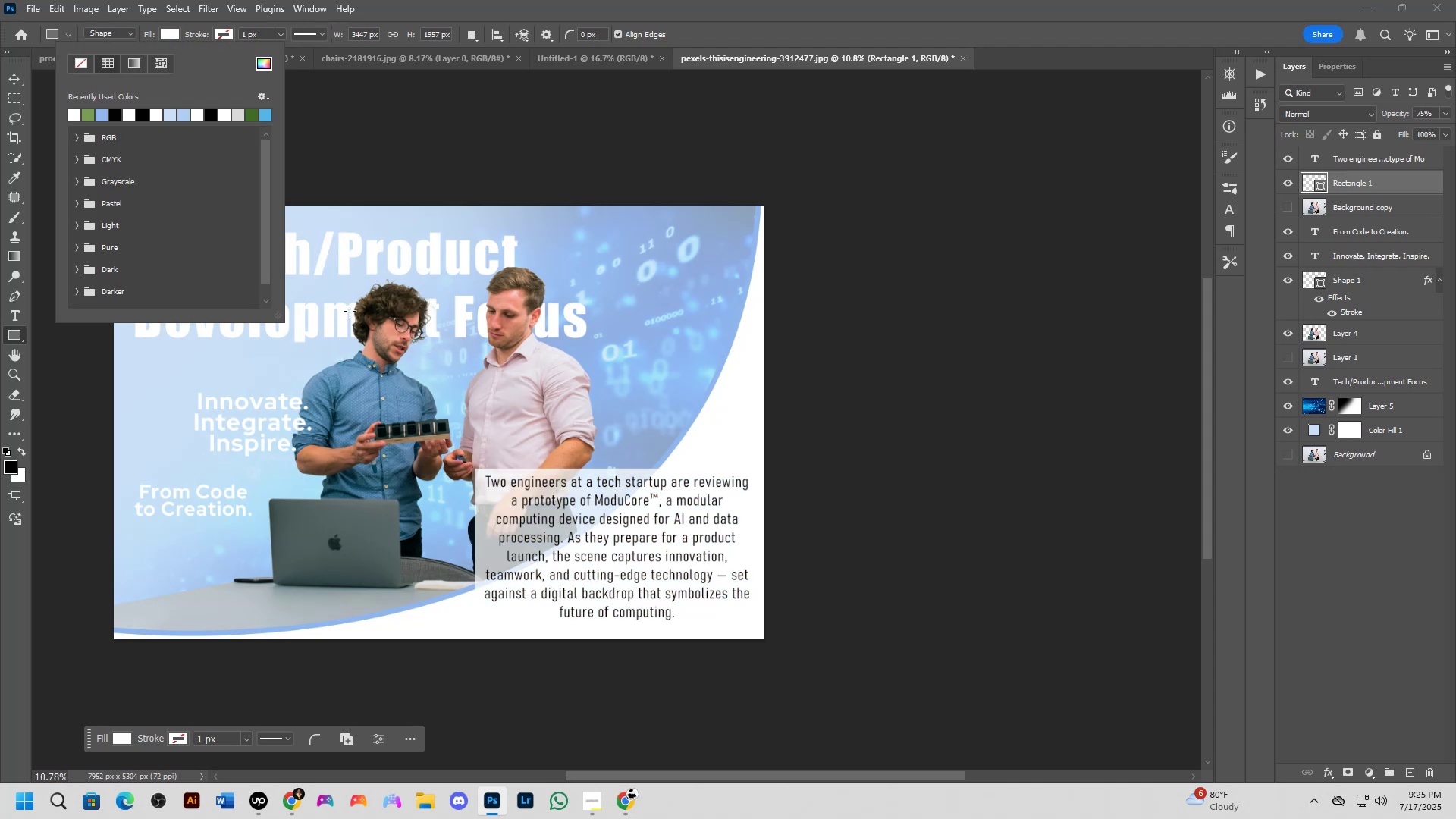 
key(NumpadEnter)
 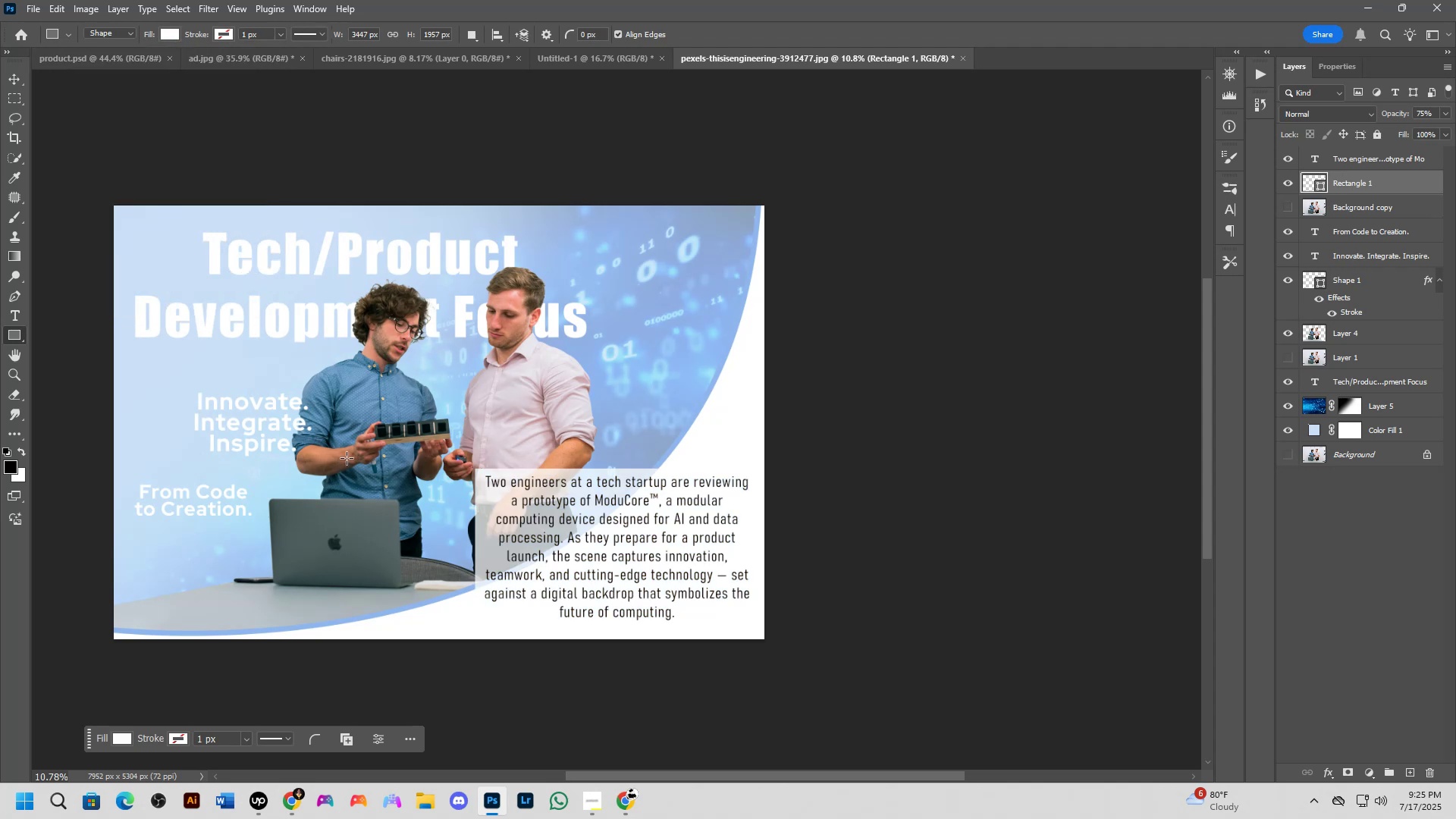 
key(Control+Z)
 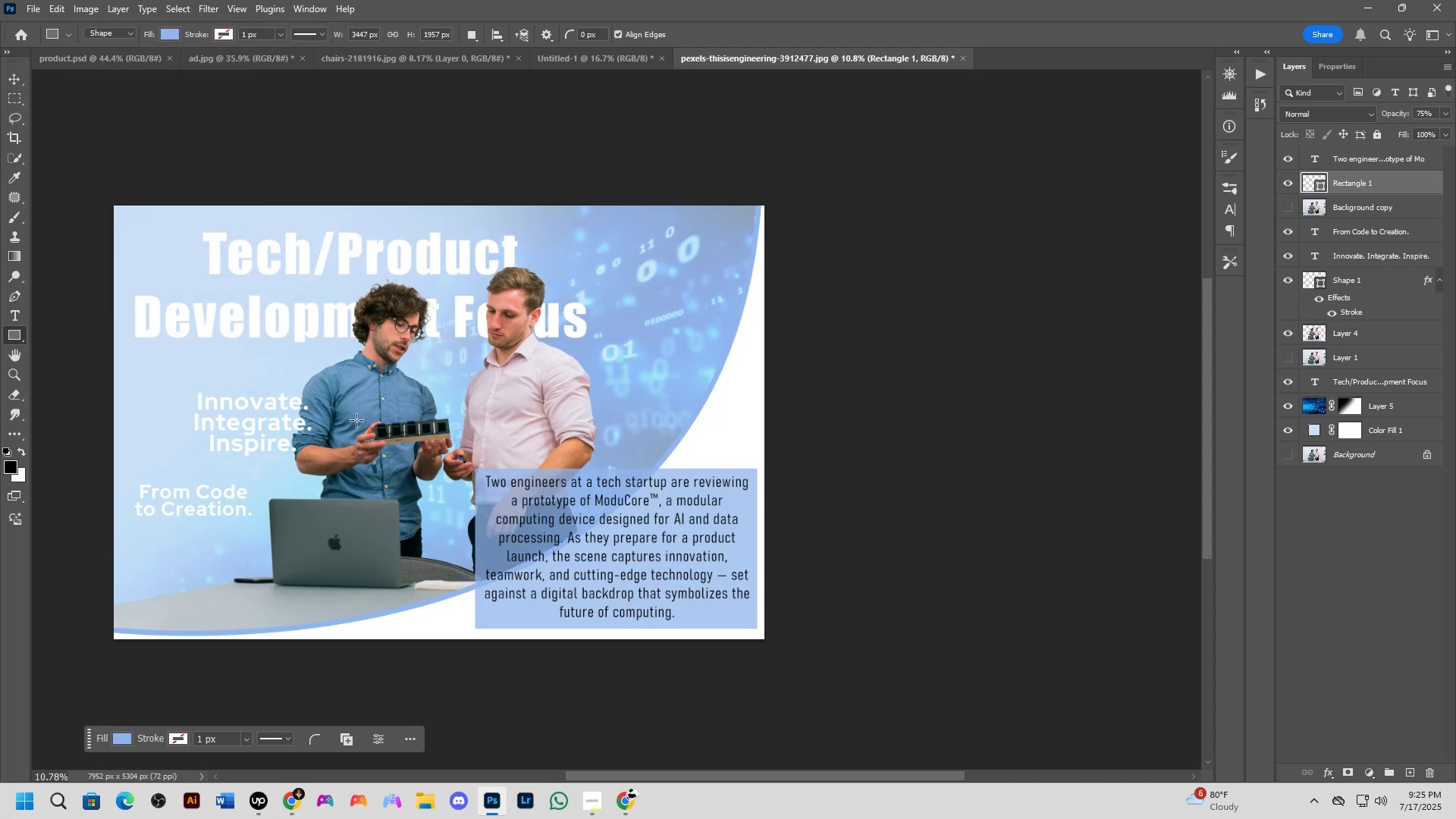 
scroll: coordinate [440, 469], scroll_direction: none, amount: 0.0
 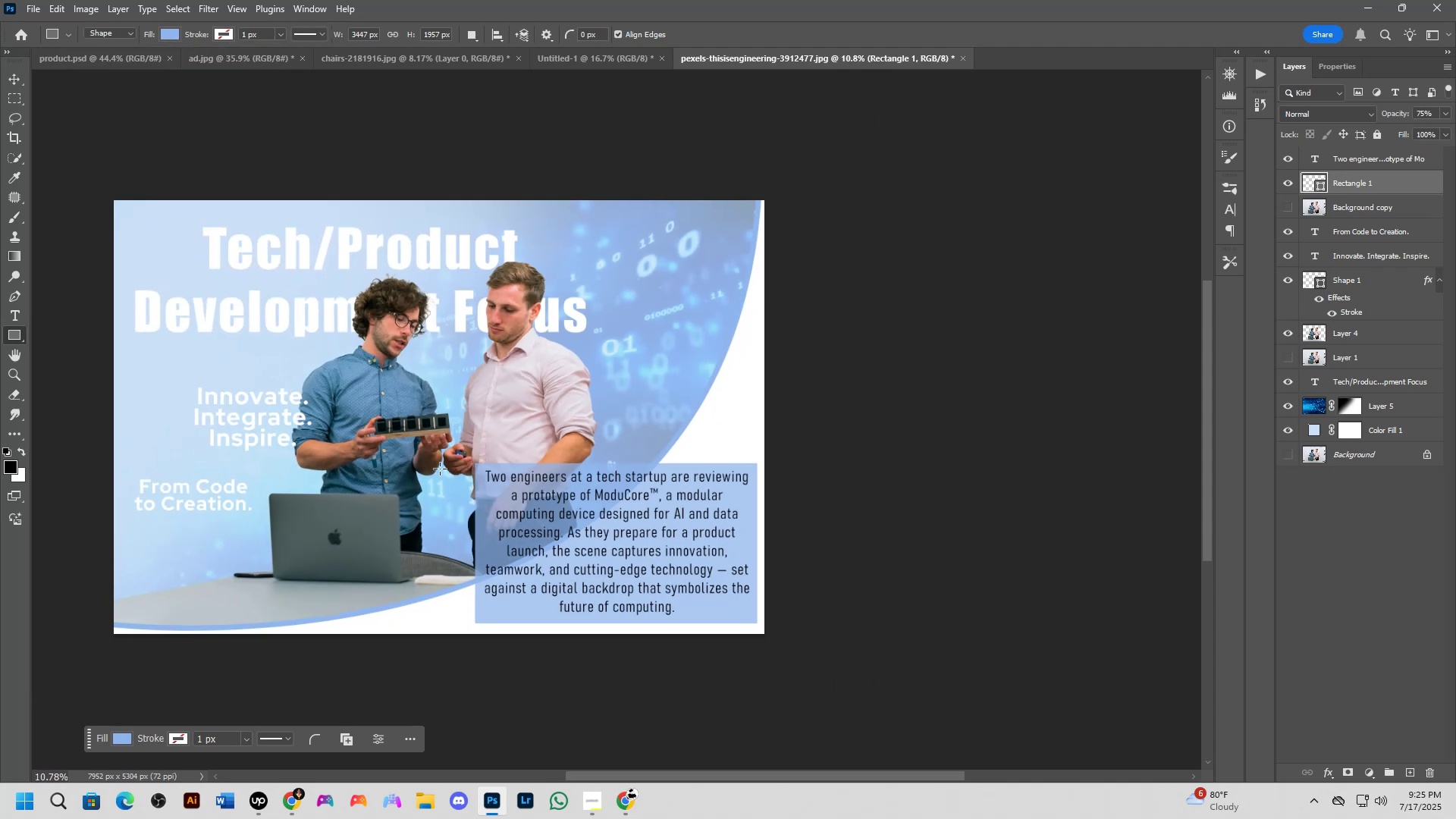 
hold_key(key=Space, duration=0.71)
 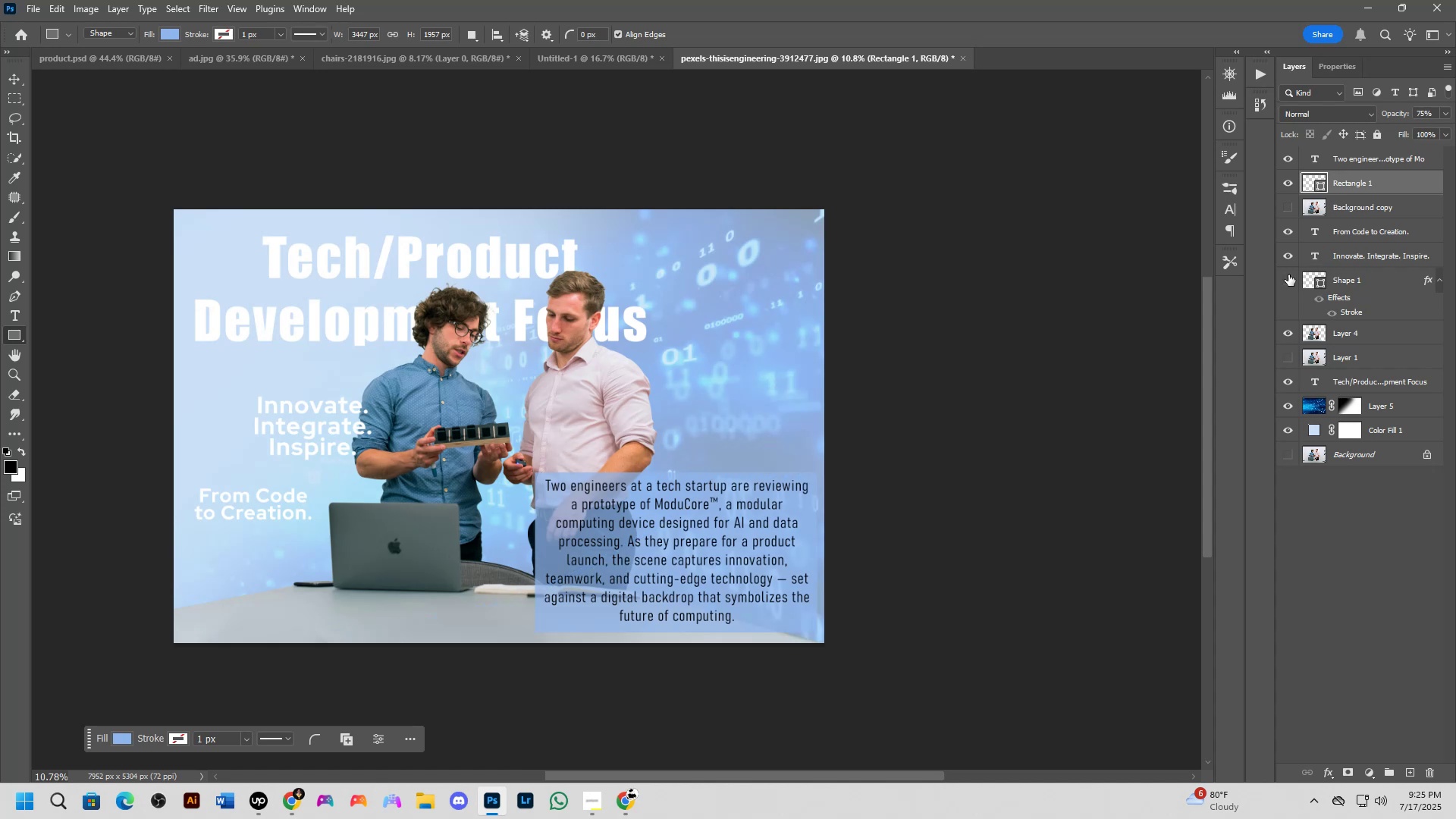 
hold_key(key=Space, duration=0.49)
 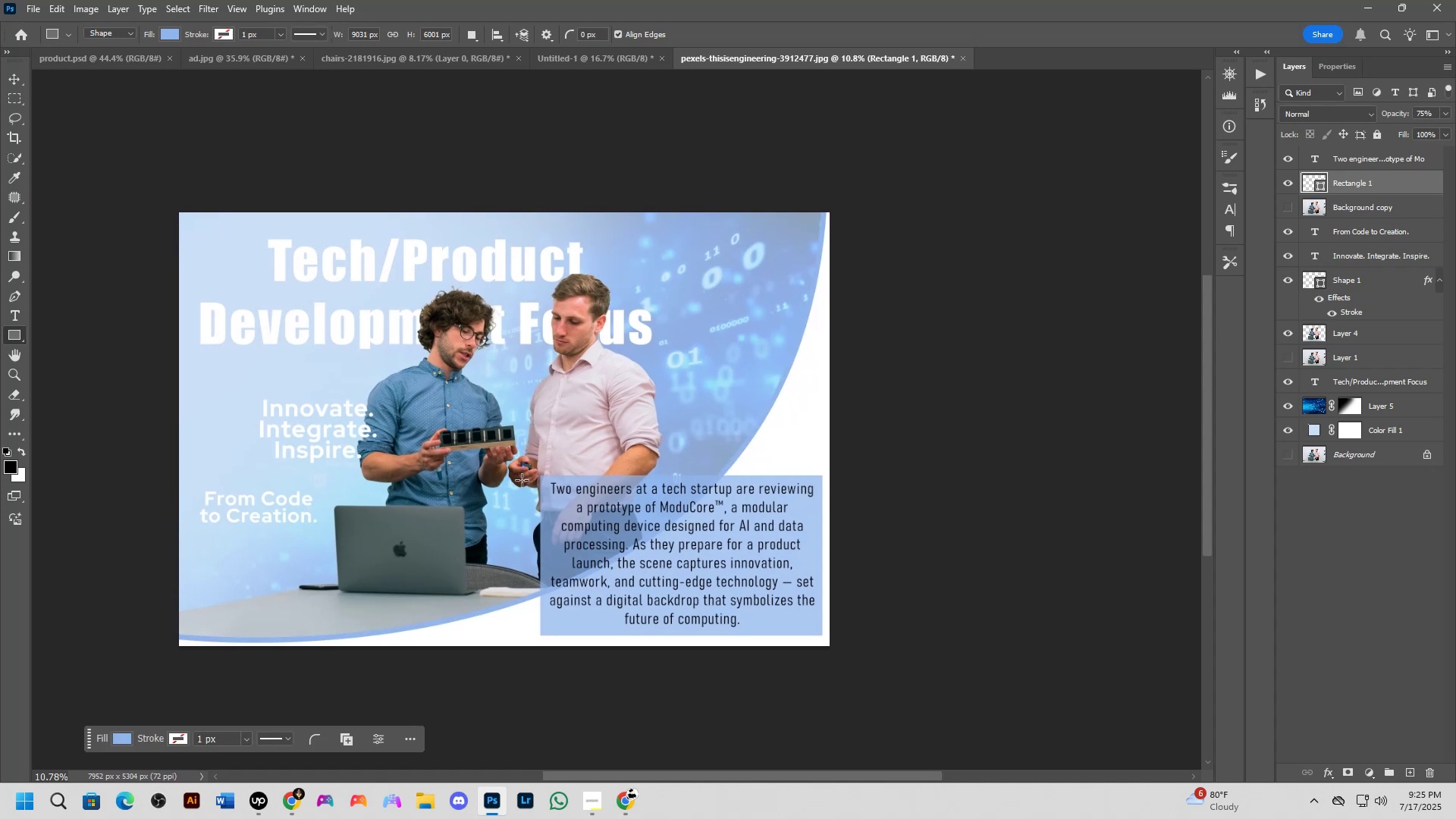 
scroll: coordinate [522, 480], scroll_direction: up, amount: 3.0
 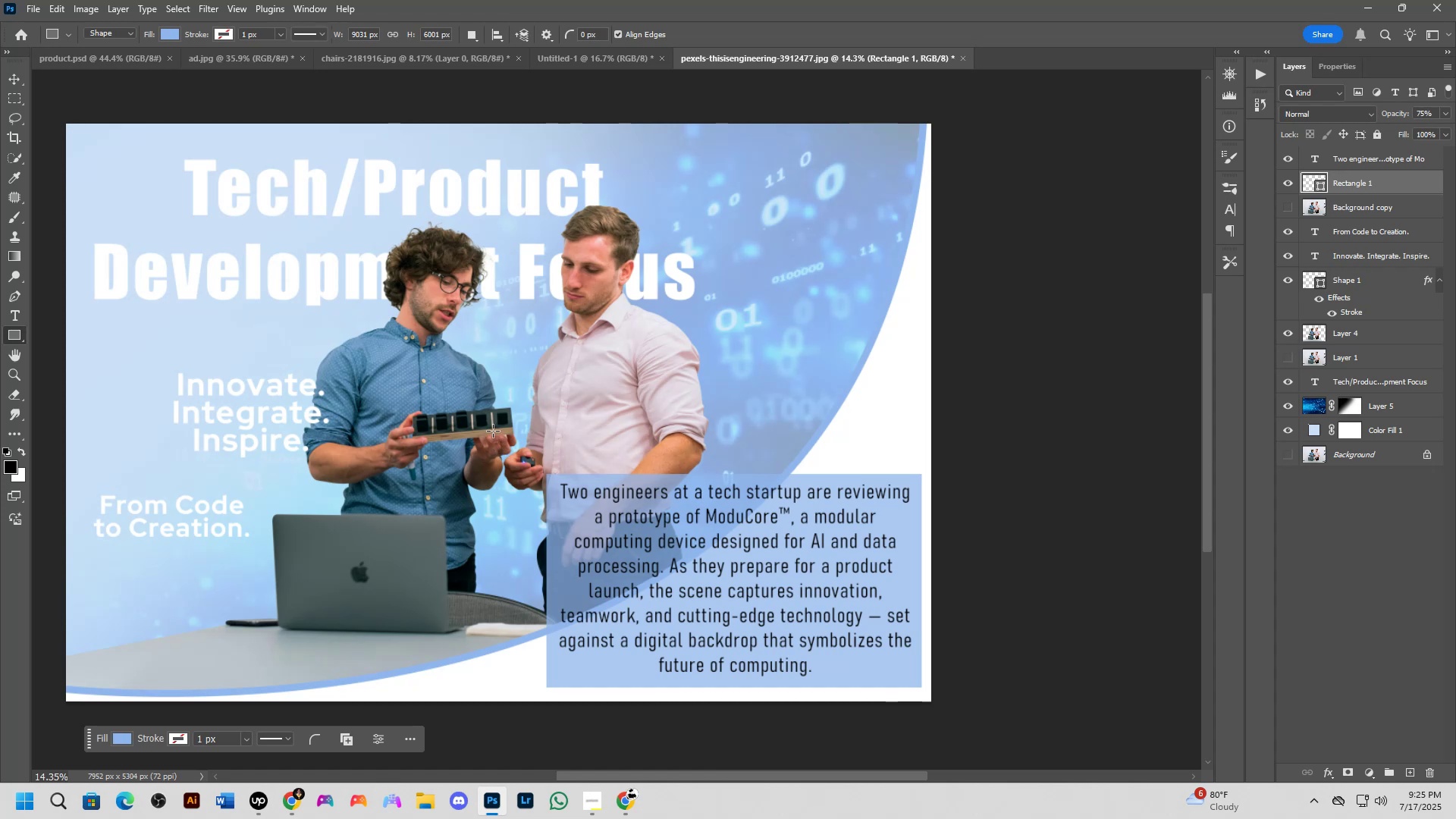 
wait(19.53)
 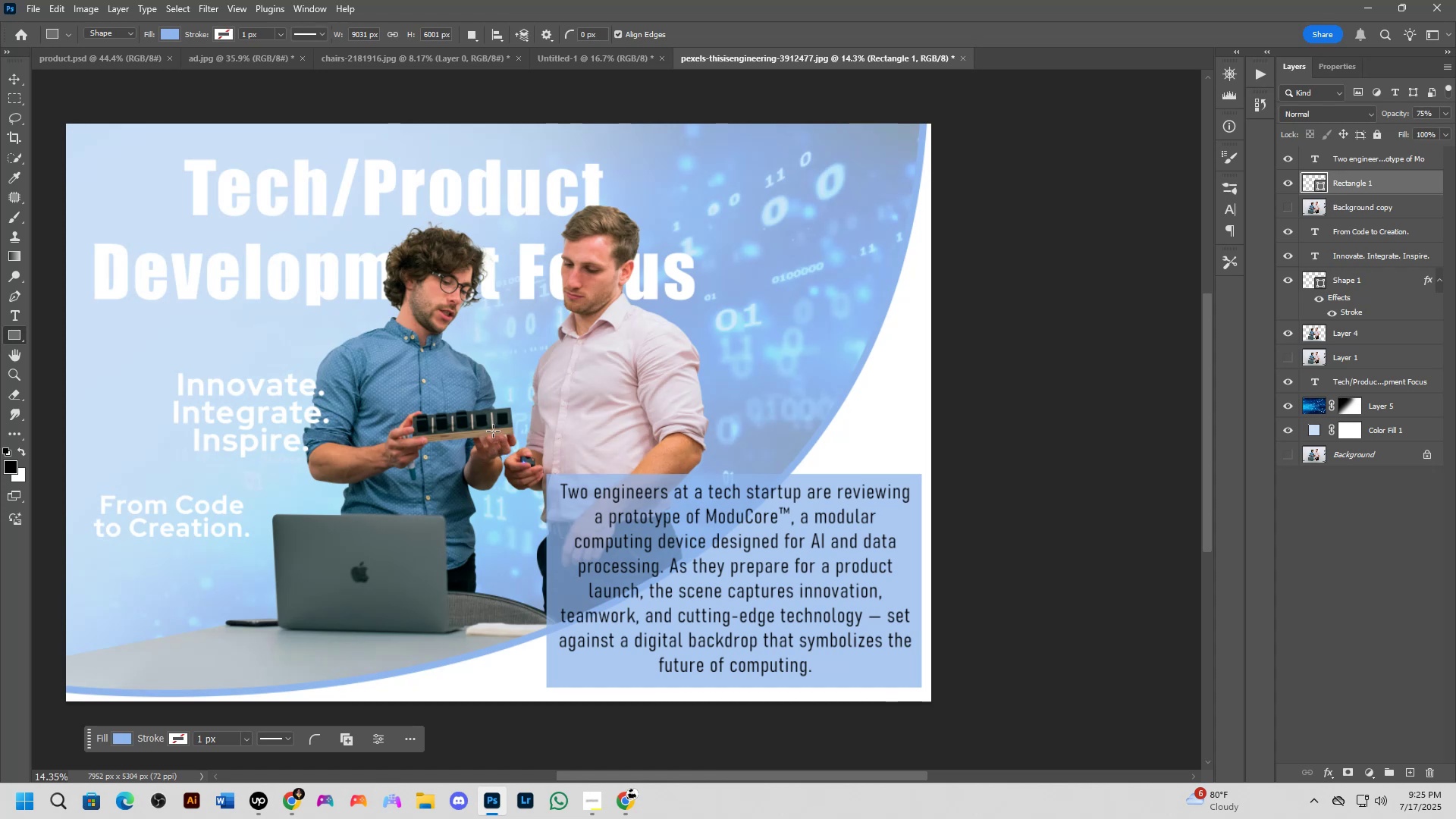 
key(Alt+AltLeft)
 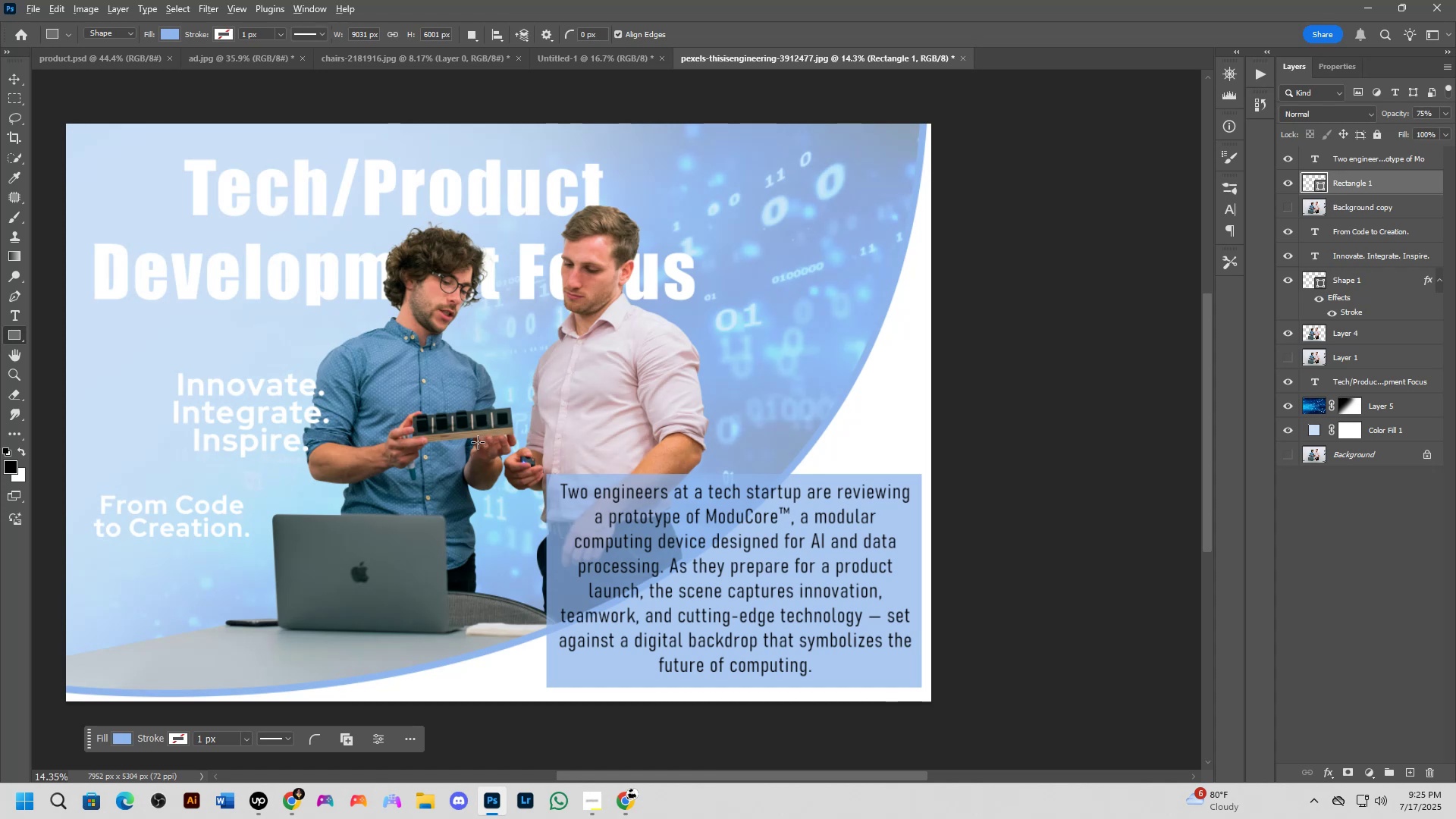 
key(Alt+Tab)
 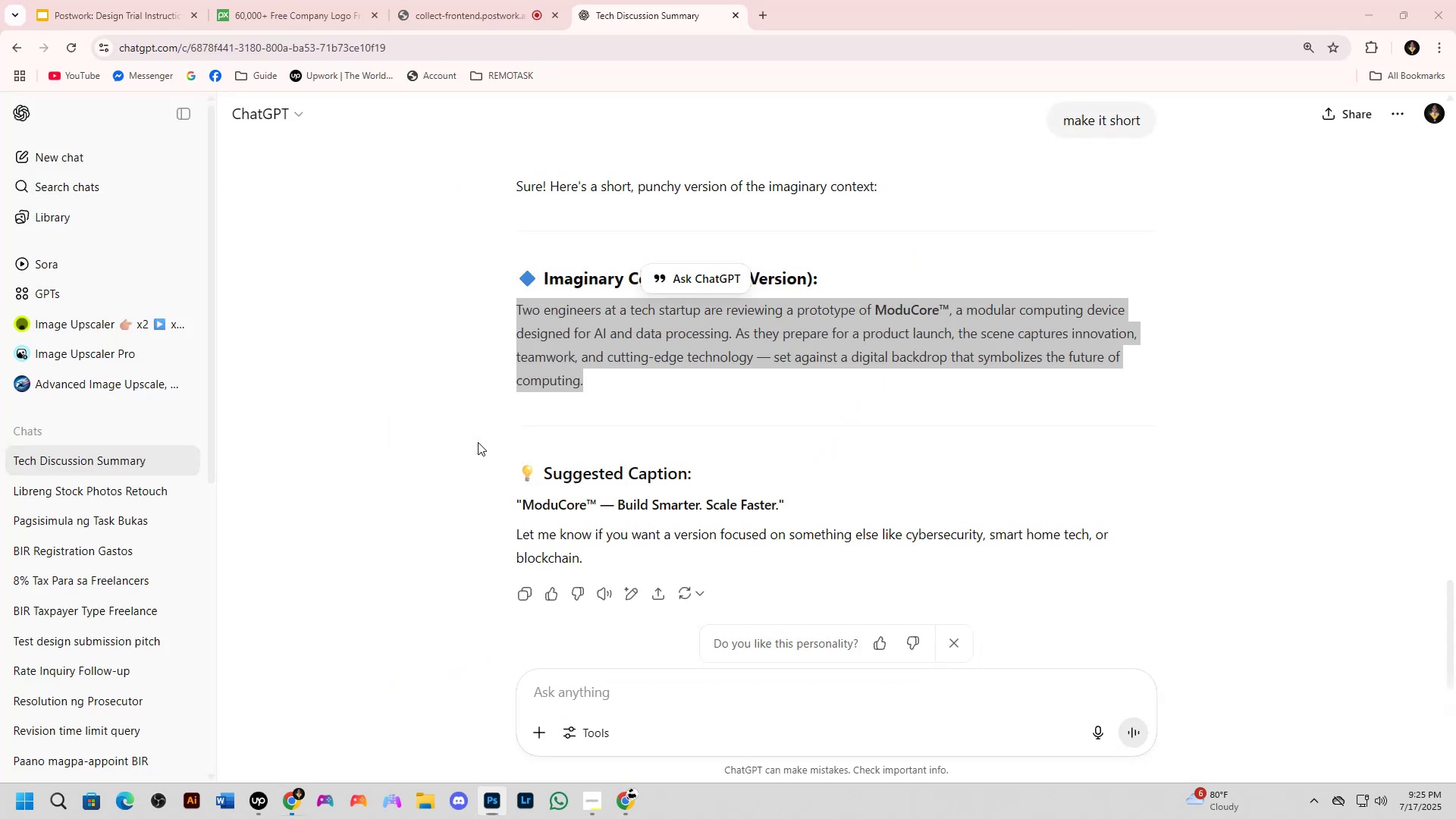 
key(Alt+AltLeft)
 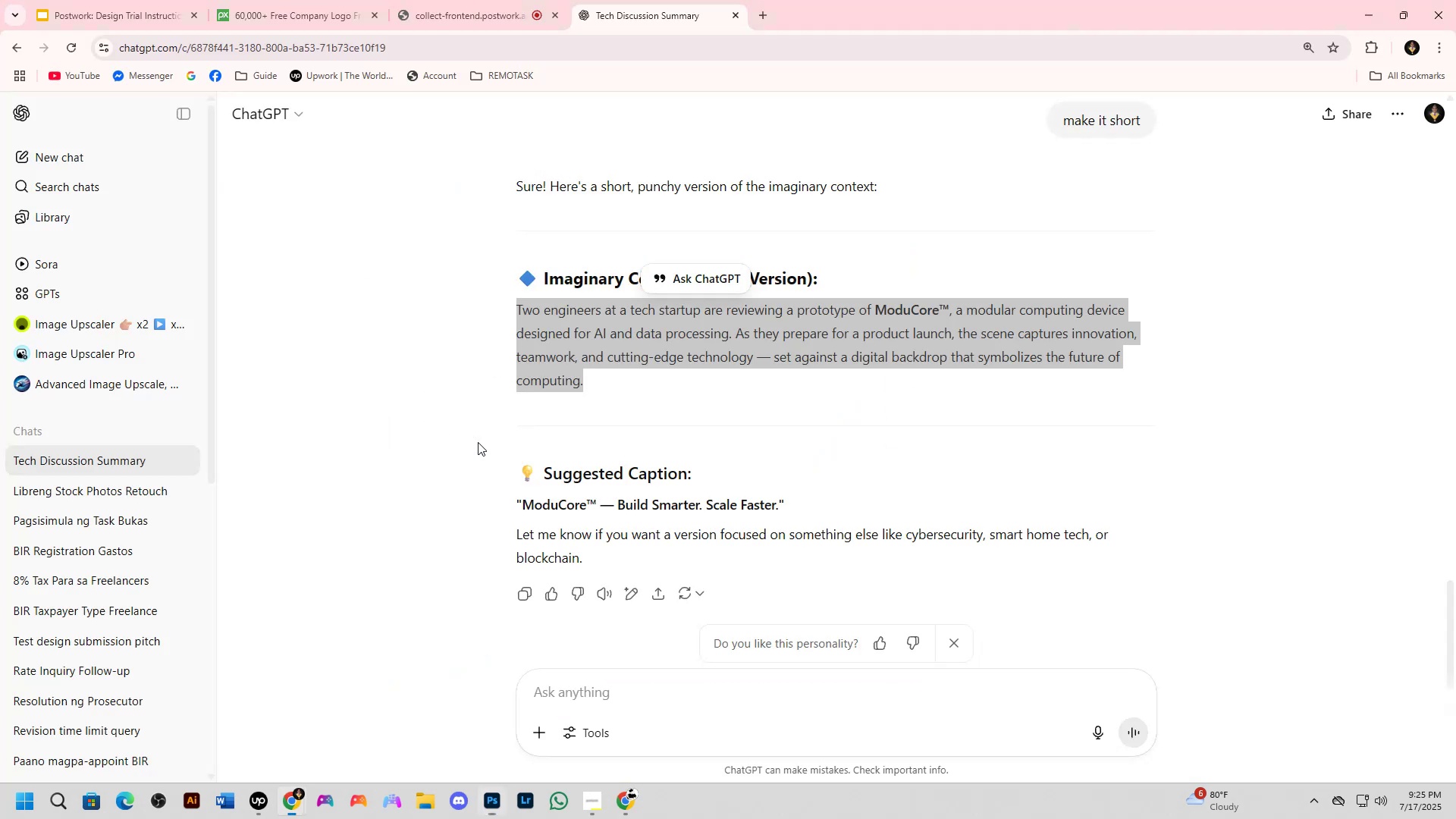 
key(Alt+Tab)
 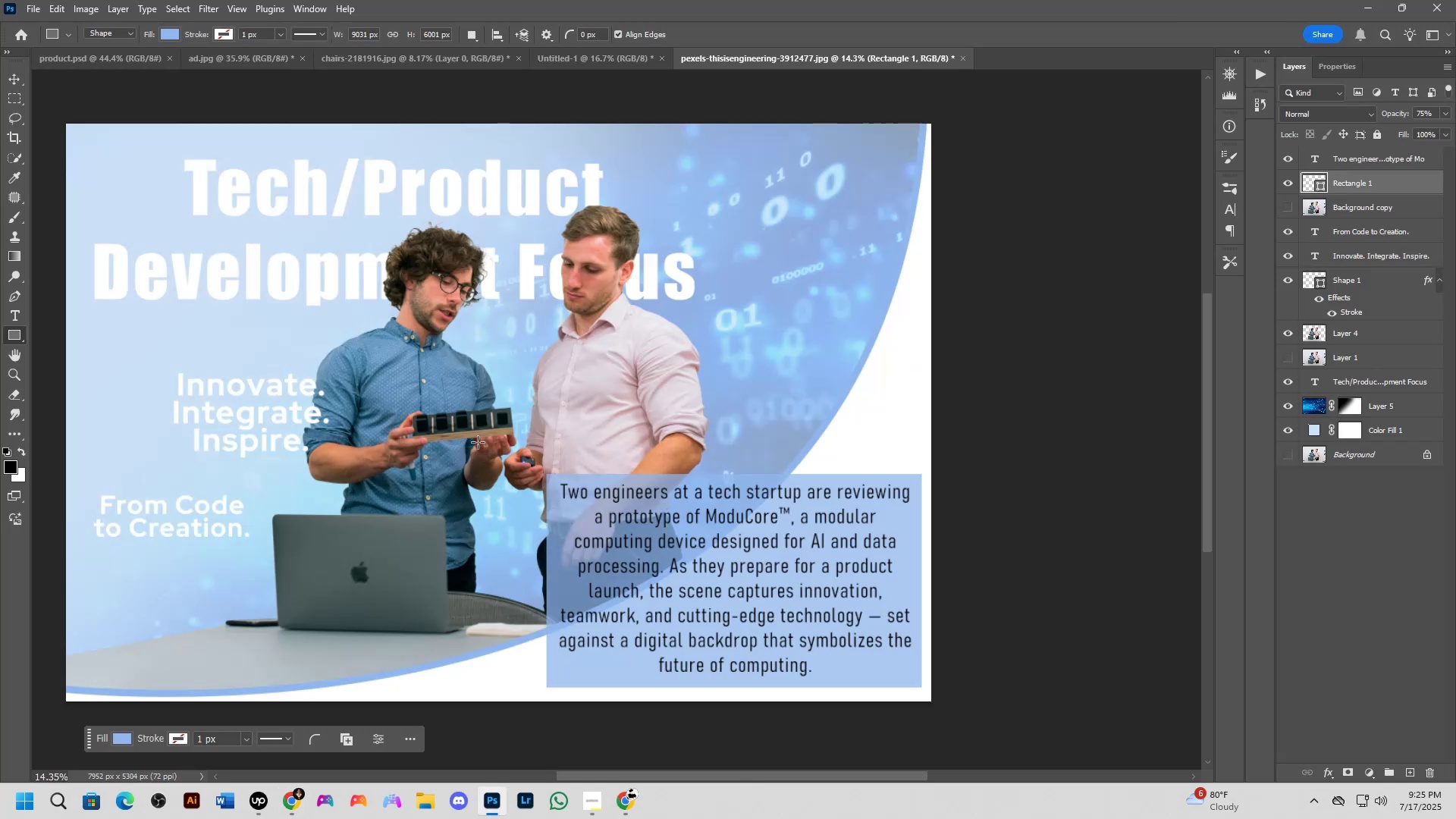 
scroll: coordinate [479, 447], scroll_direction: down, amount: 3.0
 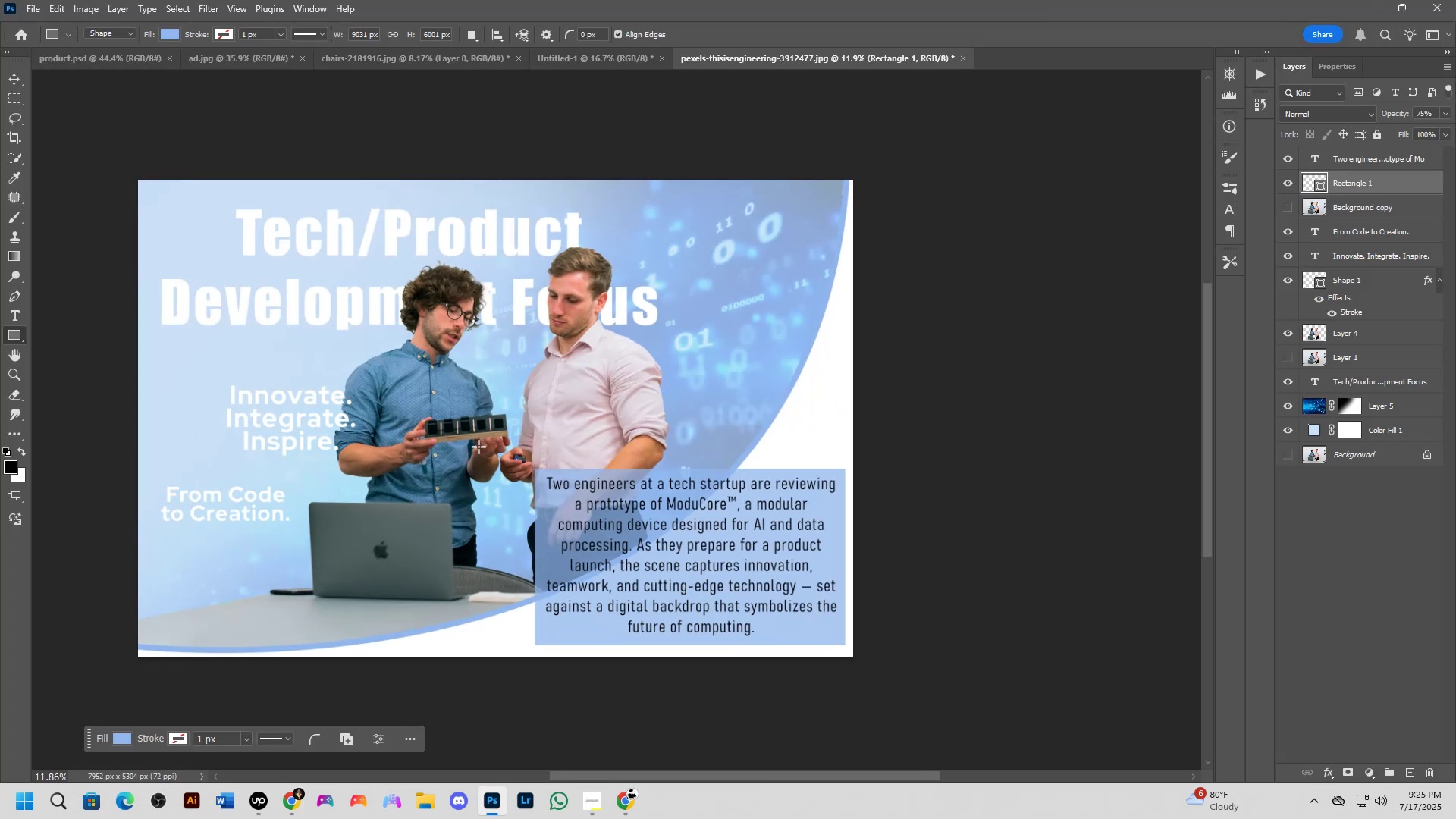 
key(Alt+Tab)
 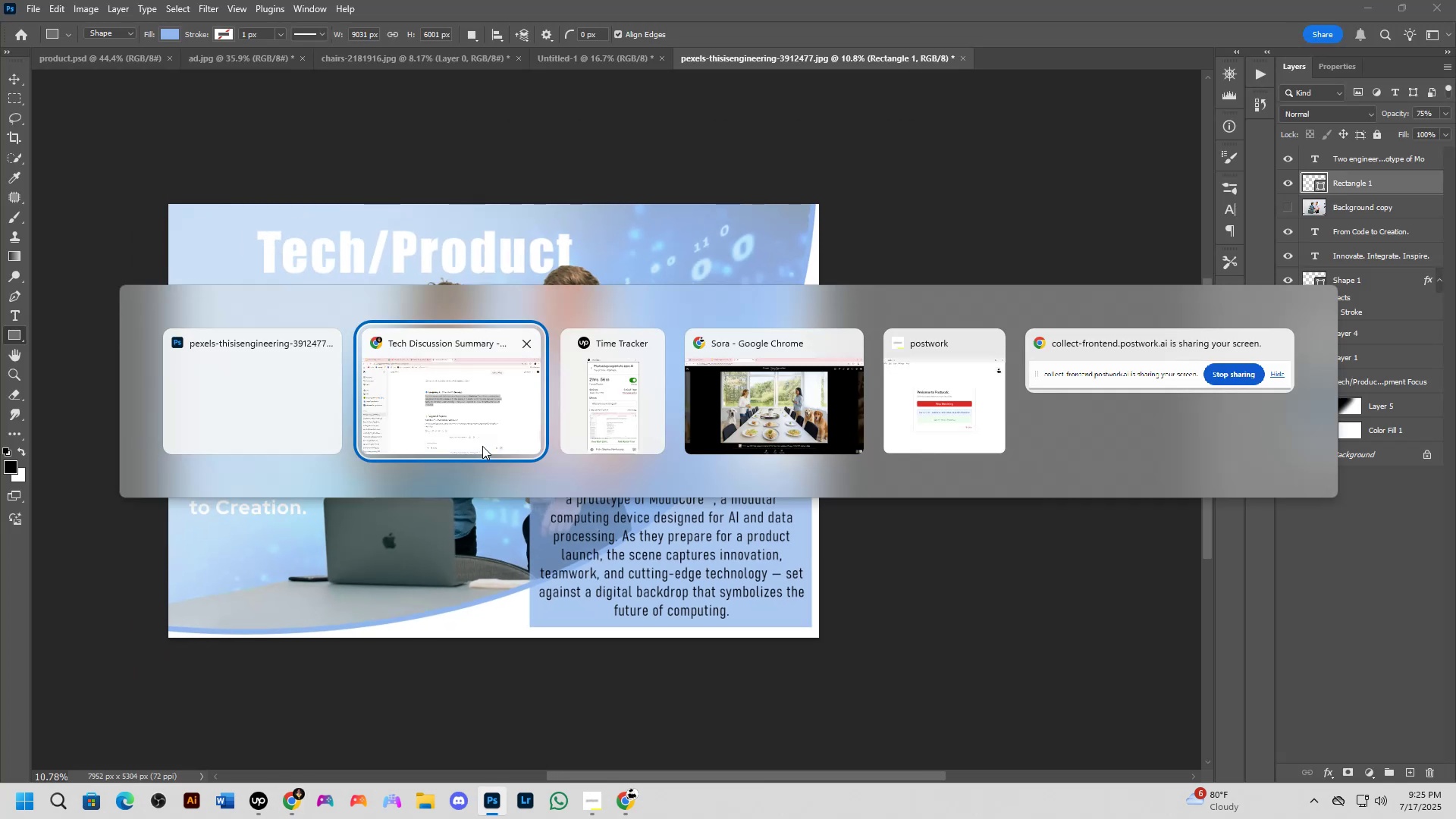 
key(Alt+Tab)
 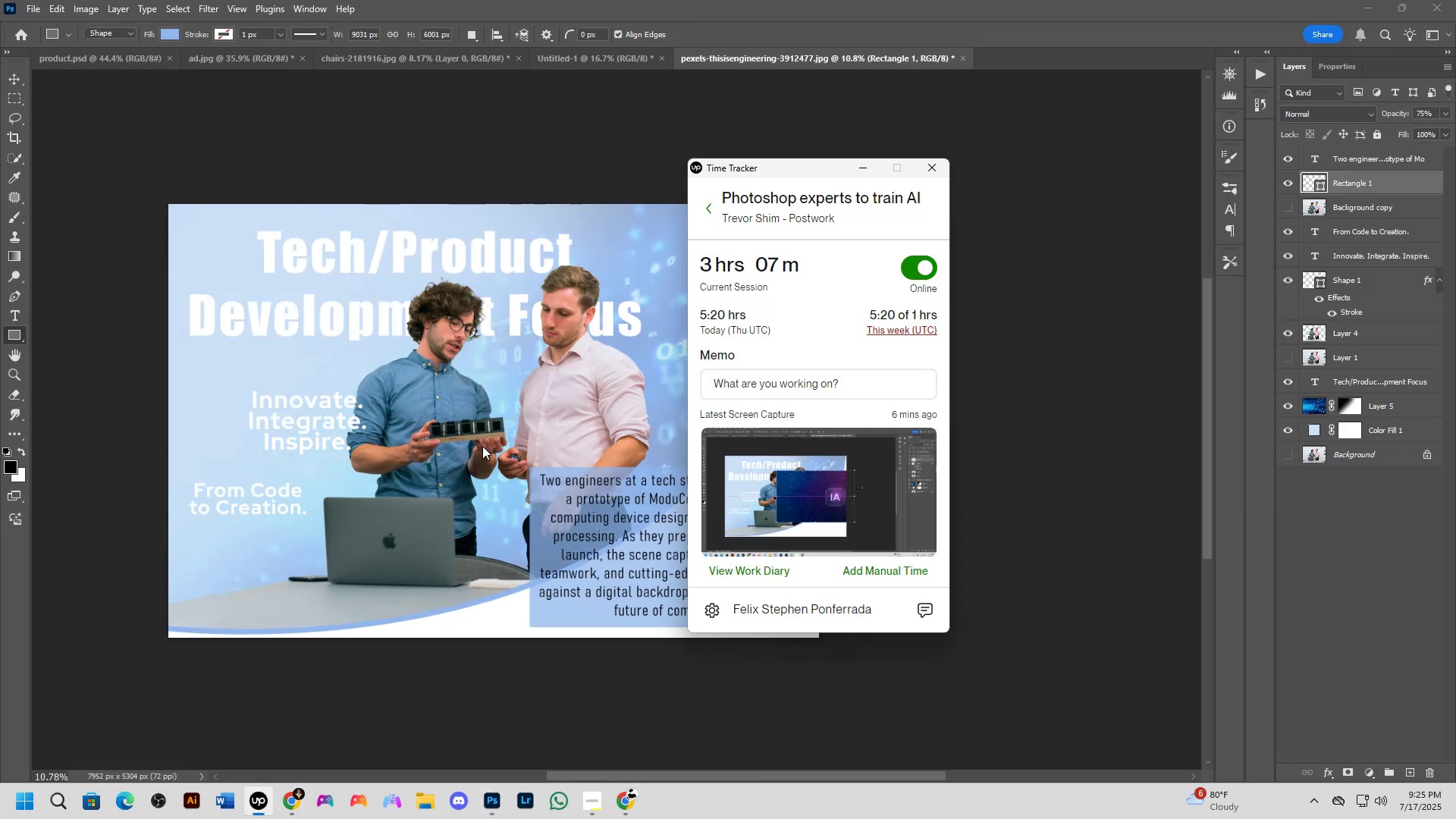 
key(Alt+AltLeft)
 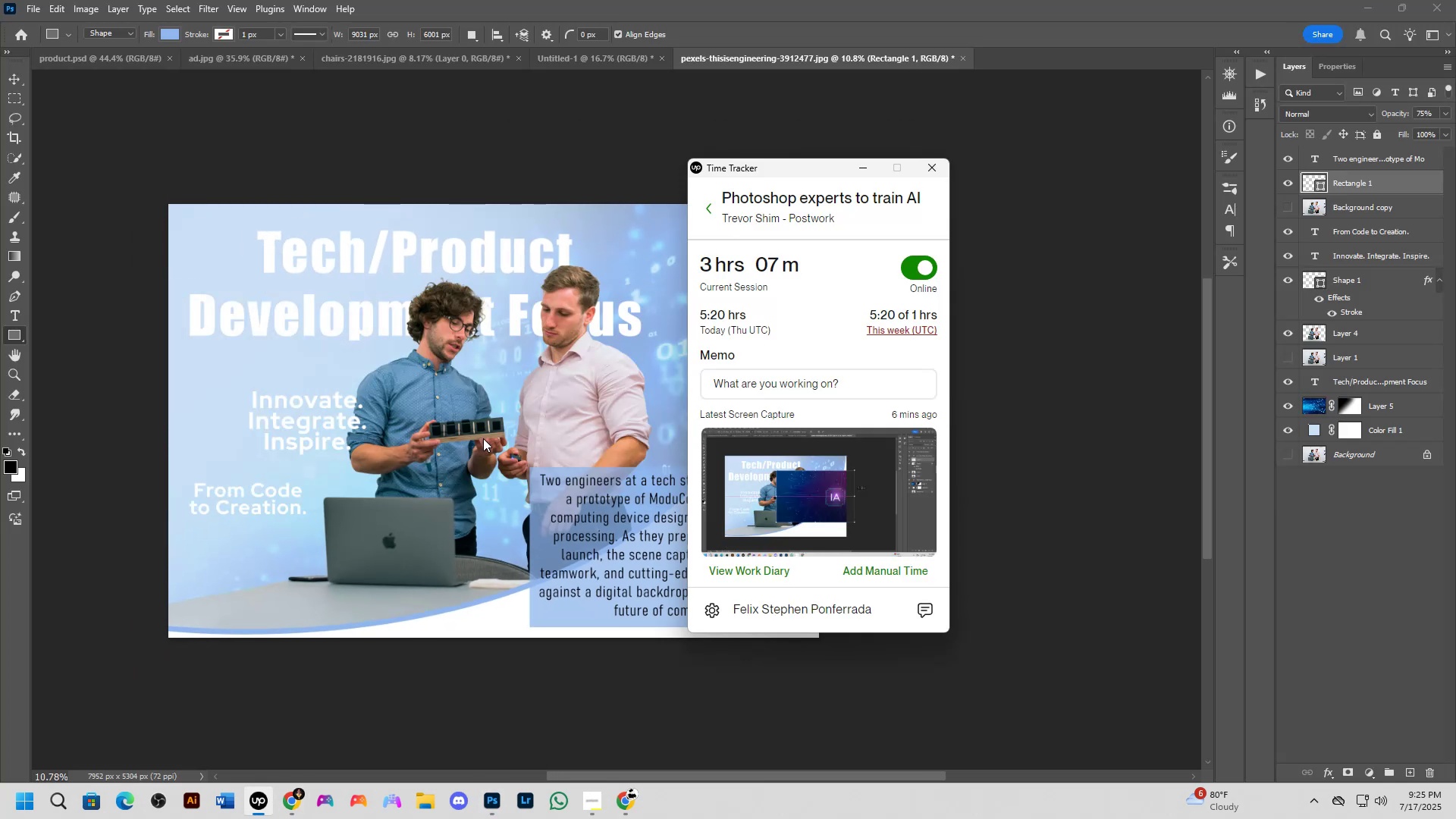 
key(Alt+Tab)
 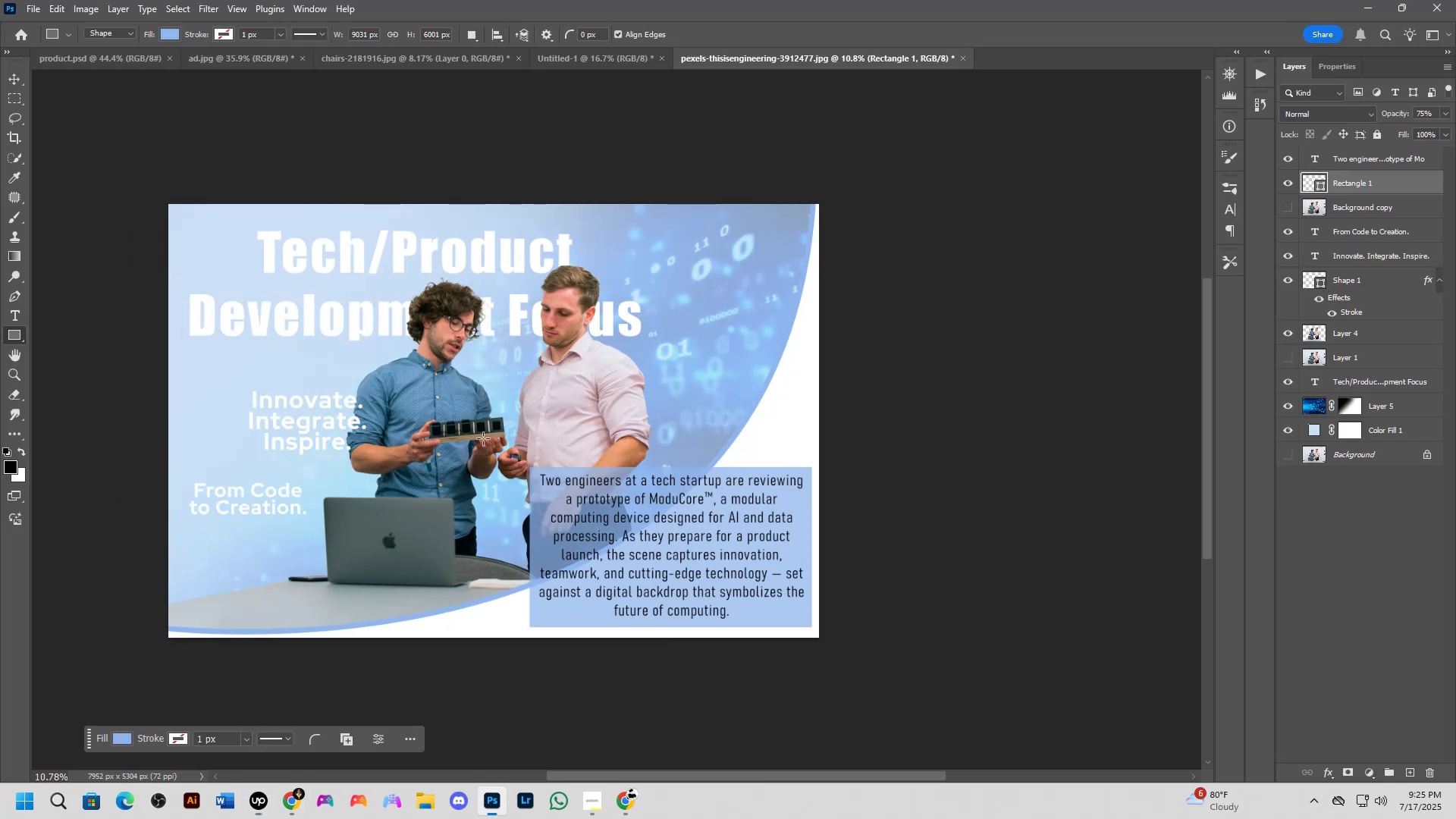 
key(Alt+AltLeft)
 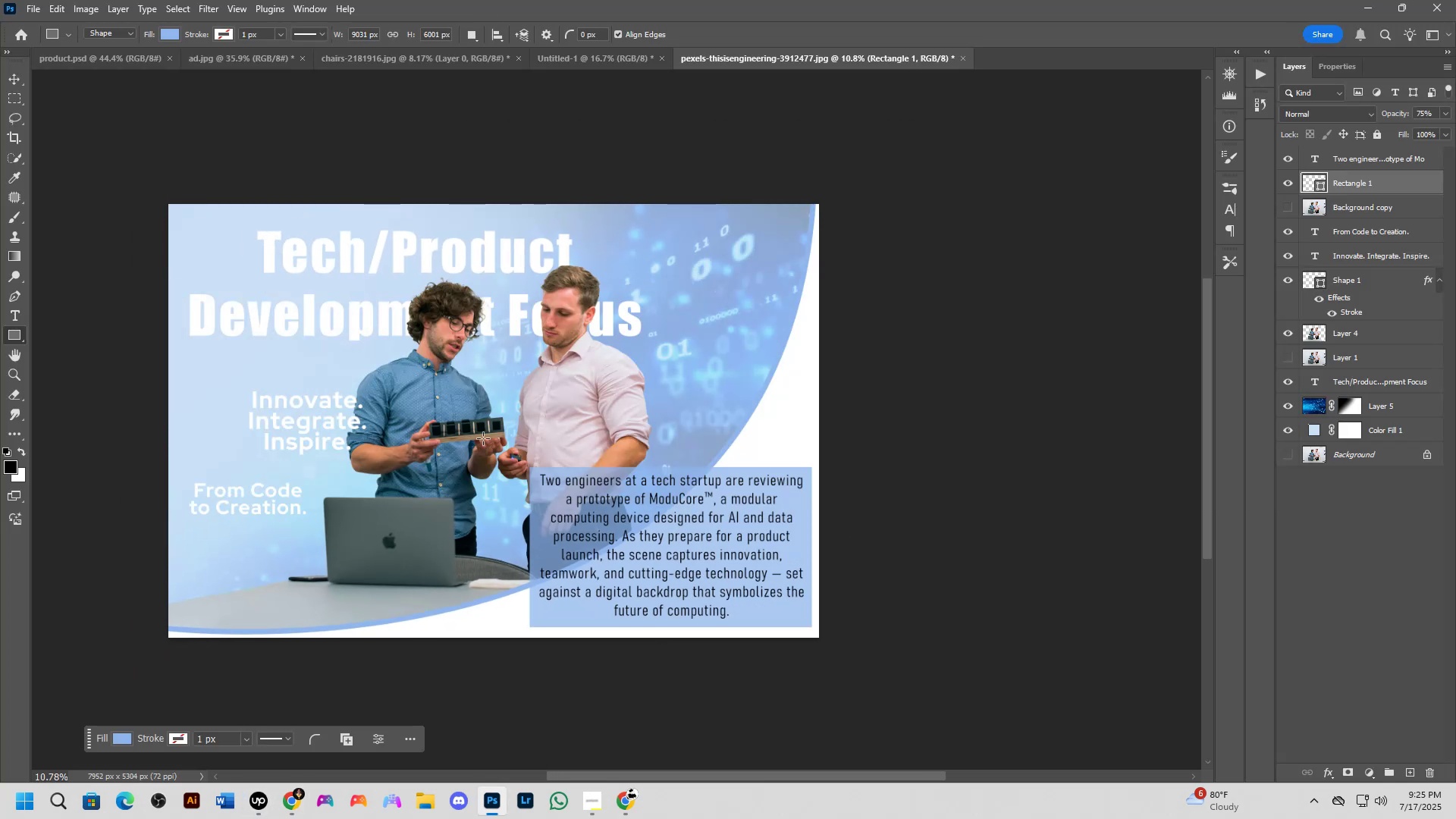 
key(Alt+Tab)
 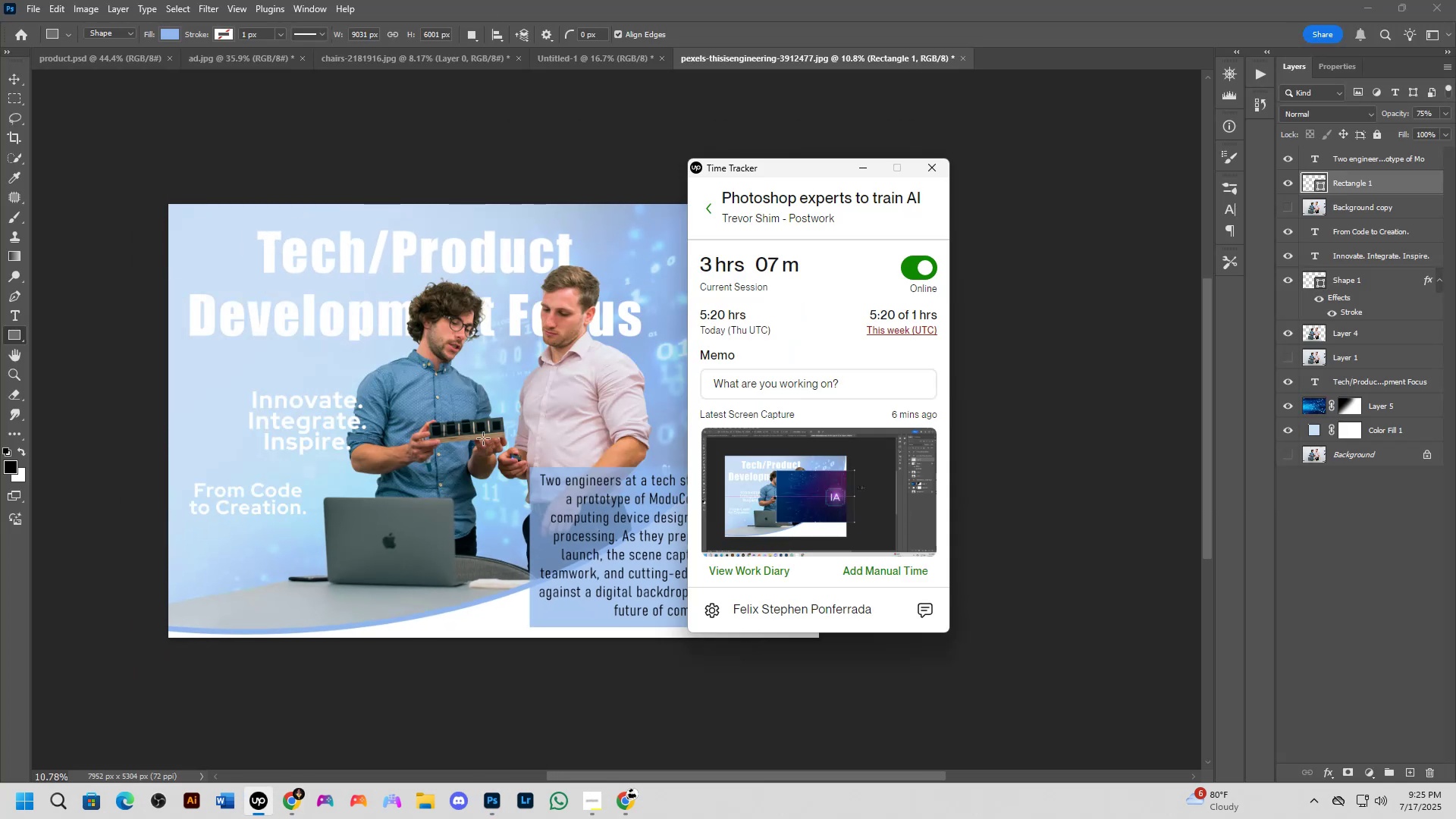 
key(Alt+AltLeft)
 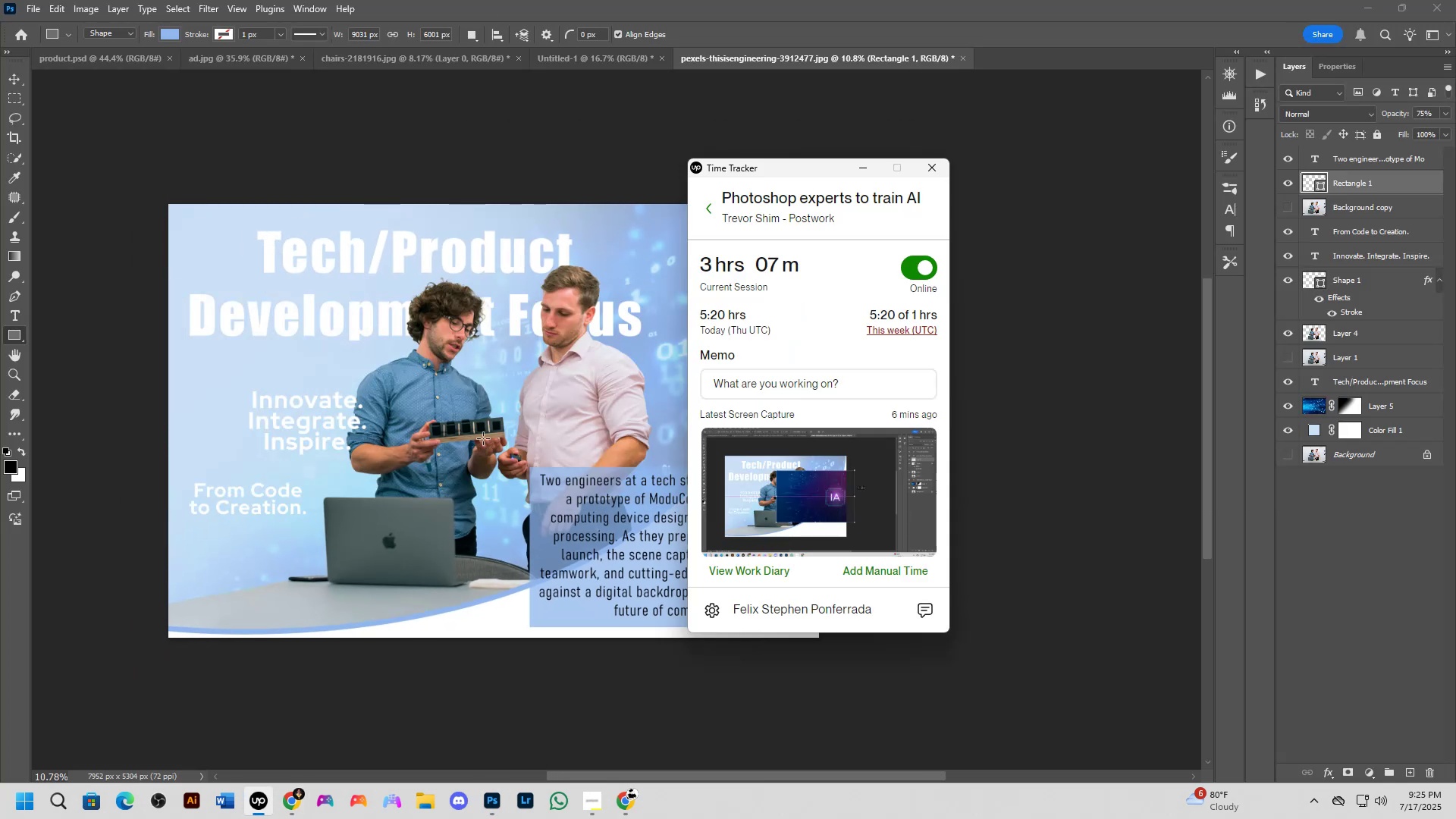 
key(Alt+Tab)
 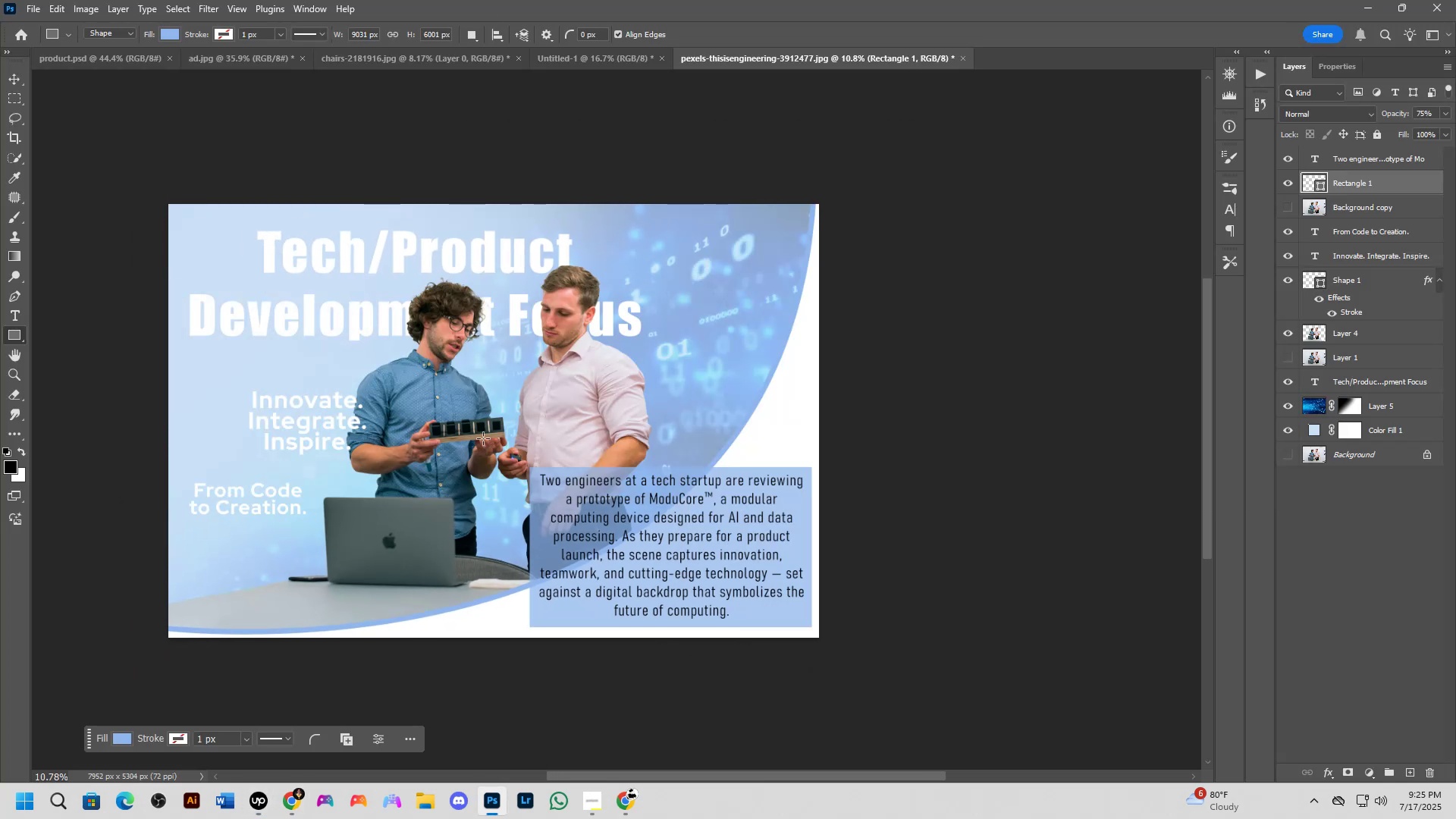 
key(Alt+AltLeft)
 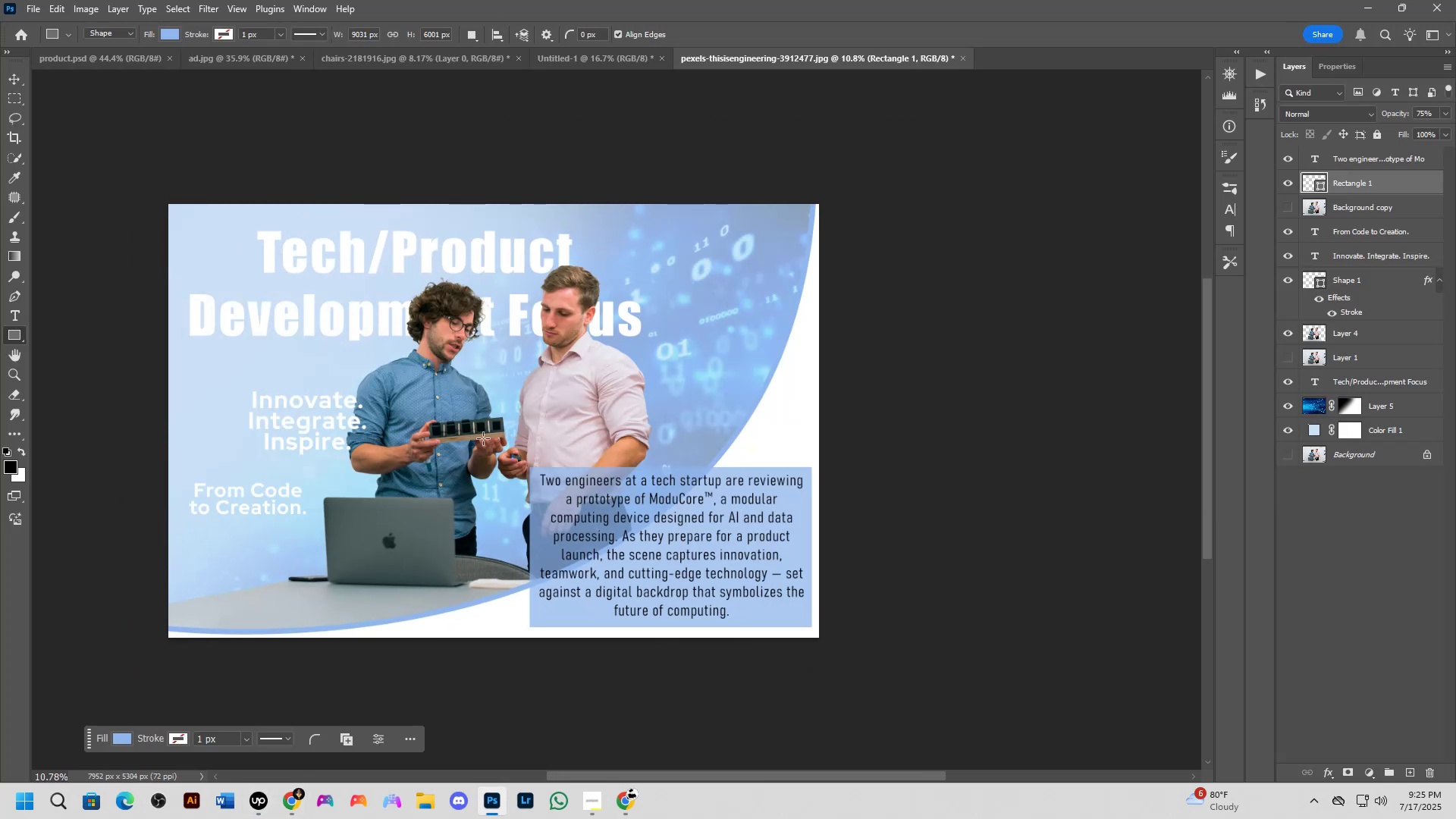 
key(Alt+Tab)
 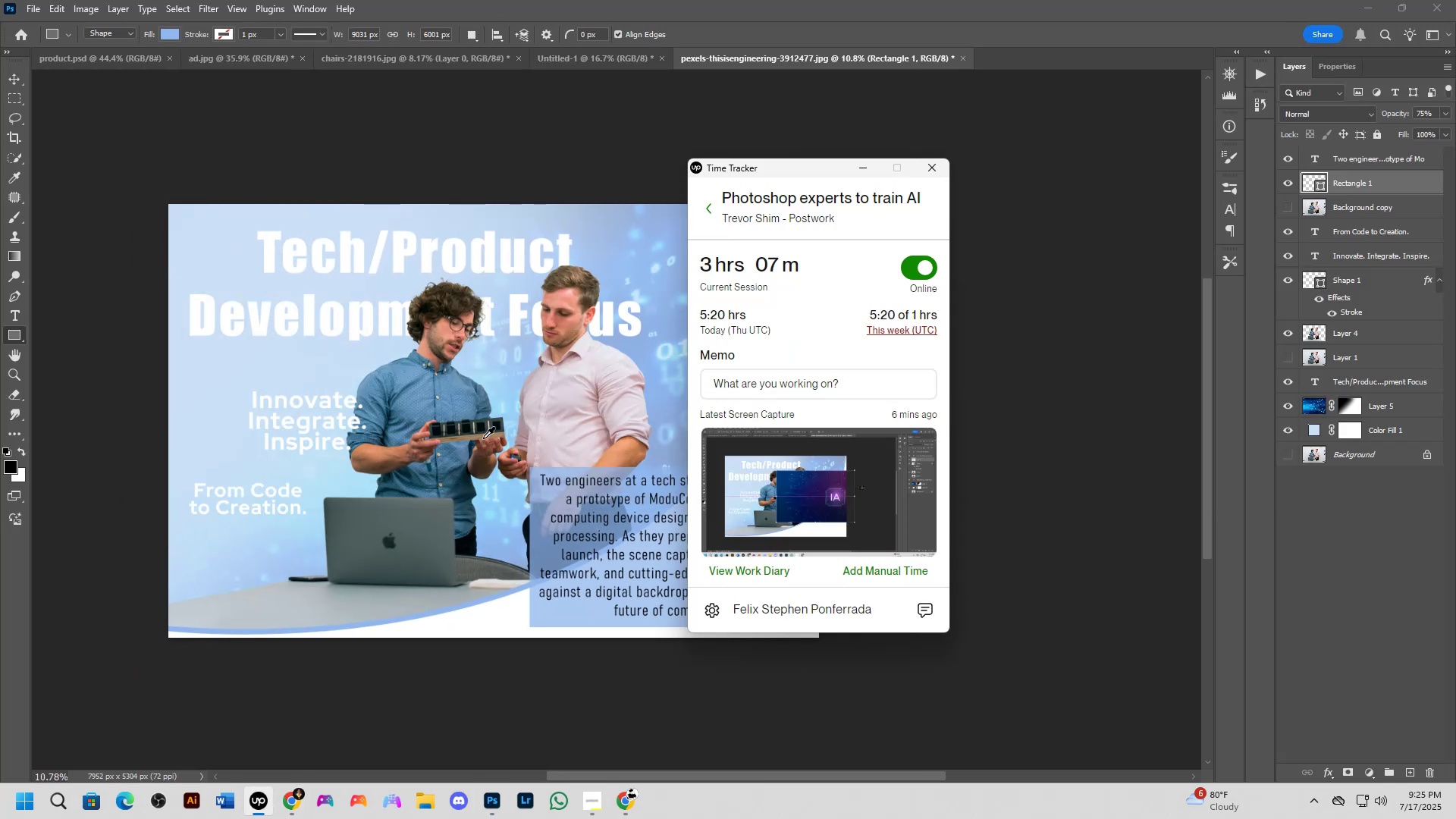 
key(Alt+AltLeft)
 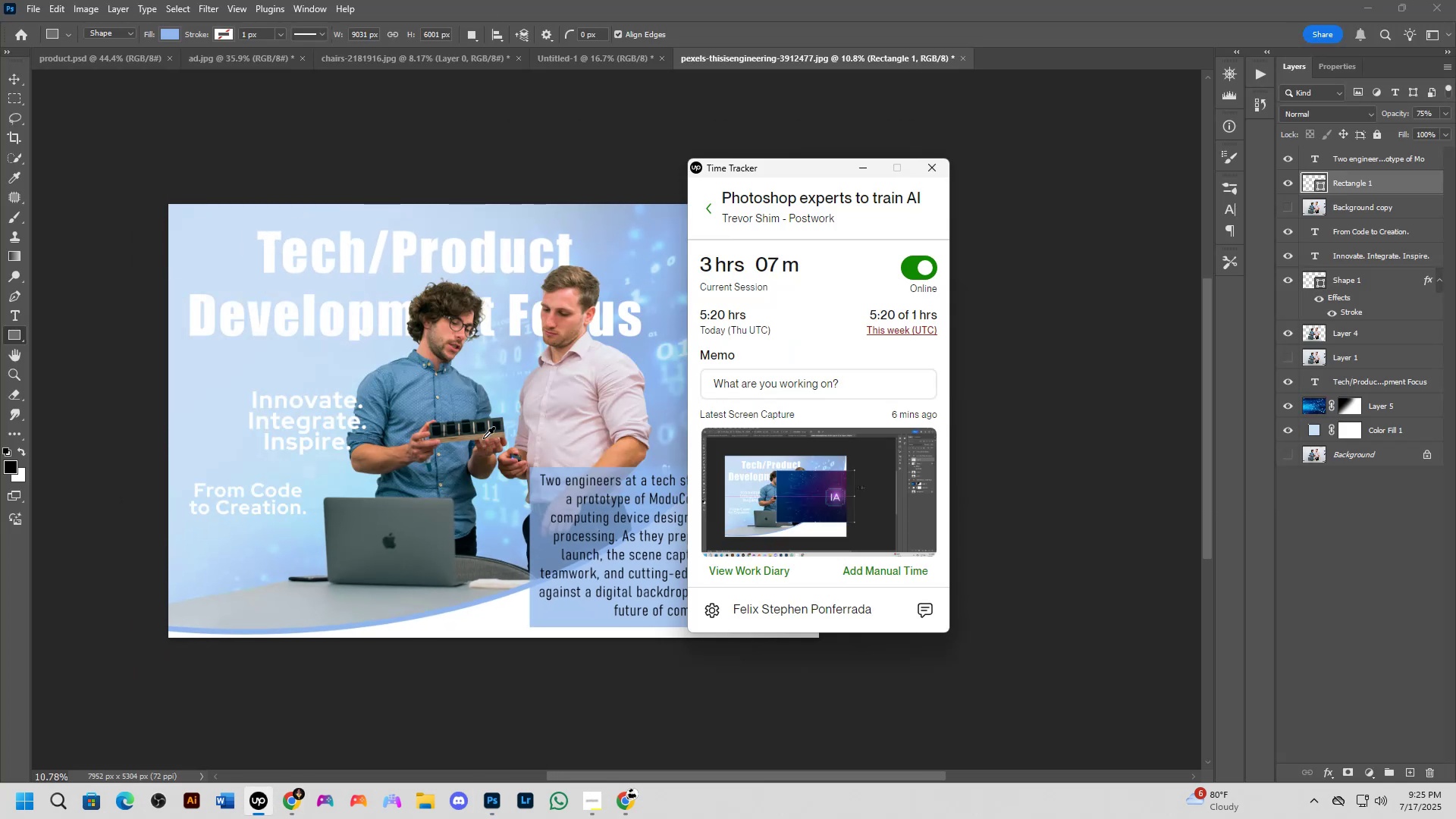 
key(Alt+Tab)
 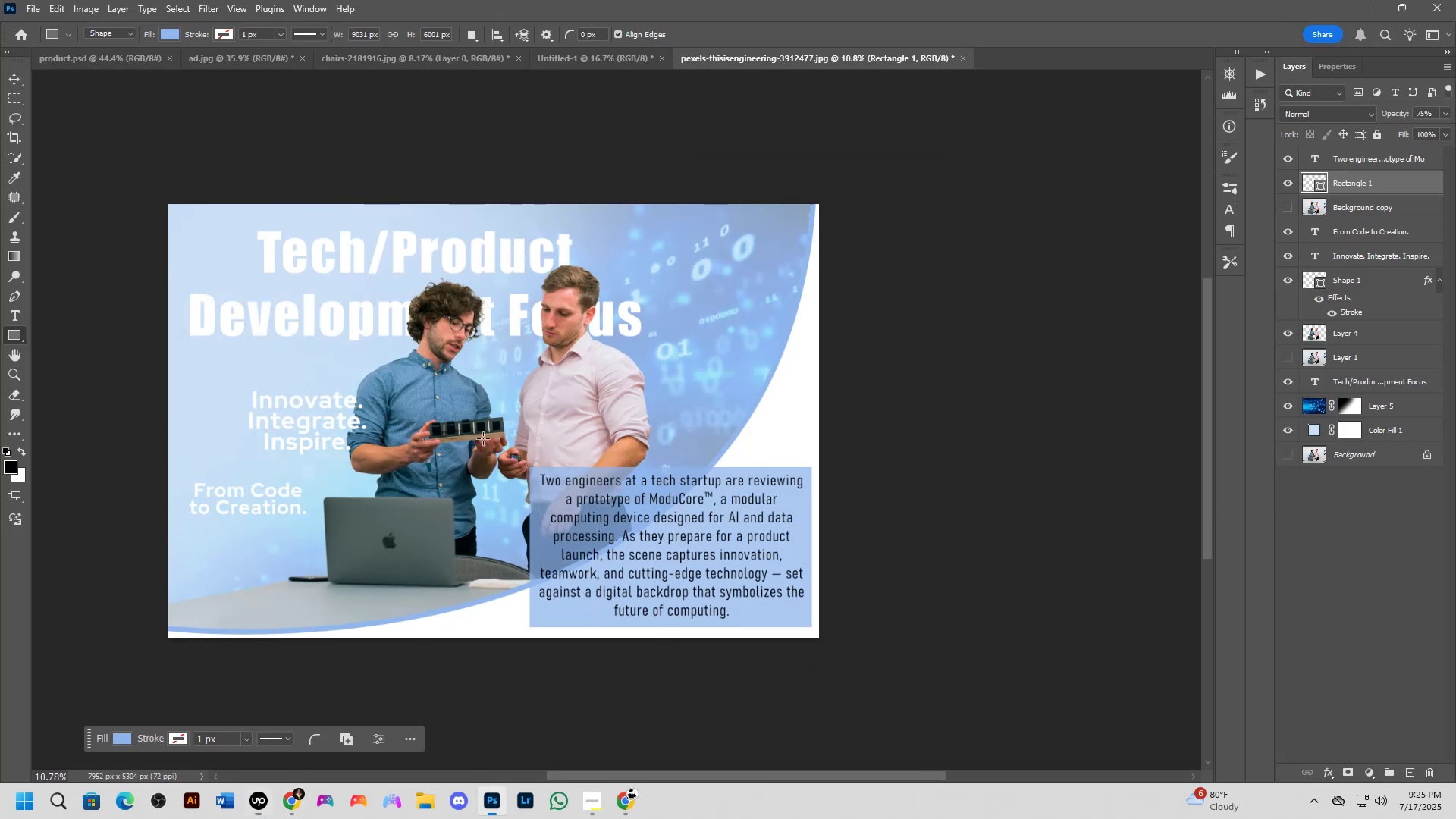 
key(Alt+AltLeft)
 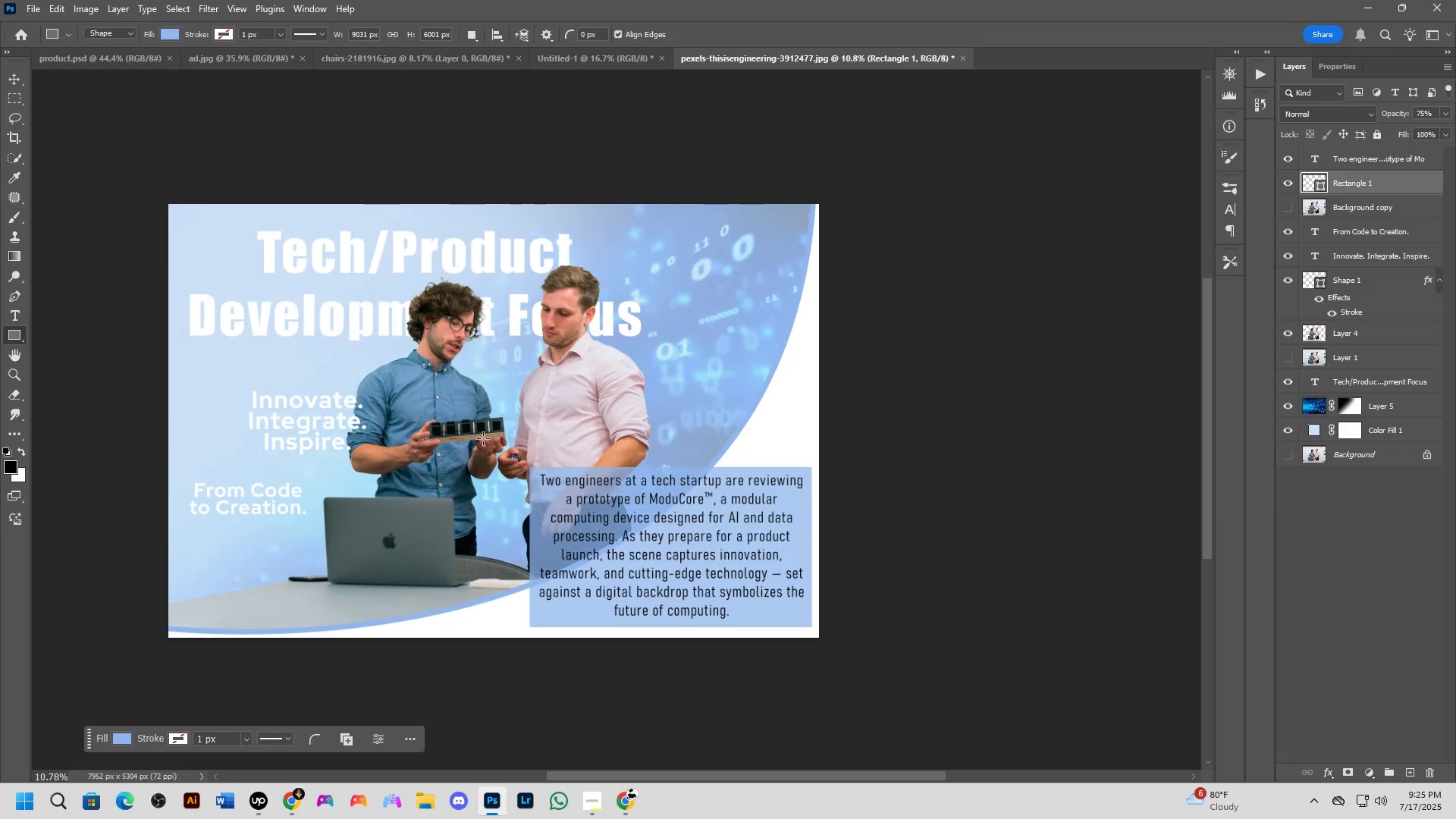 
key(Alt+Tab)
 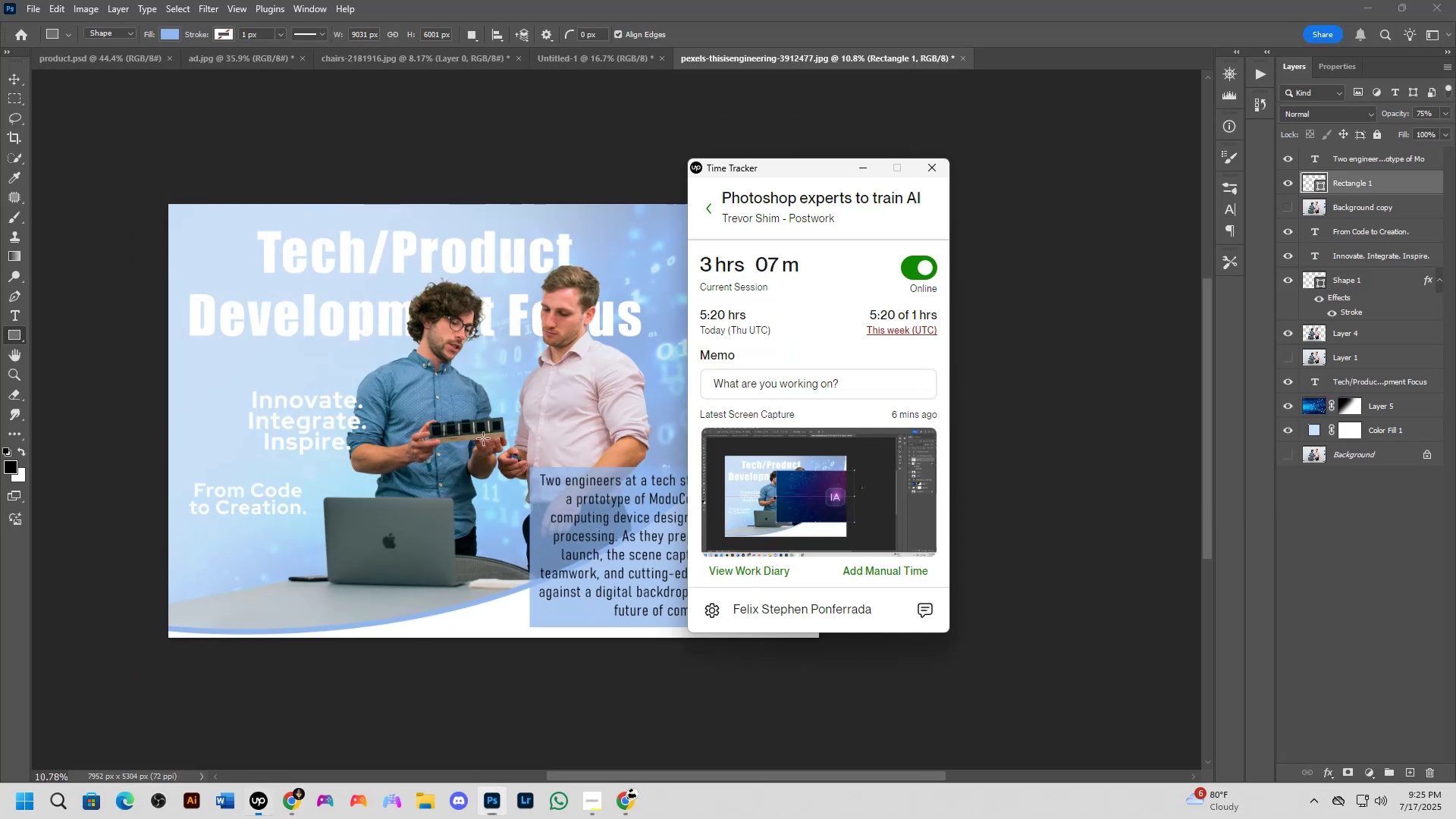 
key(Alt+AltLeft)
 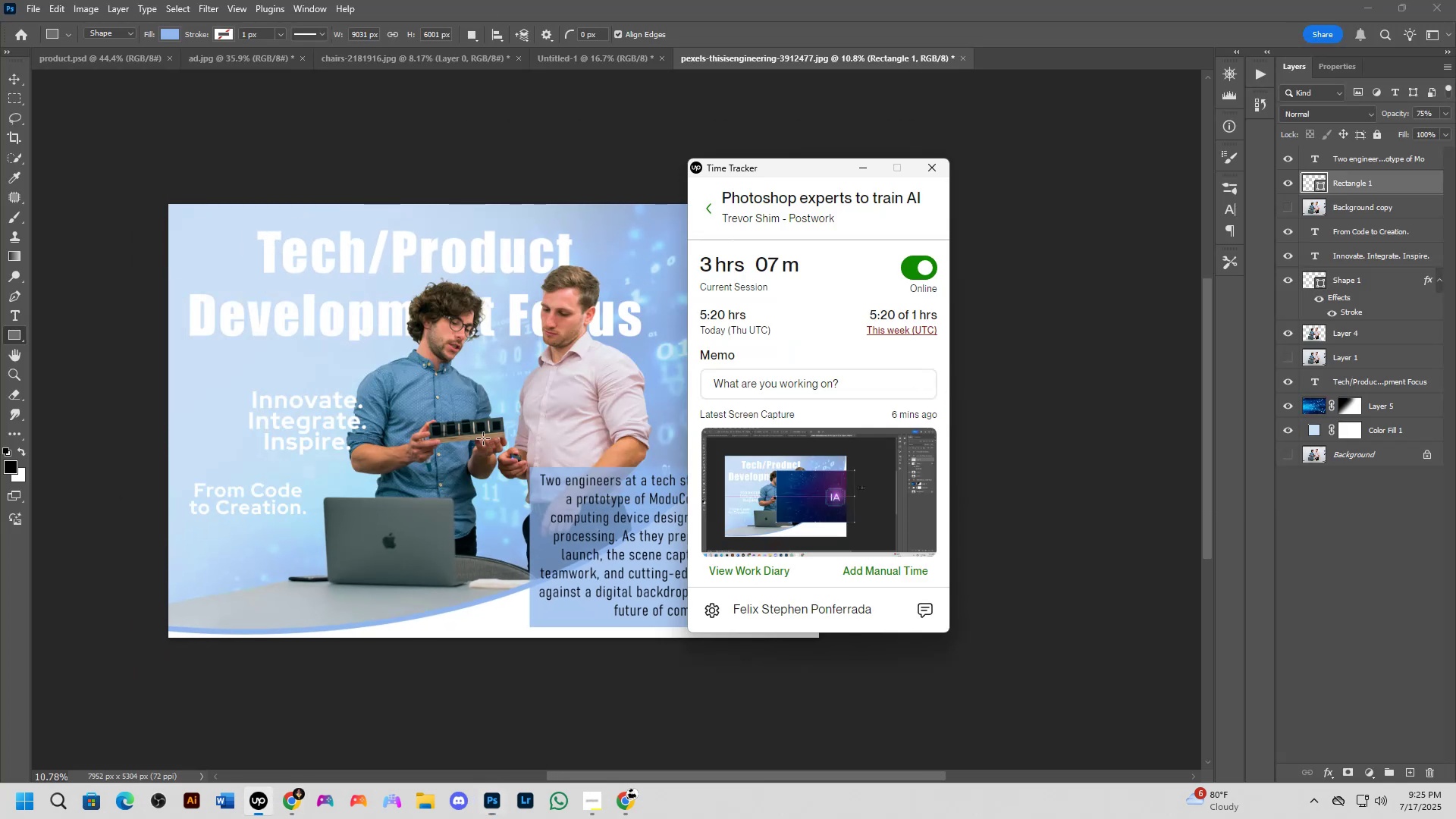 
key(Alt+Tab)
 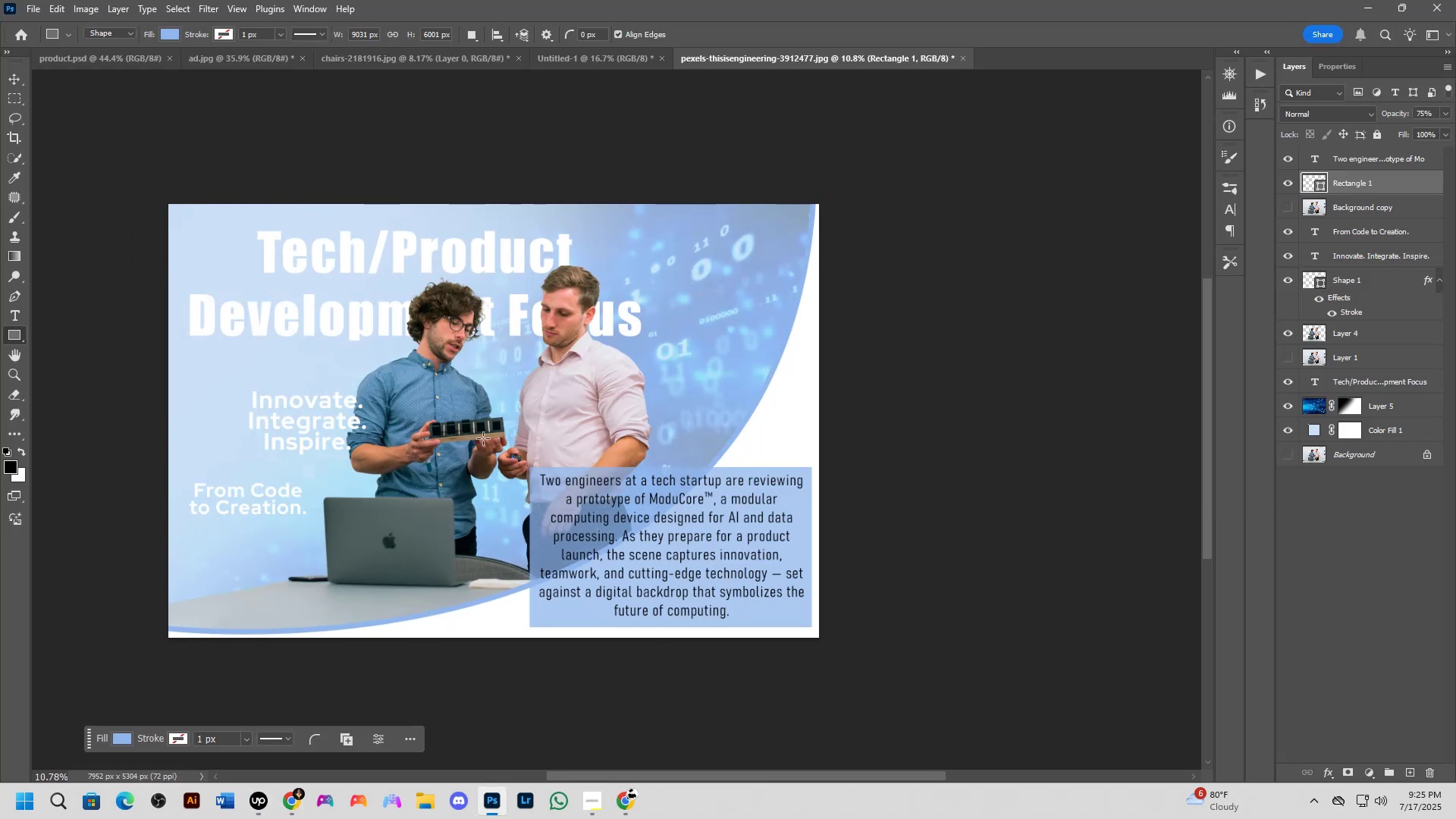 
scroll: coordinate [481, 441], scroll_direction: down, amount: 2.0
 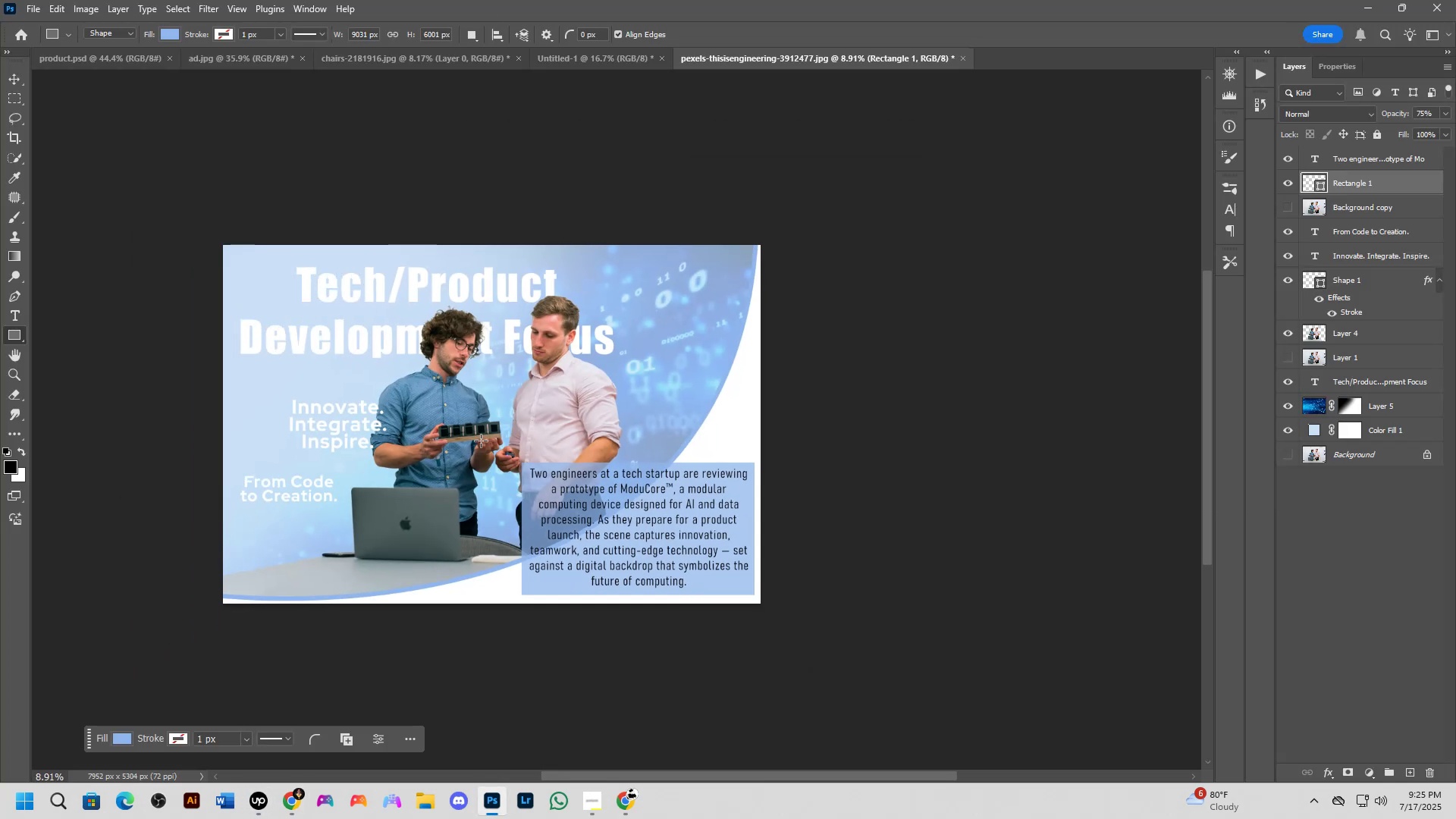 
hold_key(key=Space, duration=0.44)
 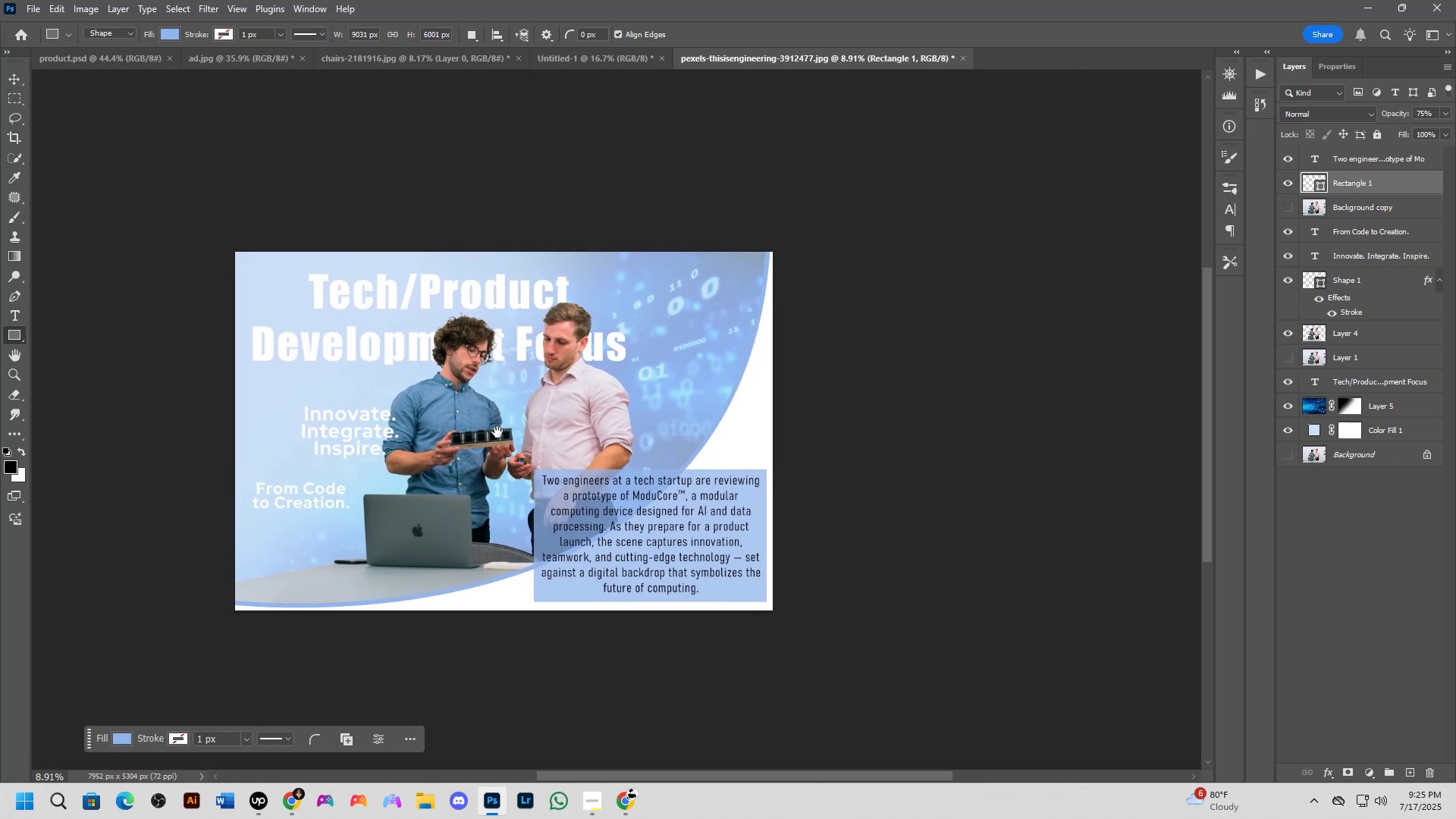 
key(Shift+ShiftLeft)
 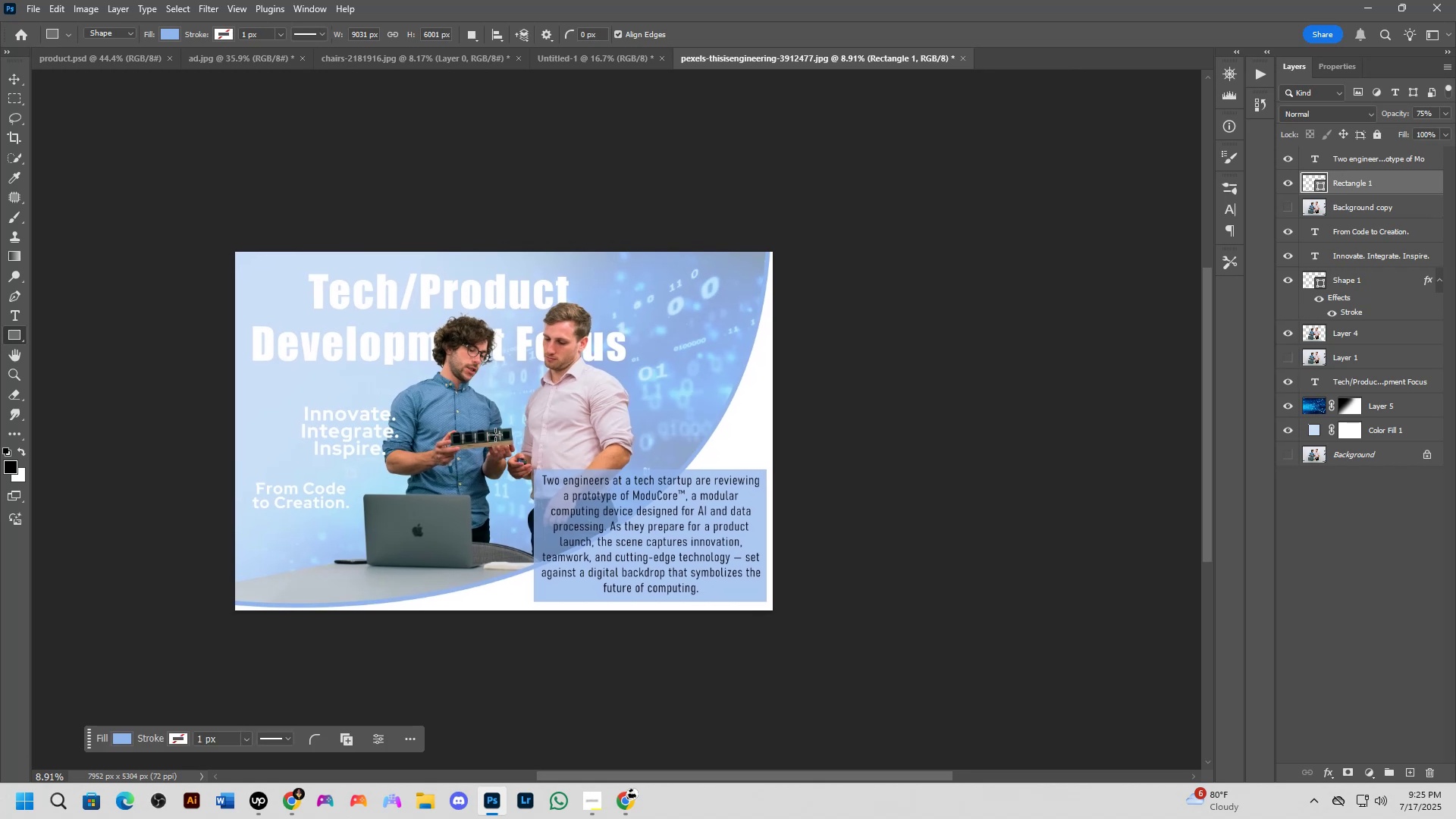 
scroll: coordinate [494, 435], scroll_direction: up, amount: 2.0
 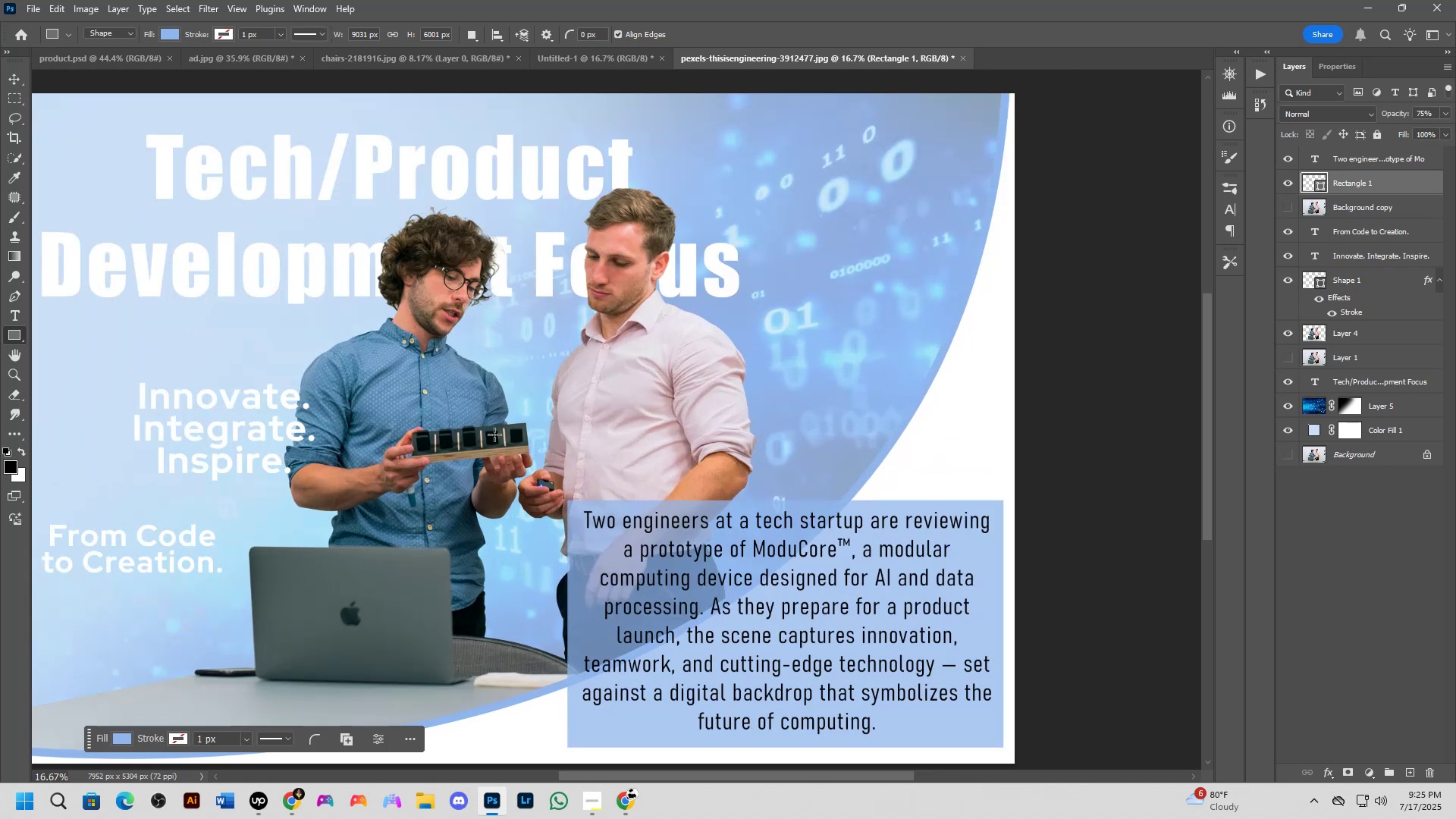 
hold_key(key=ShiftLeft, duration=0.35)
scroll: coordinate [494, 435], scroll_direction: down, amount: 1.0
 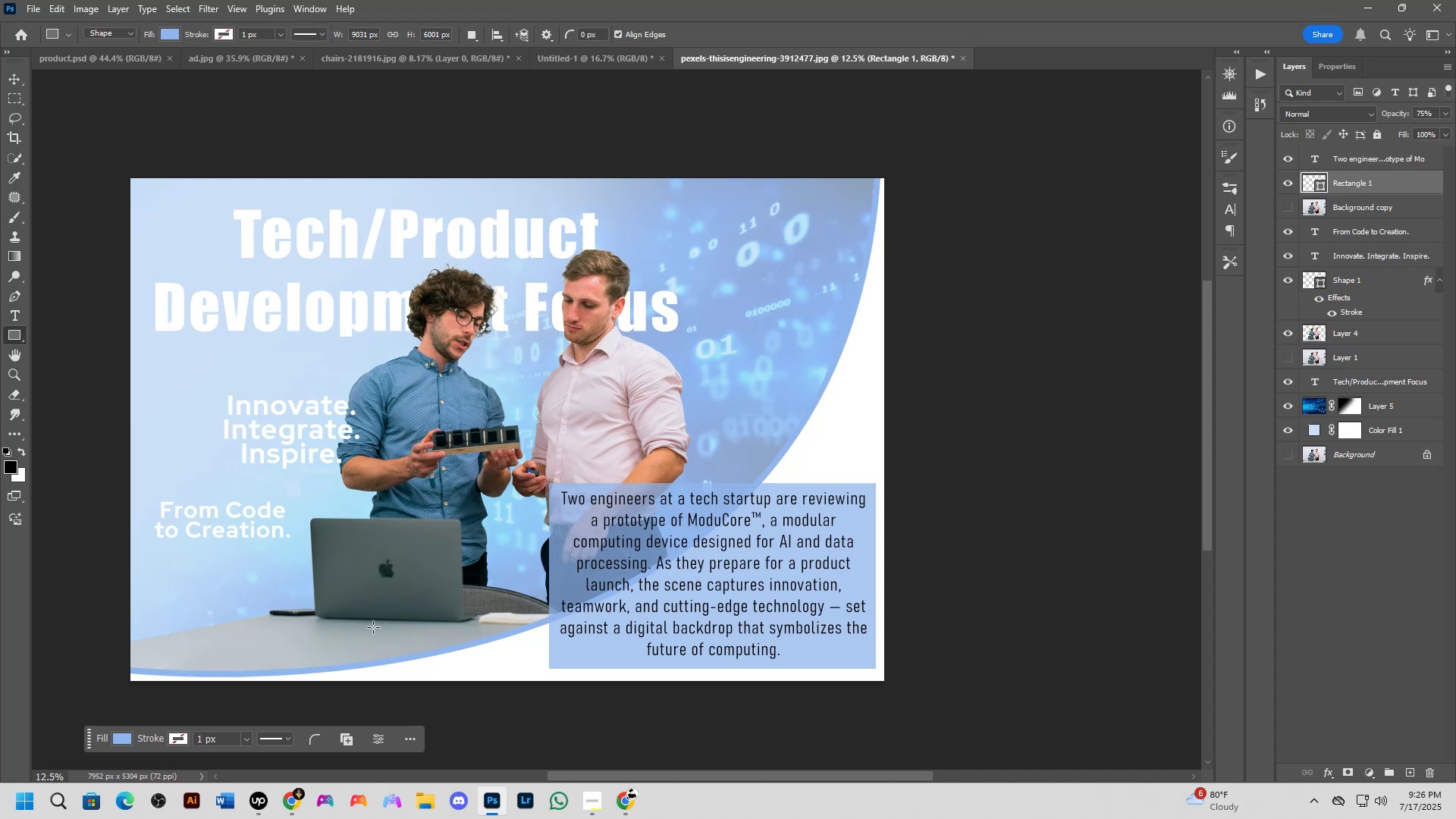 
wait(44.15)
 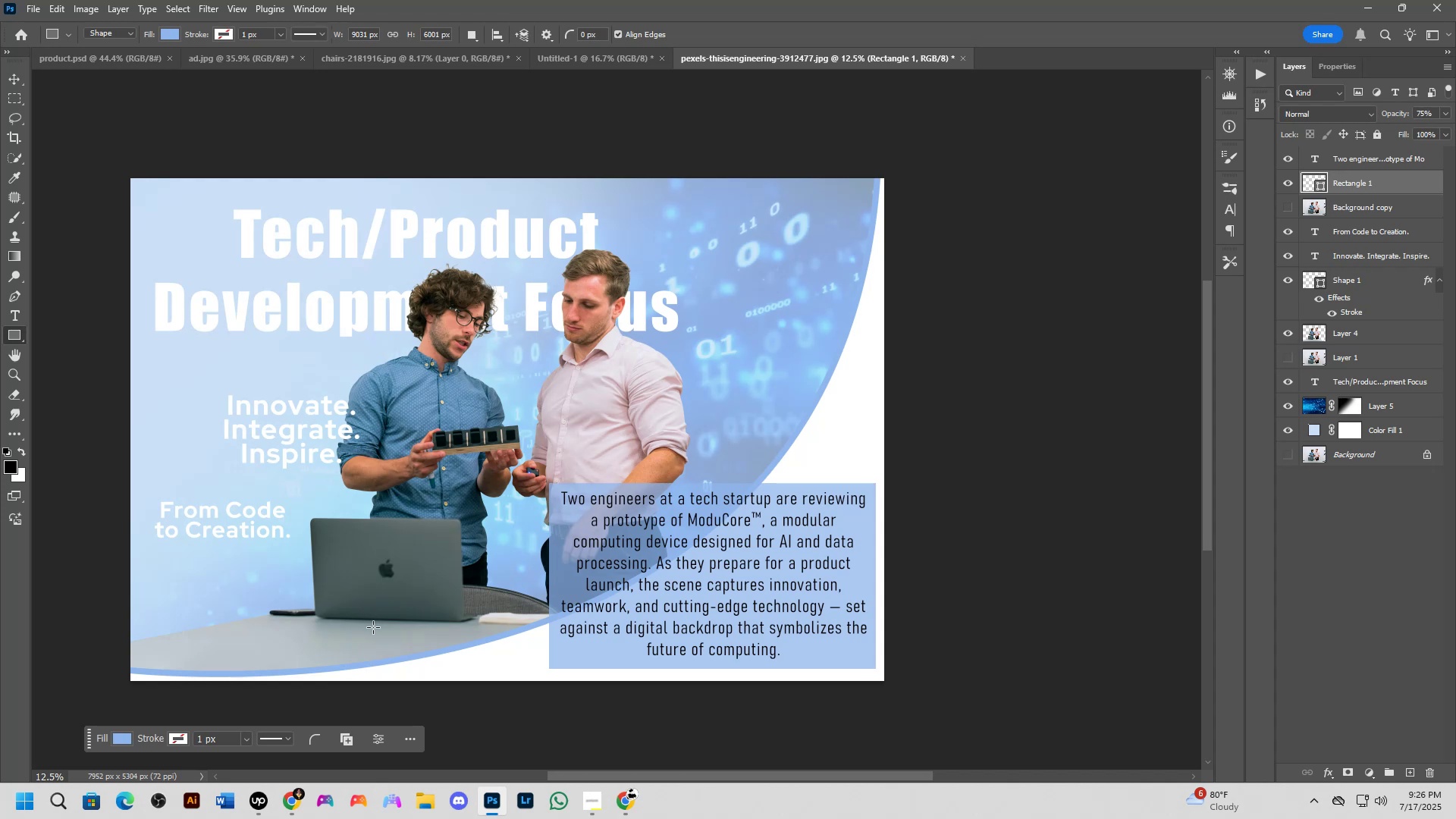 
key(Shift+ShiftLeft)
 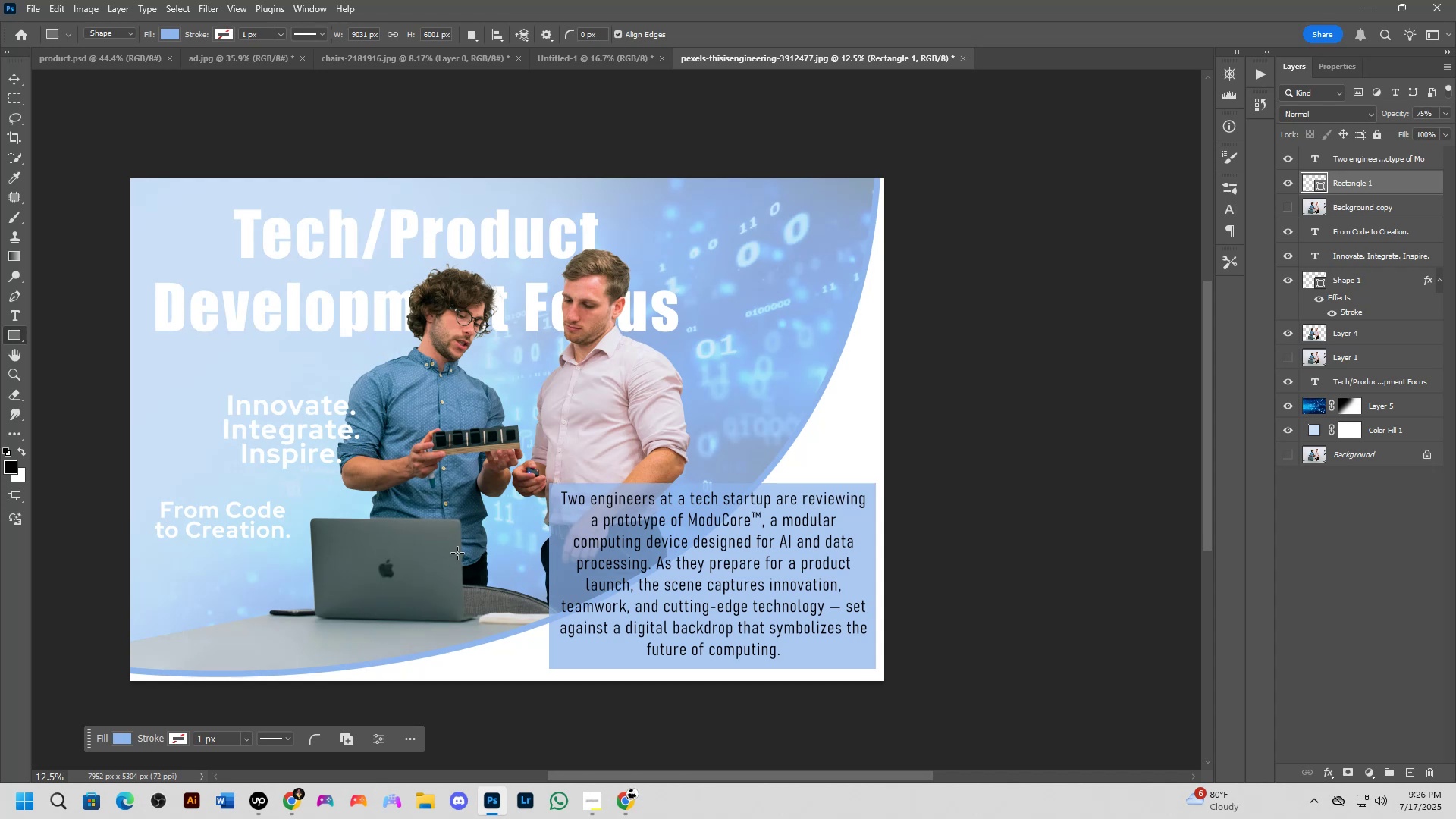 
scroll: coordinate [476, 555], scroll_direction: none, amount: 0.0
 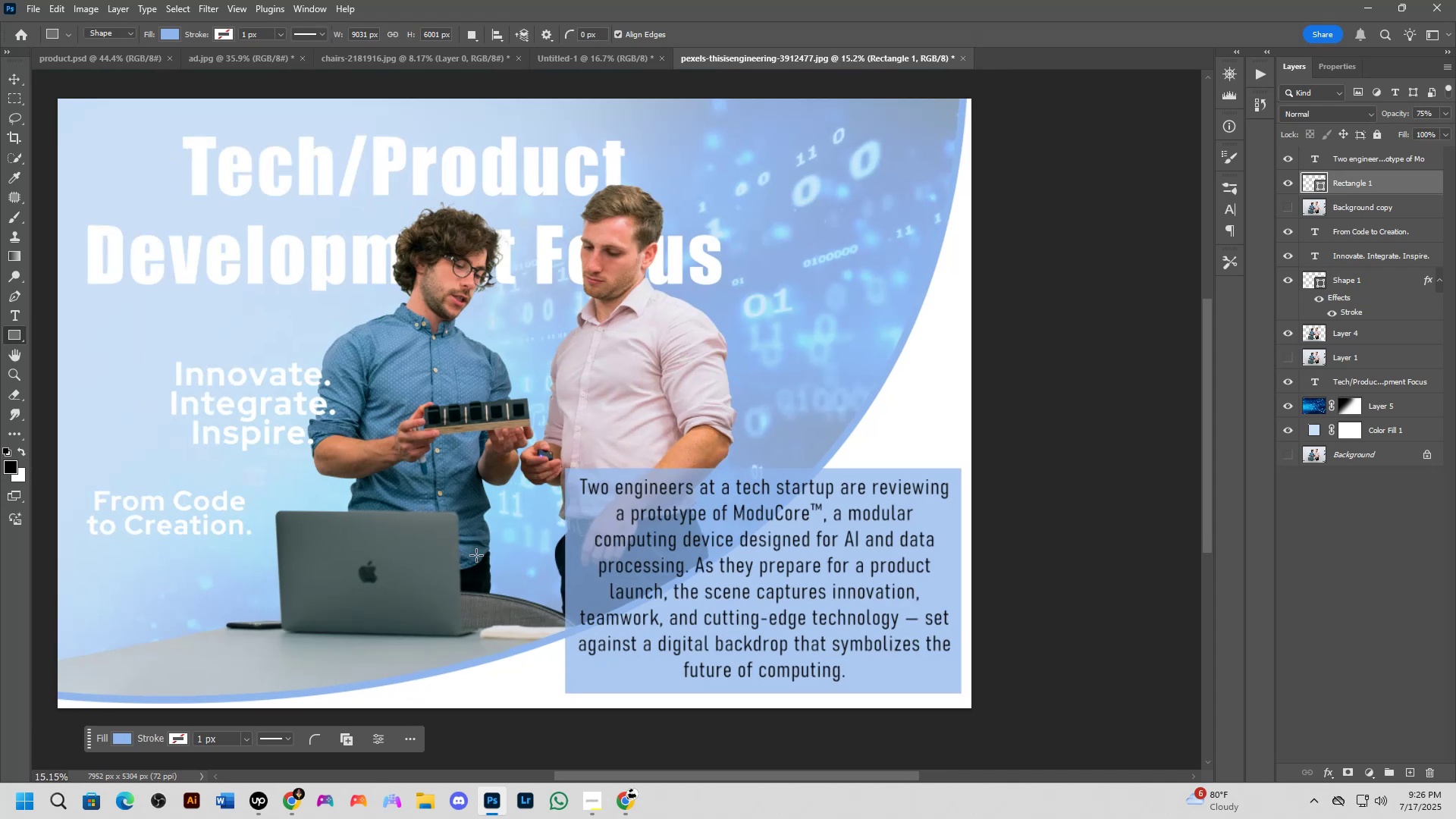 
hold_key(key=Space, duration=0.47)
 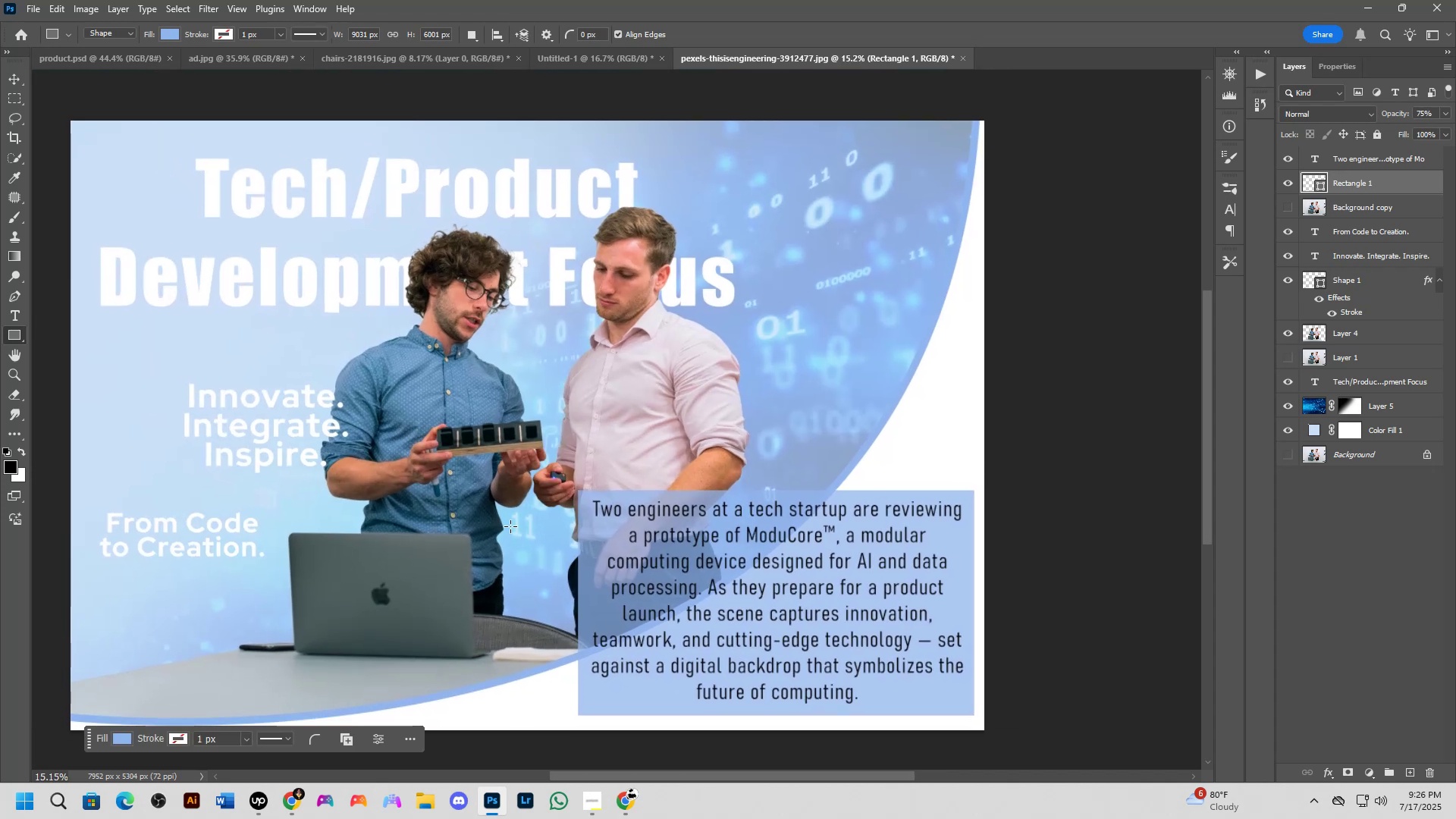 
scroll: coordinate [510, 526], scroll_direction: down, amount: 2.0
 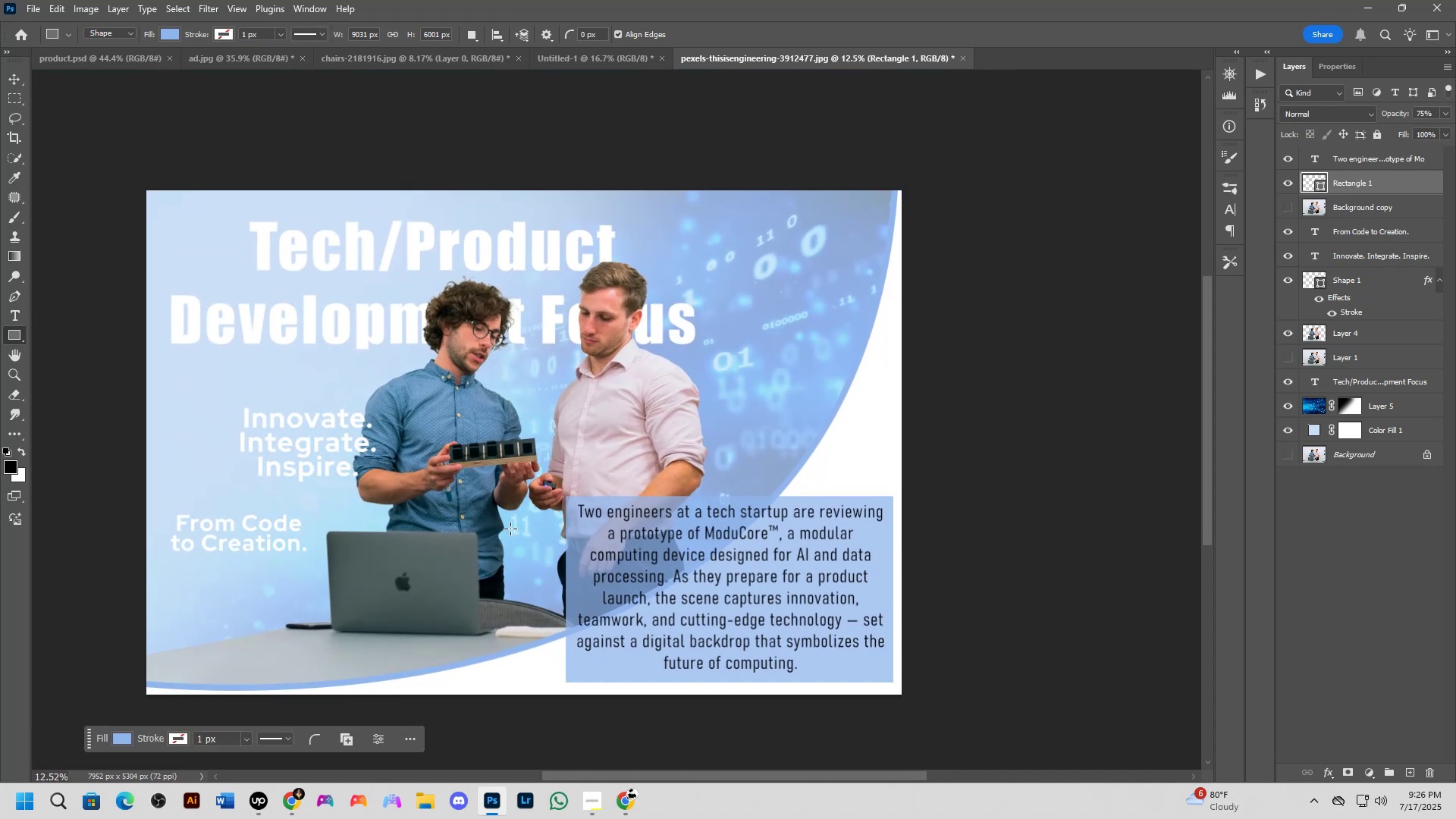 
hold_key(key=Space, duration=1.05)
 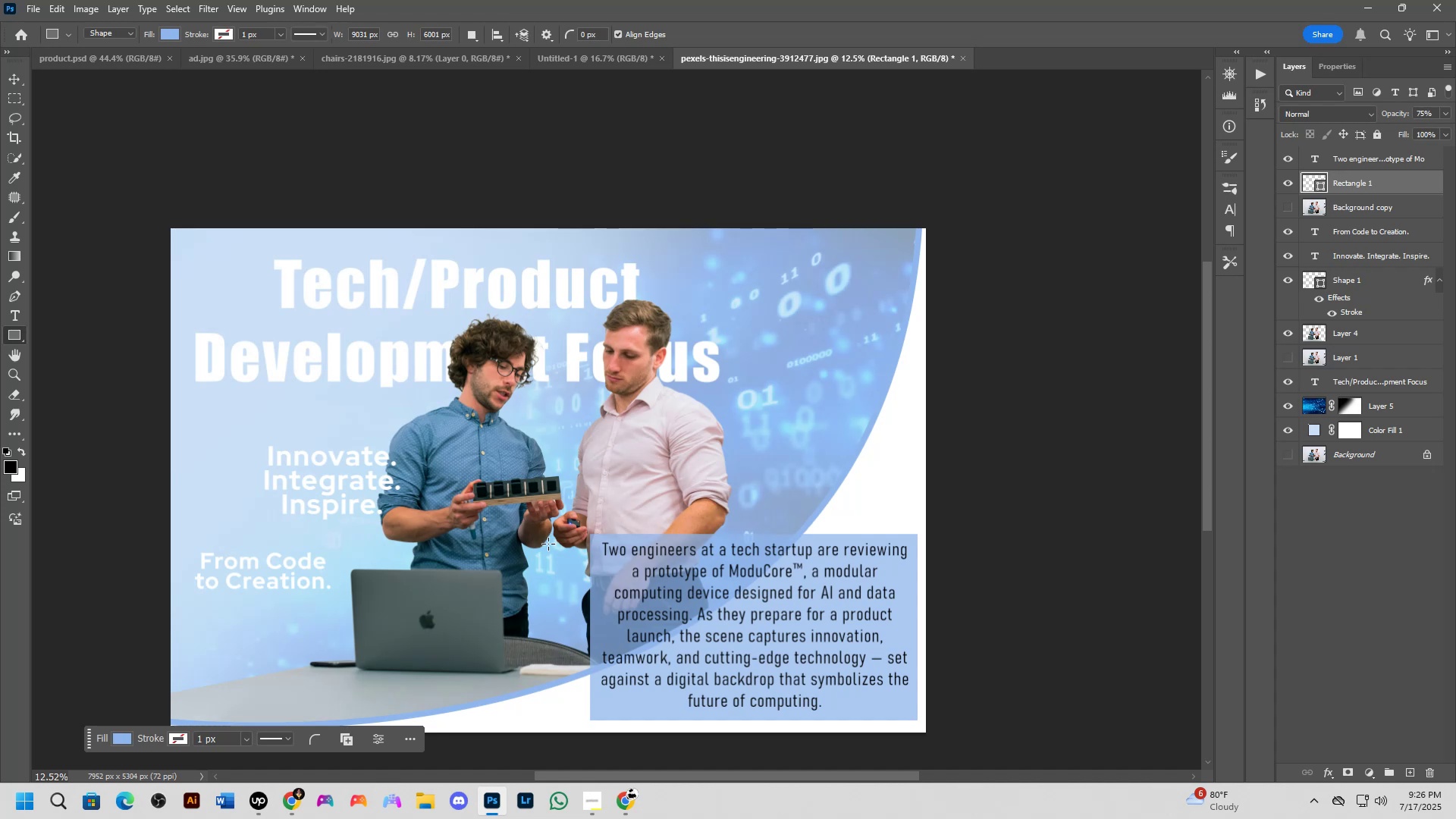 
wait(20.62)
 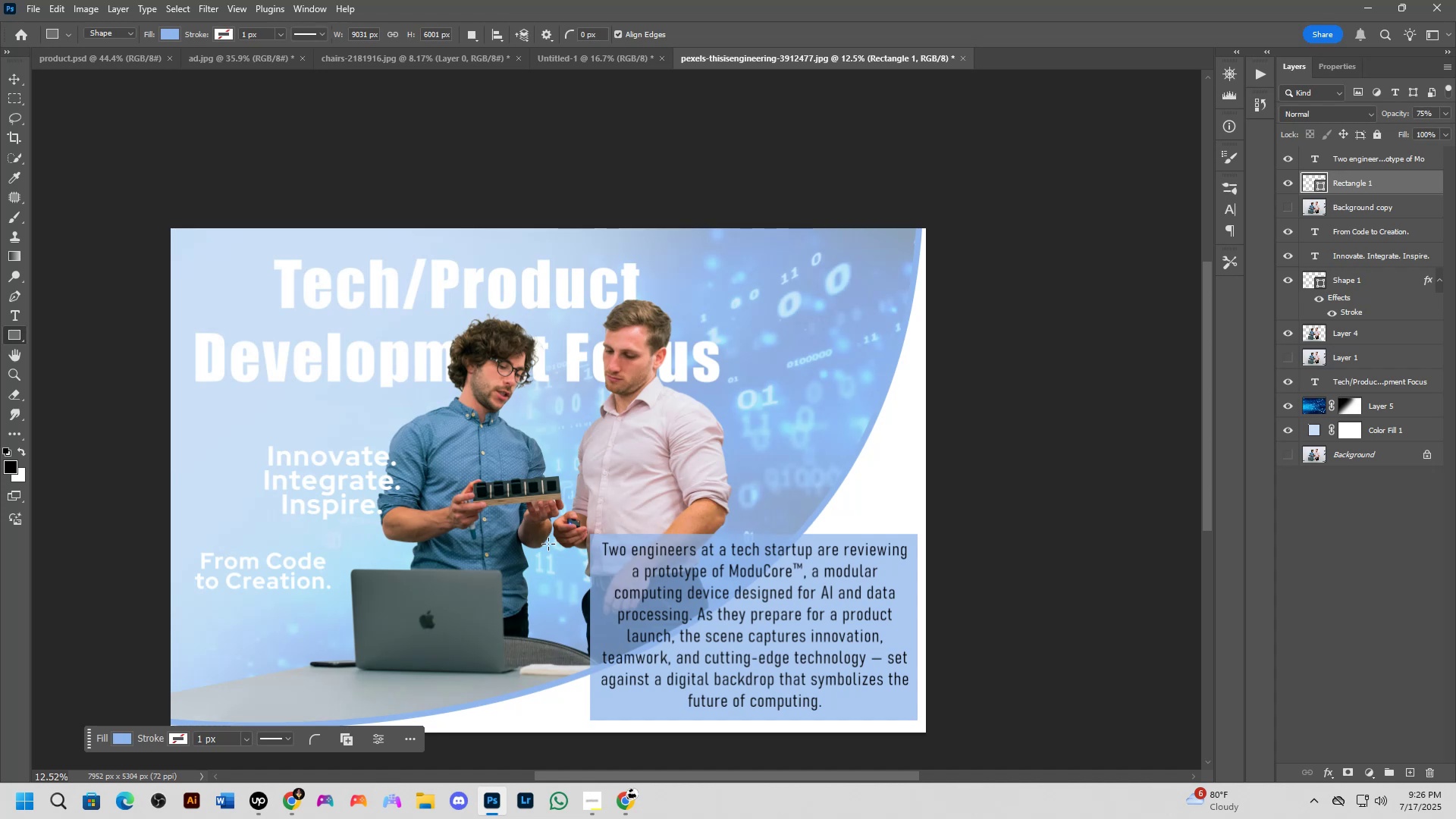 
scroll: coordinate [505, 548], scroll_direction: down, amount: 1.0
 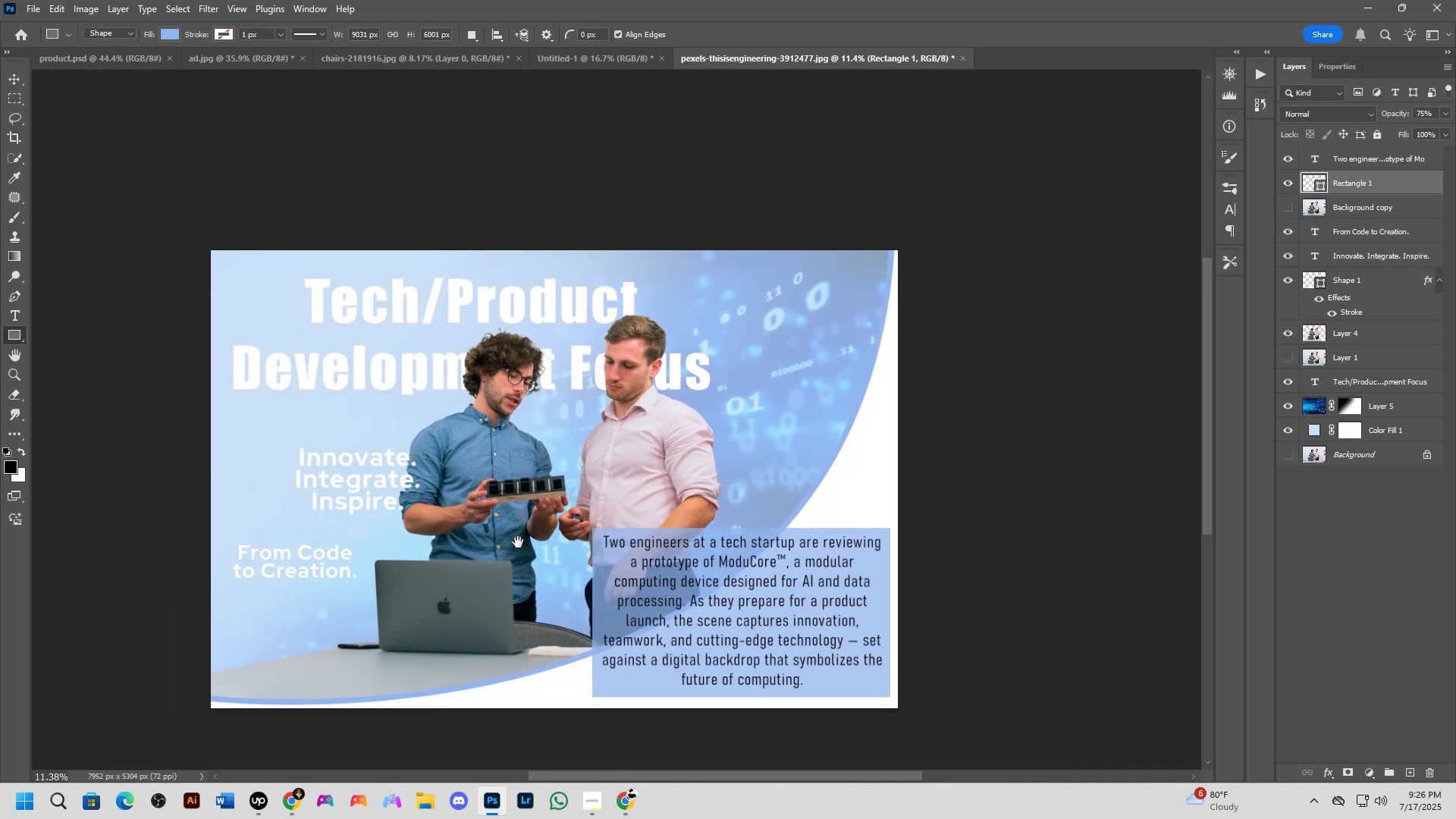 
key(Space)
 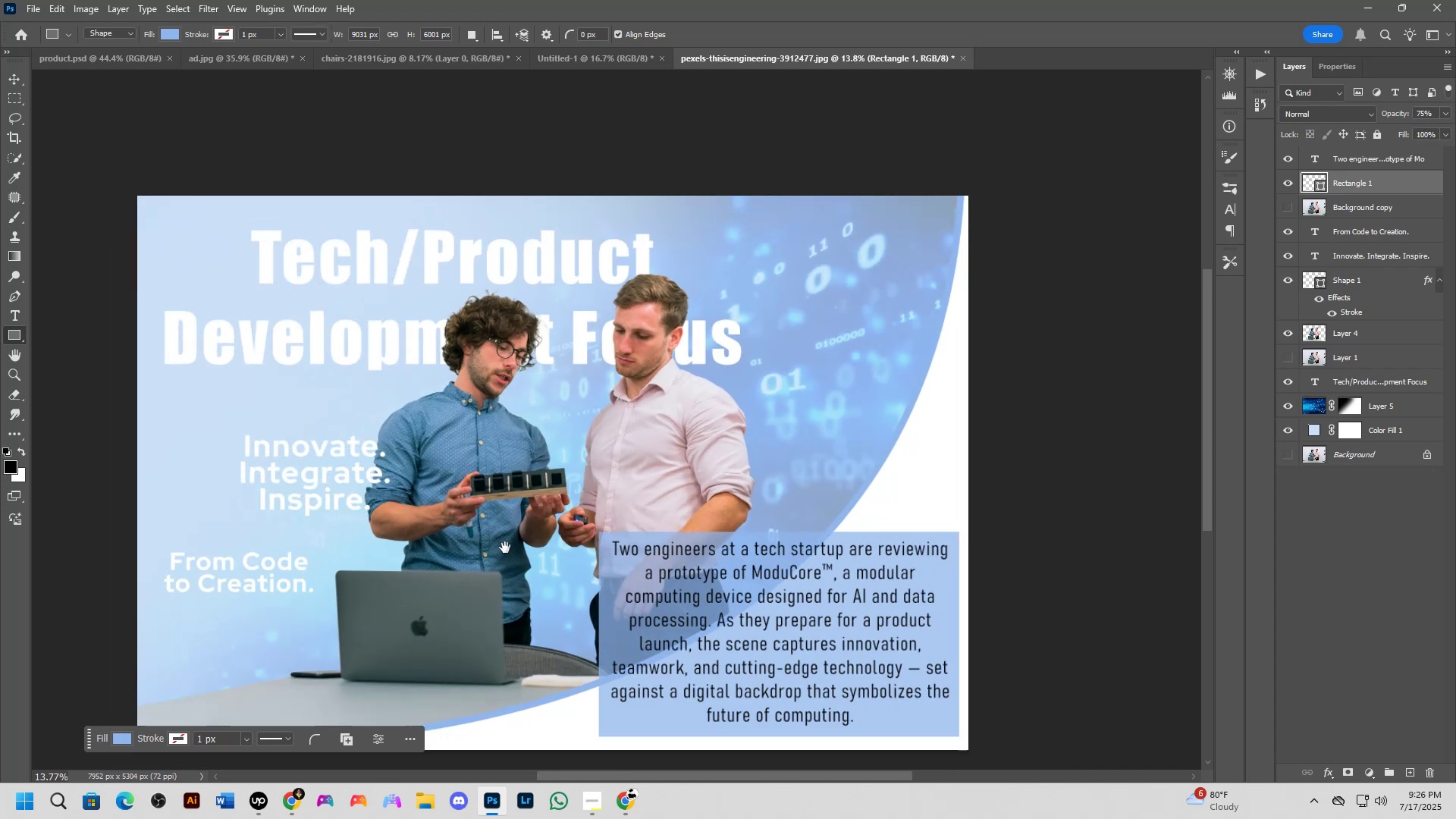 
hold_key(key=Space, duration=0.56)
 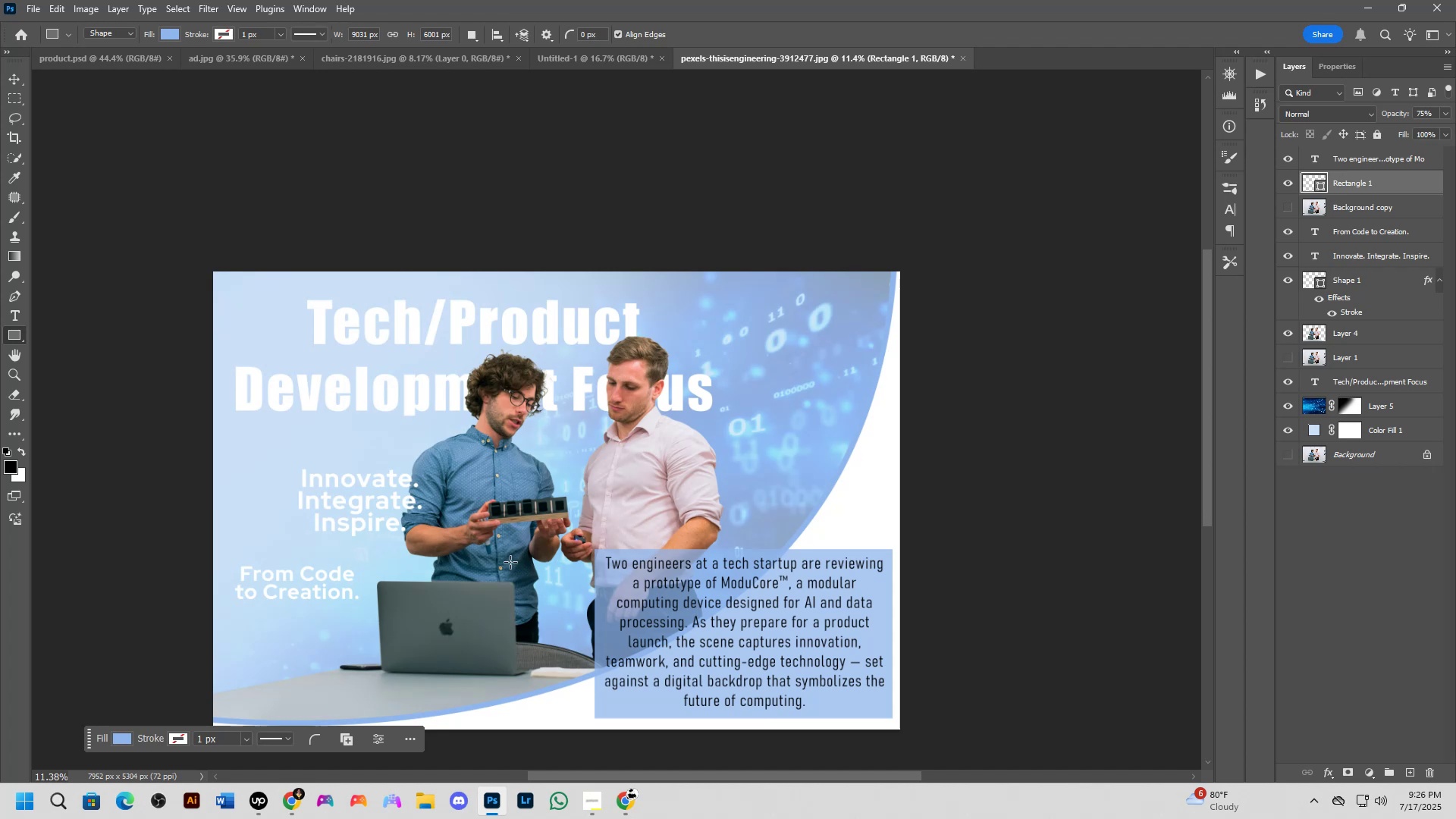 
key(C)
 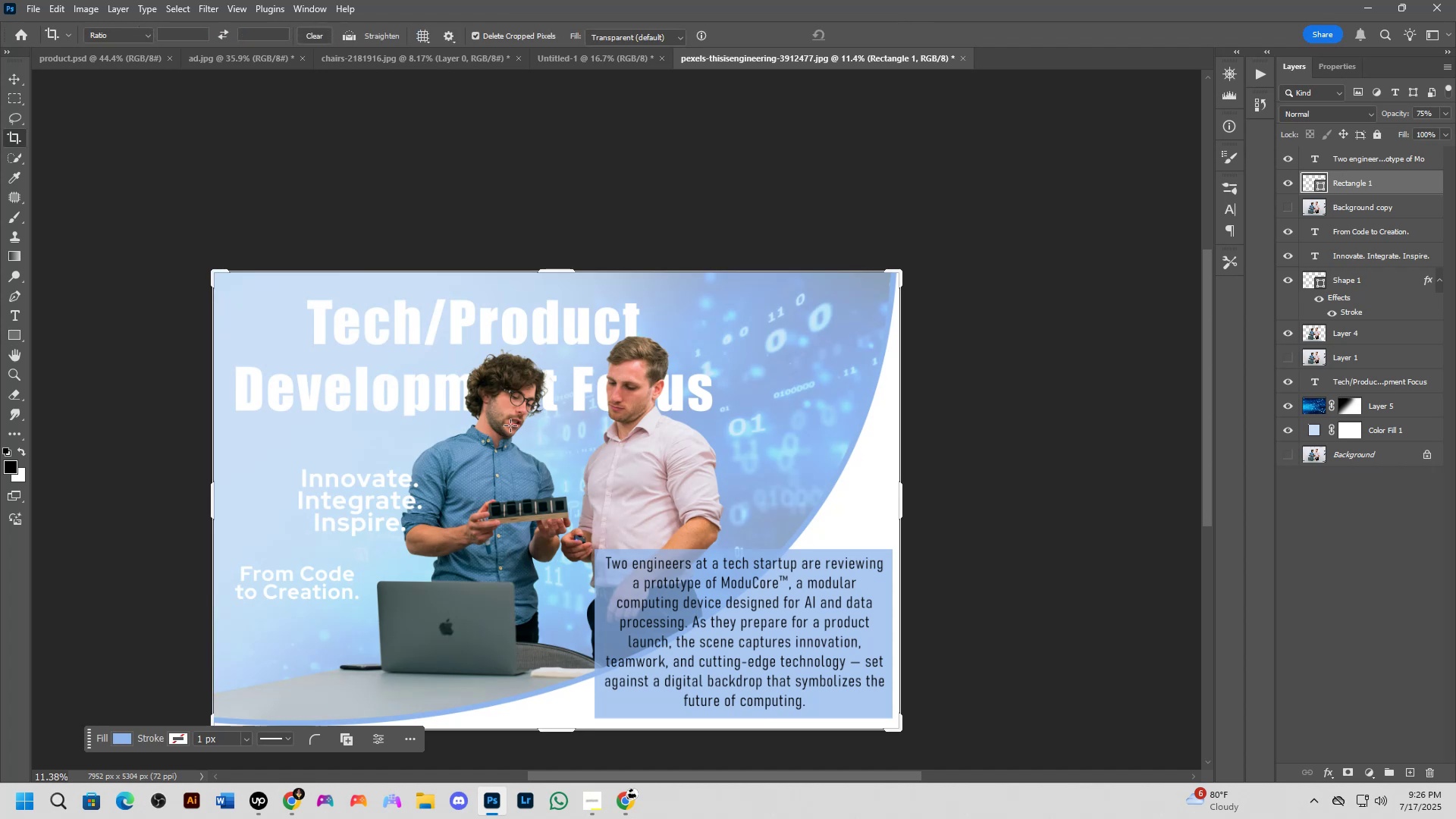 
scroll: coordinate [531, 352], scroll_direction: down, amount: 4.0
 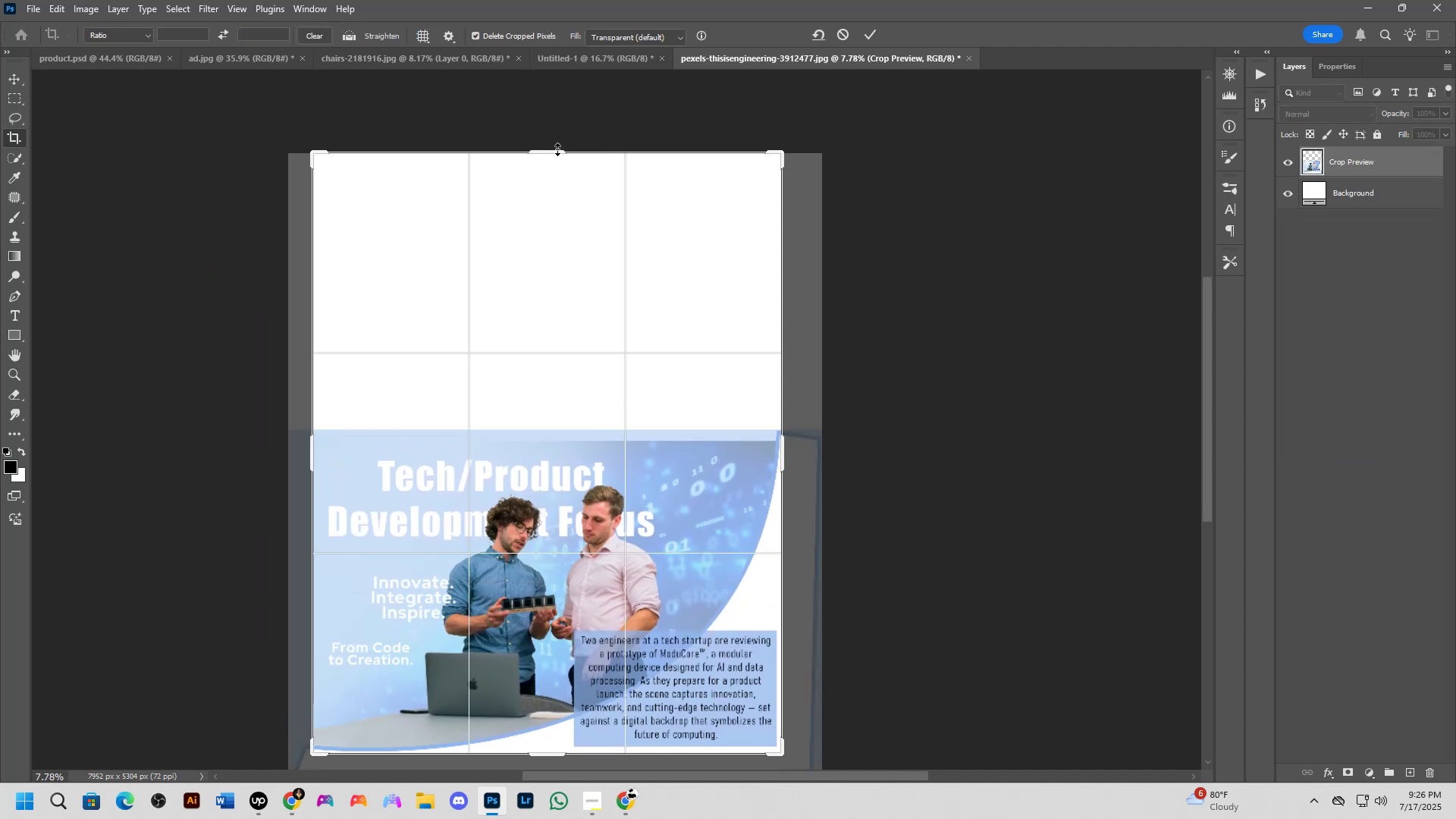 
key(NumpadEnter)
 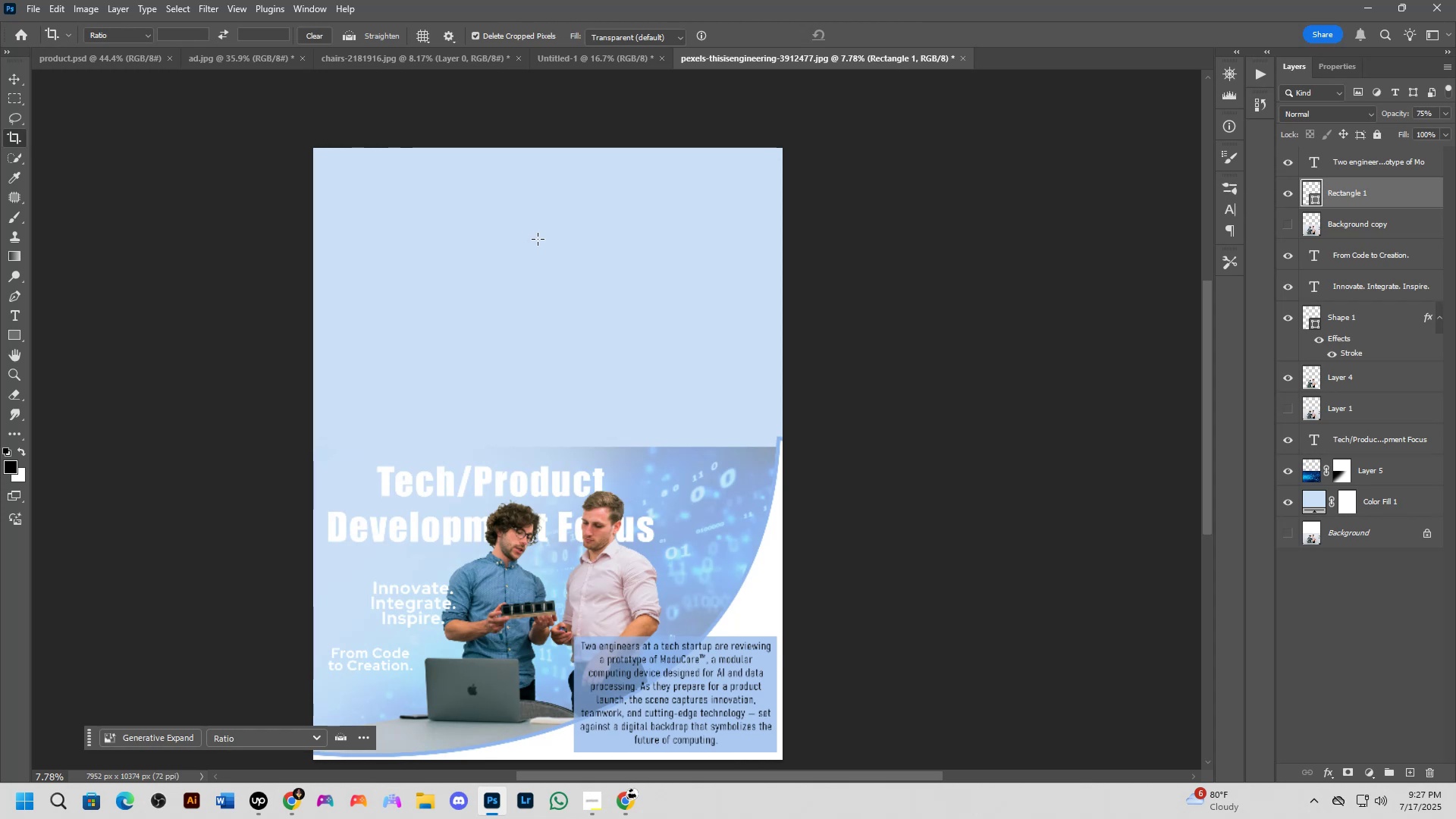 
wait(10.68)
 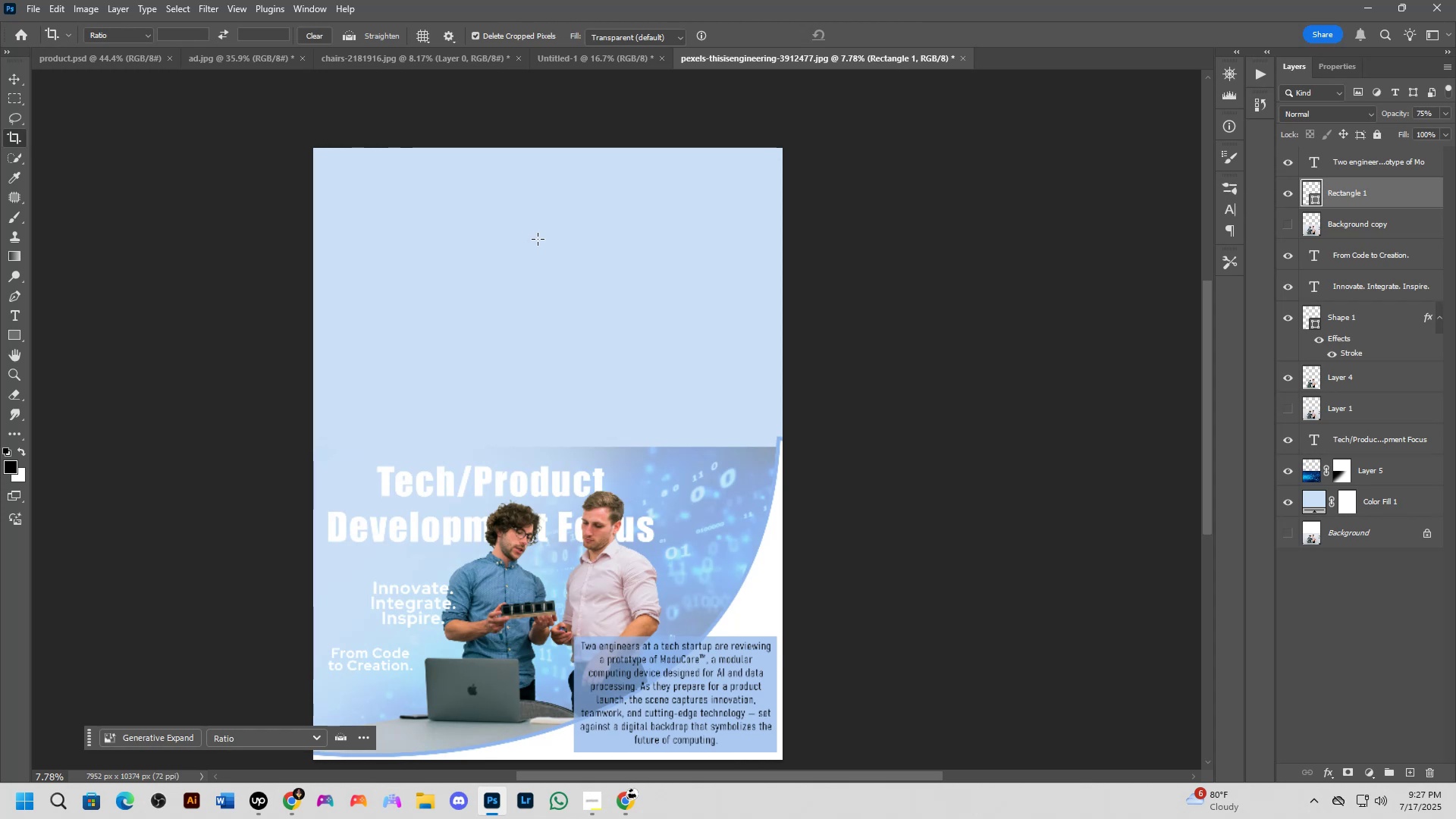 
scroll: coordinate [588, 315], scroll_direction: down, amount: 1.0
 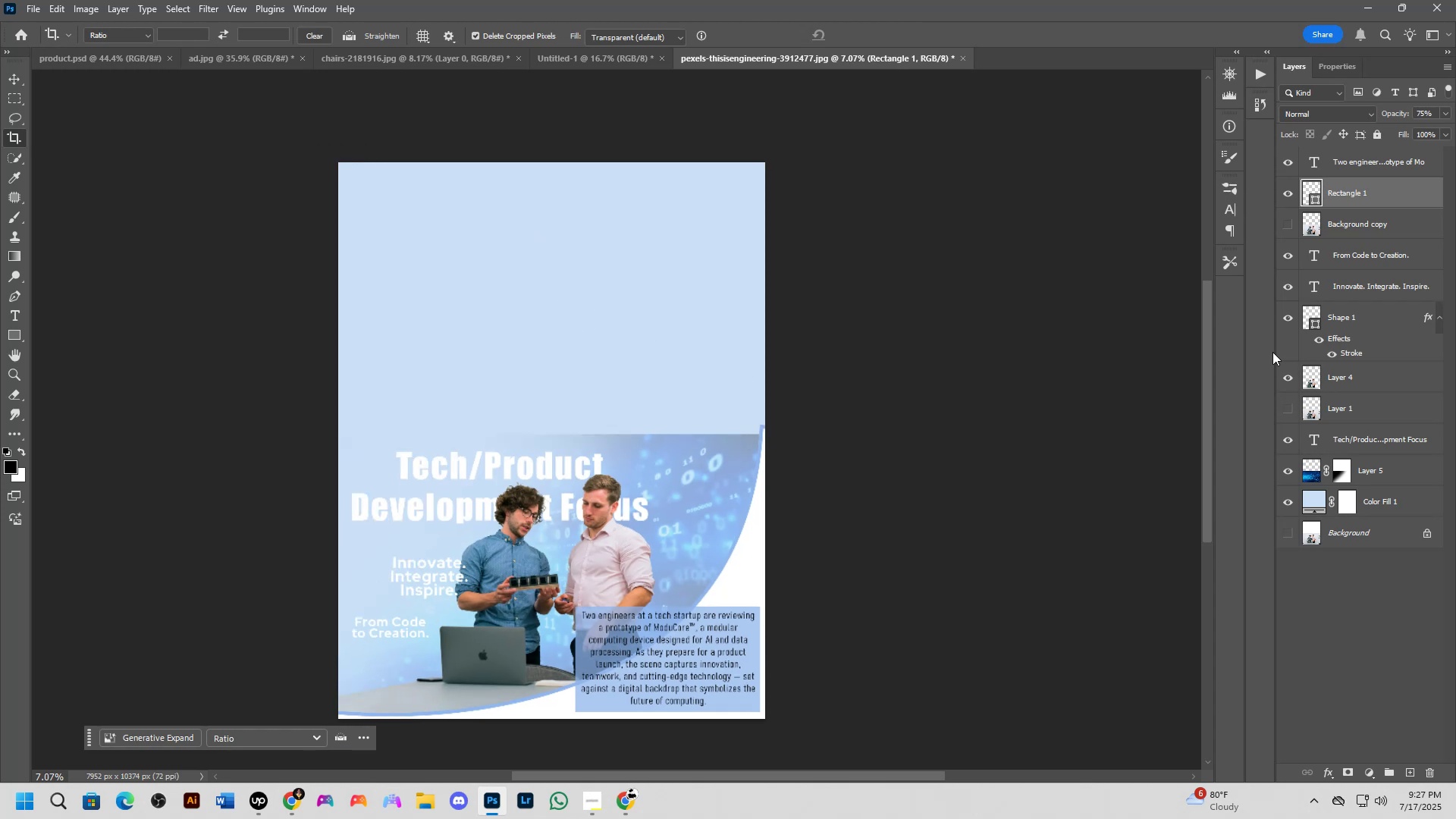 
left_click([1291, 504])
 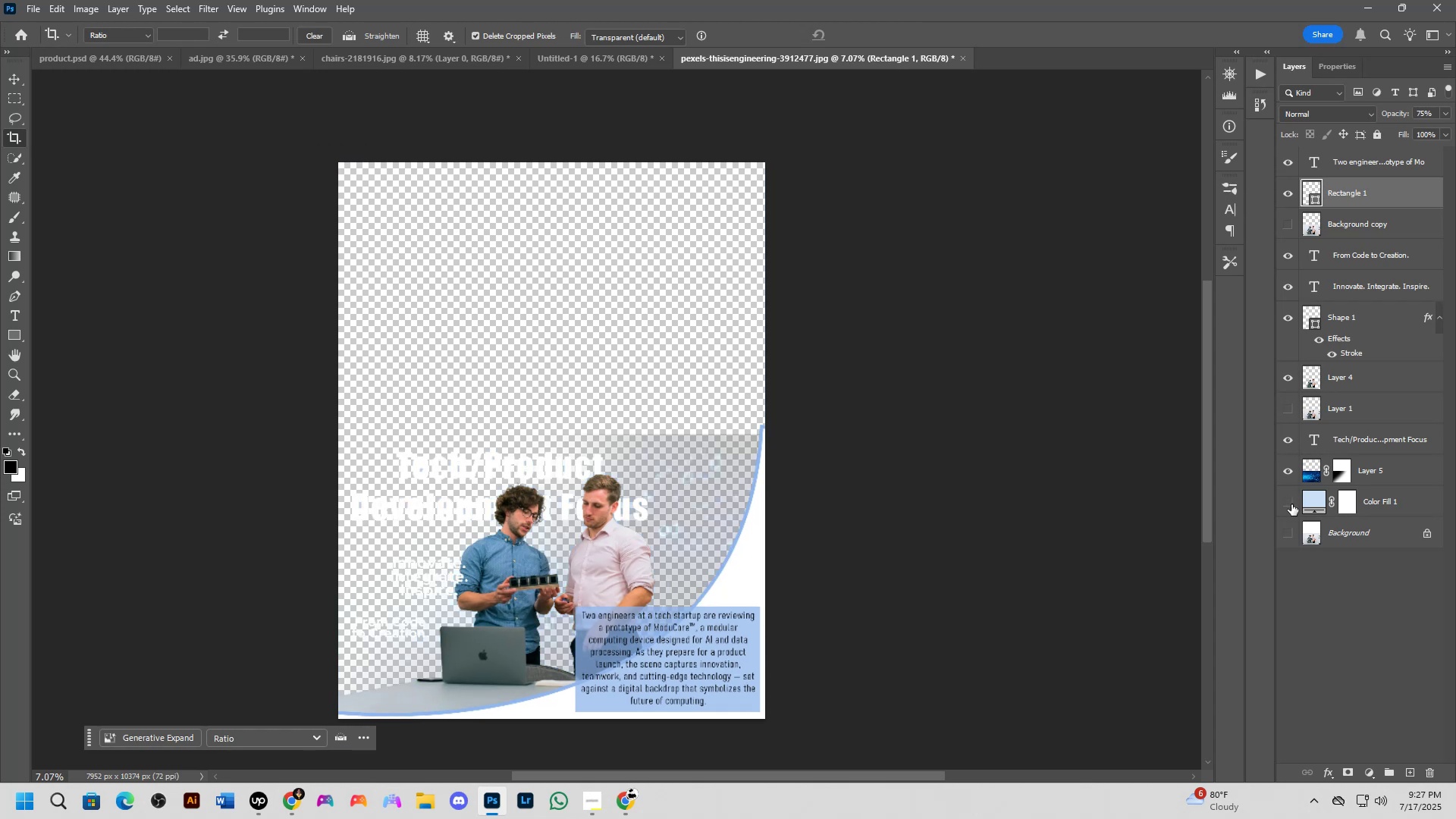 
left_click([1291, 504])
 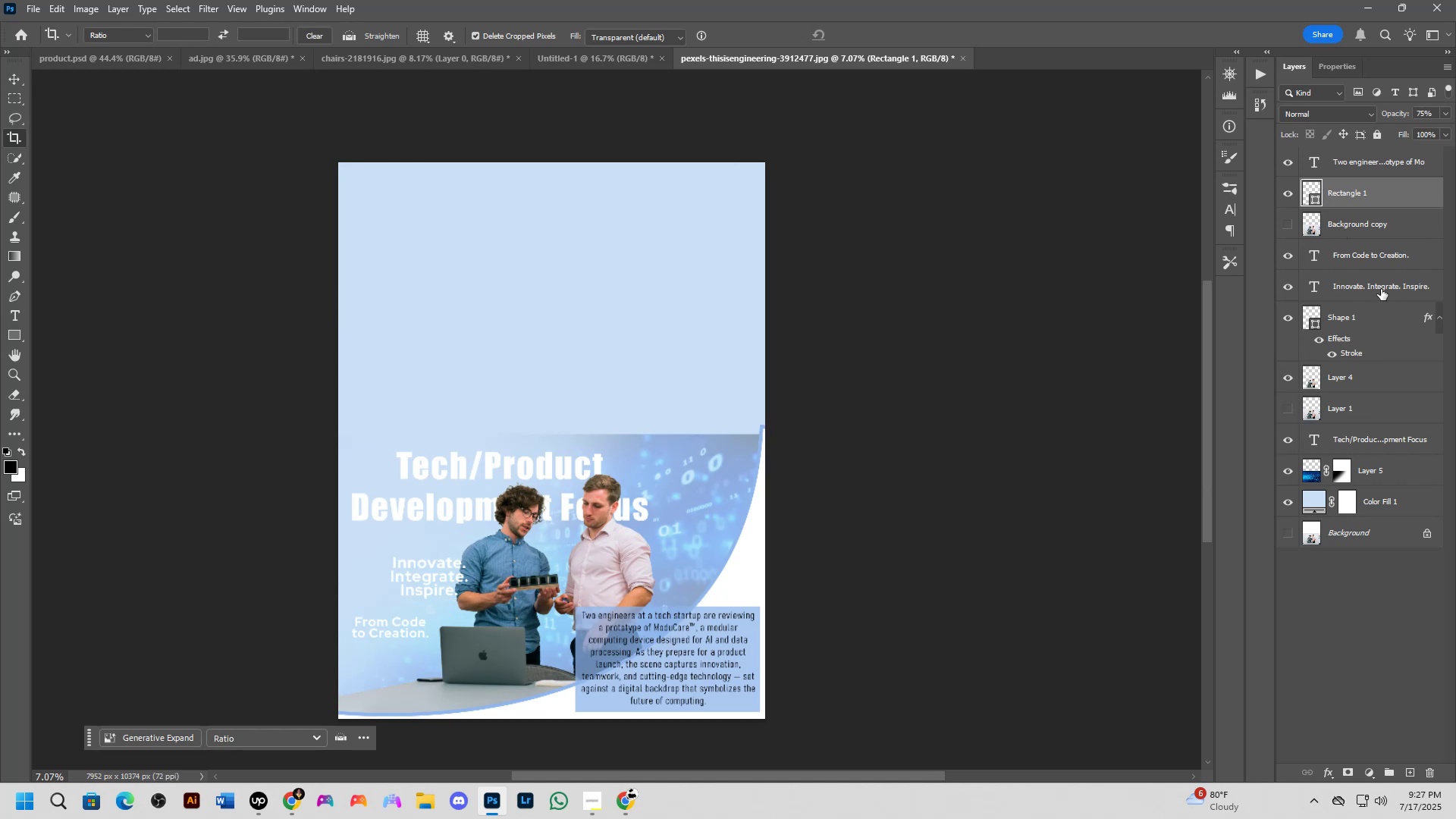 
key(Control+J)
 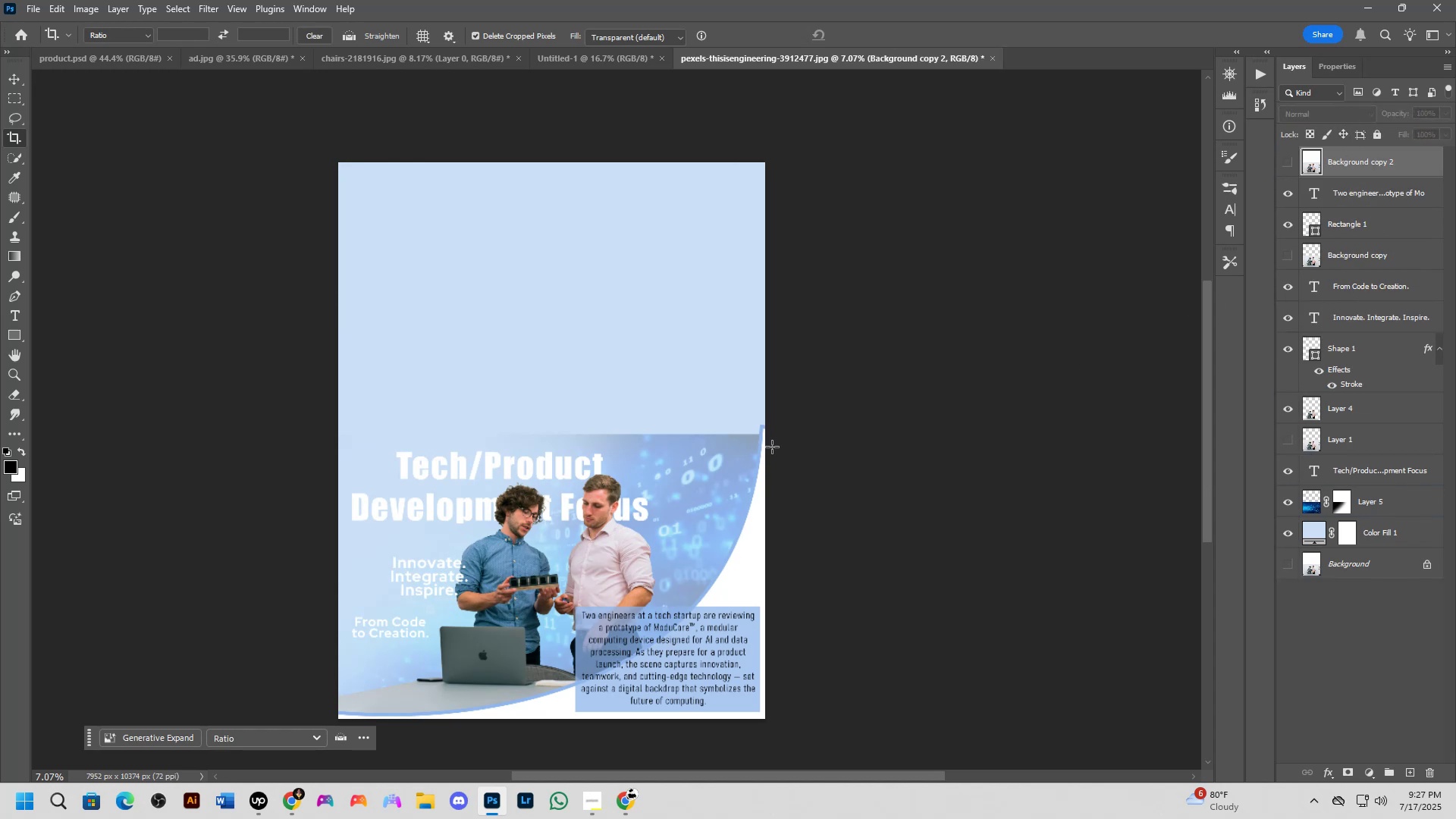 
wait(9.81)
 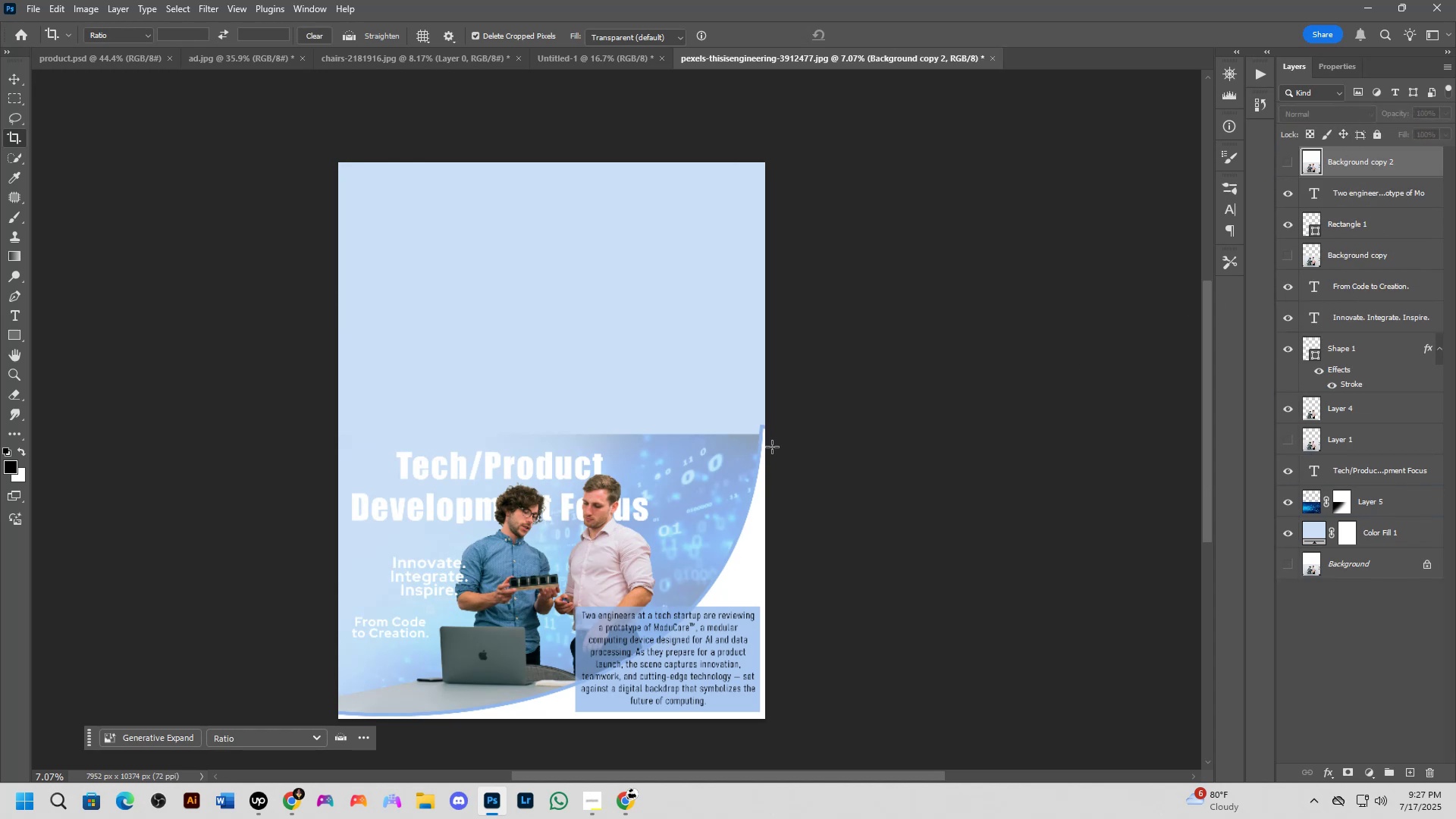 
hold_key(key=ControlLeft, duration=1.53)
 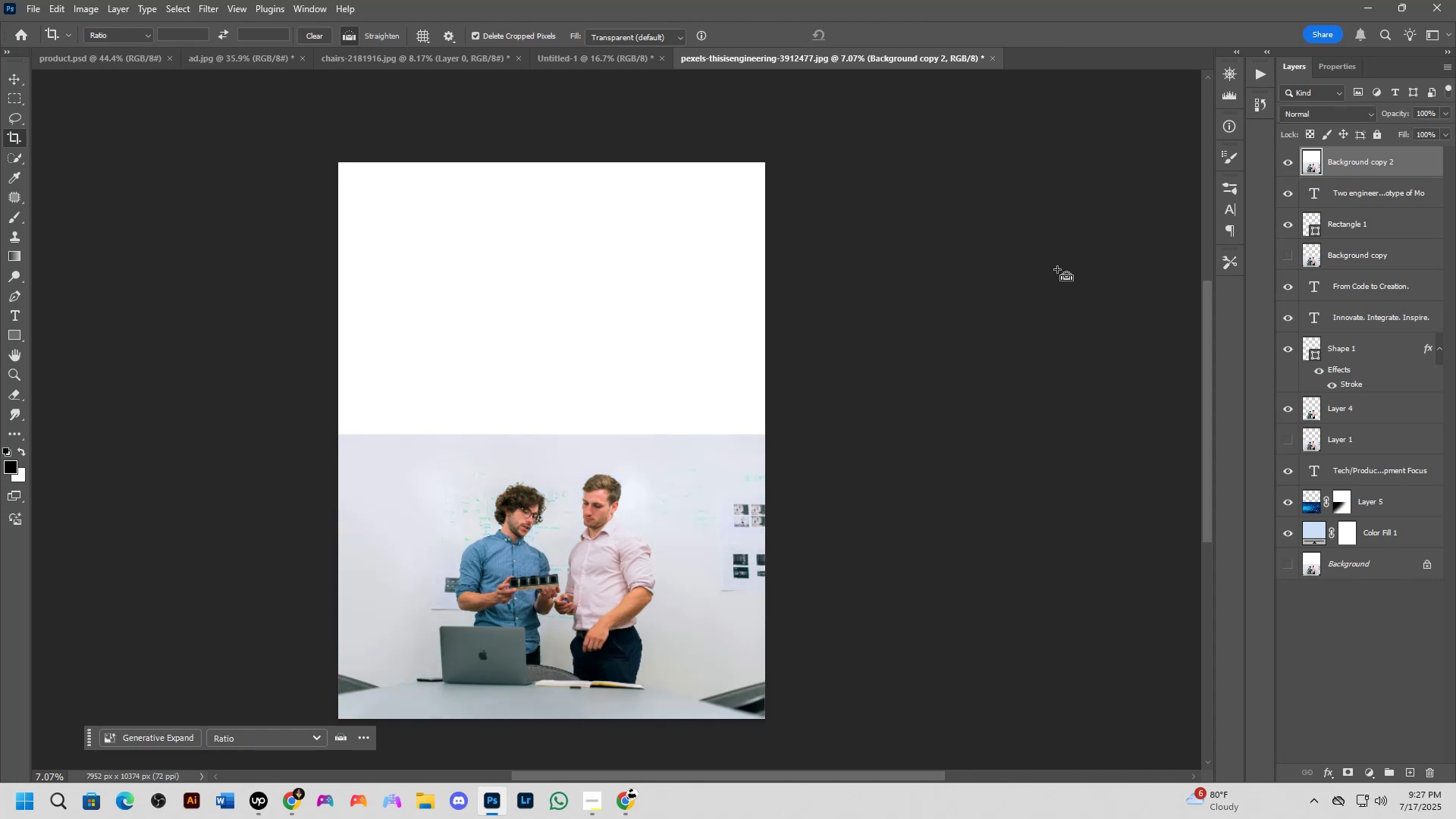 
key(Control+T)
 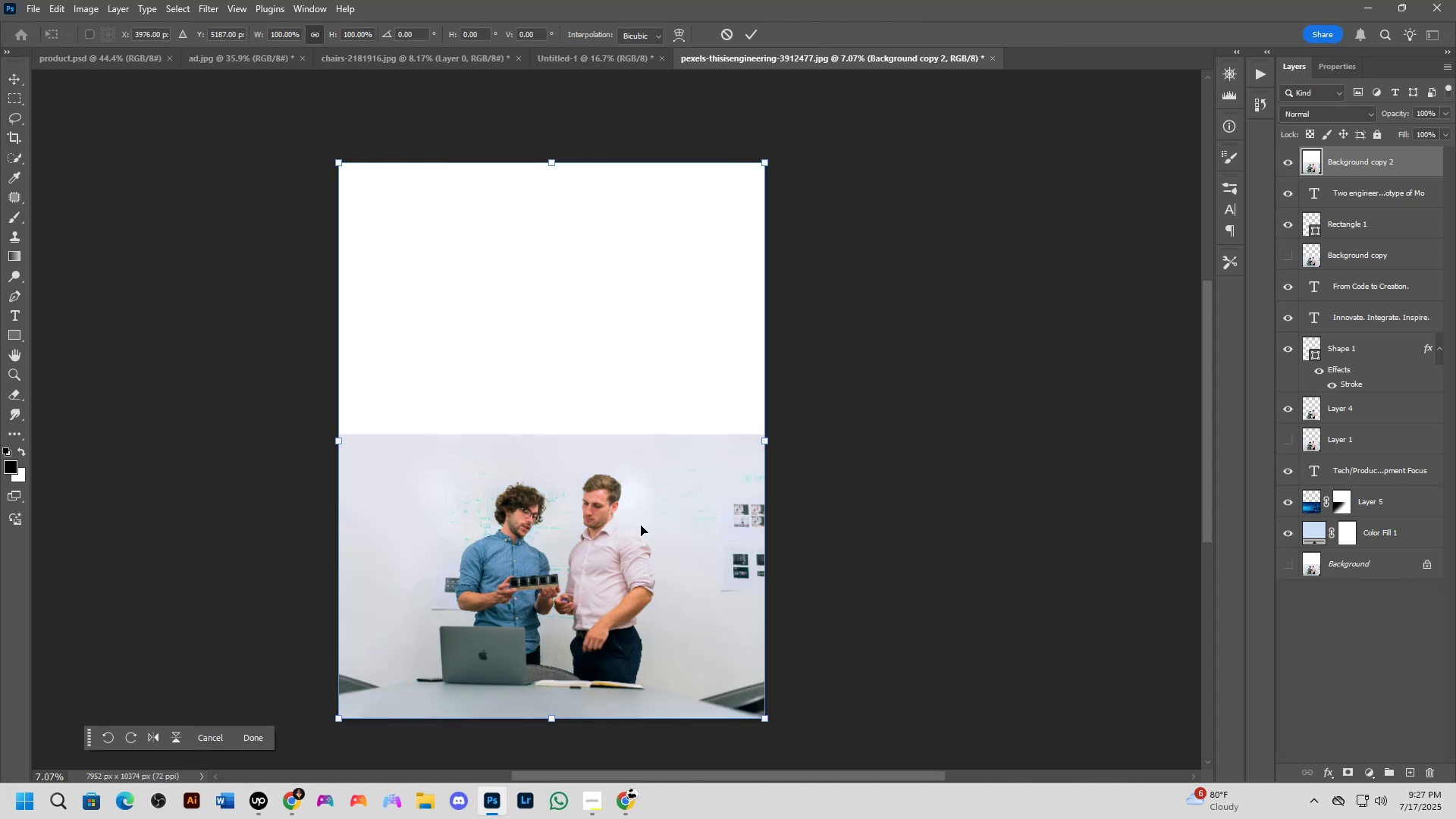 
key(Shift+ShiftLeft)
 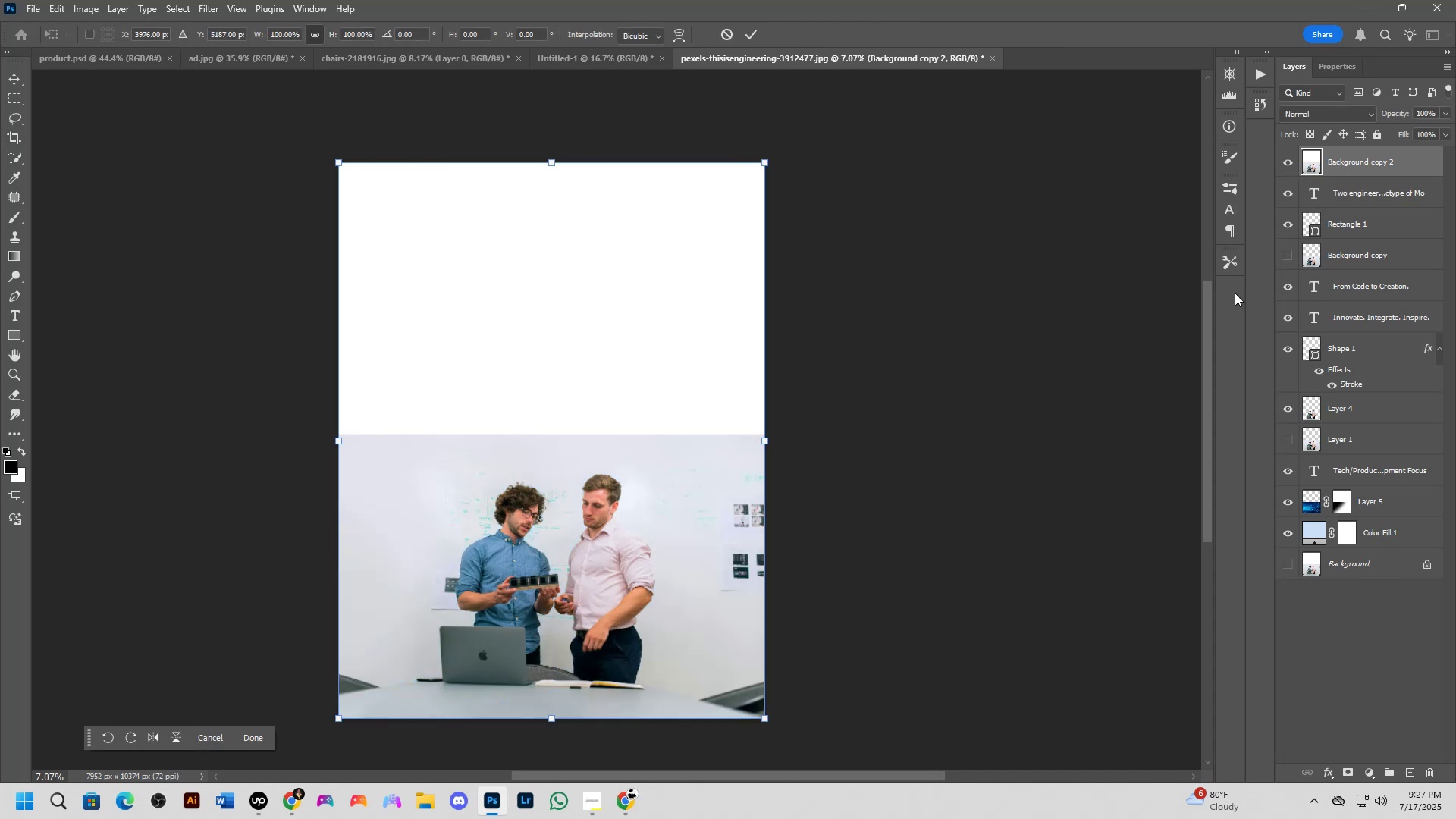 
key(Control+Z)
 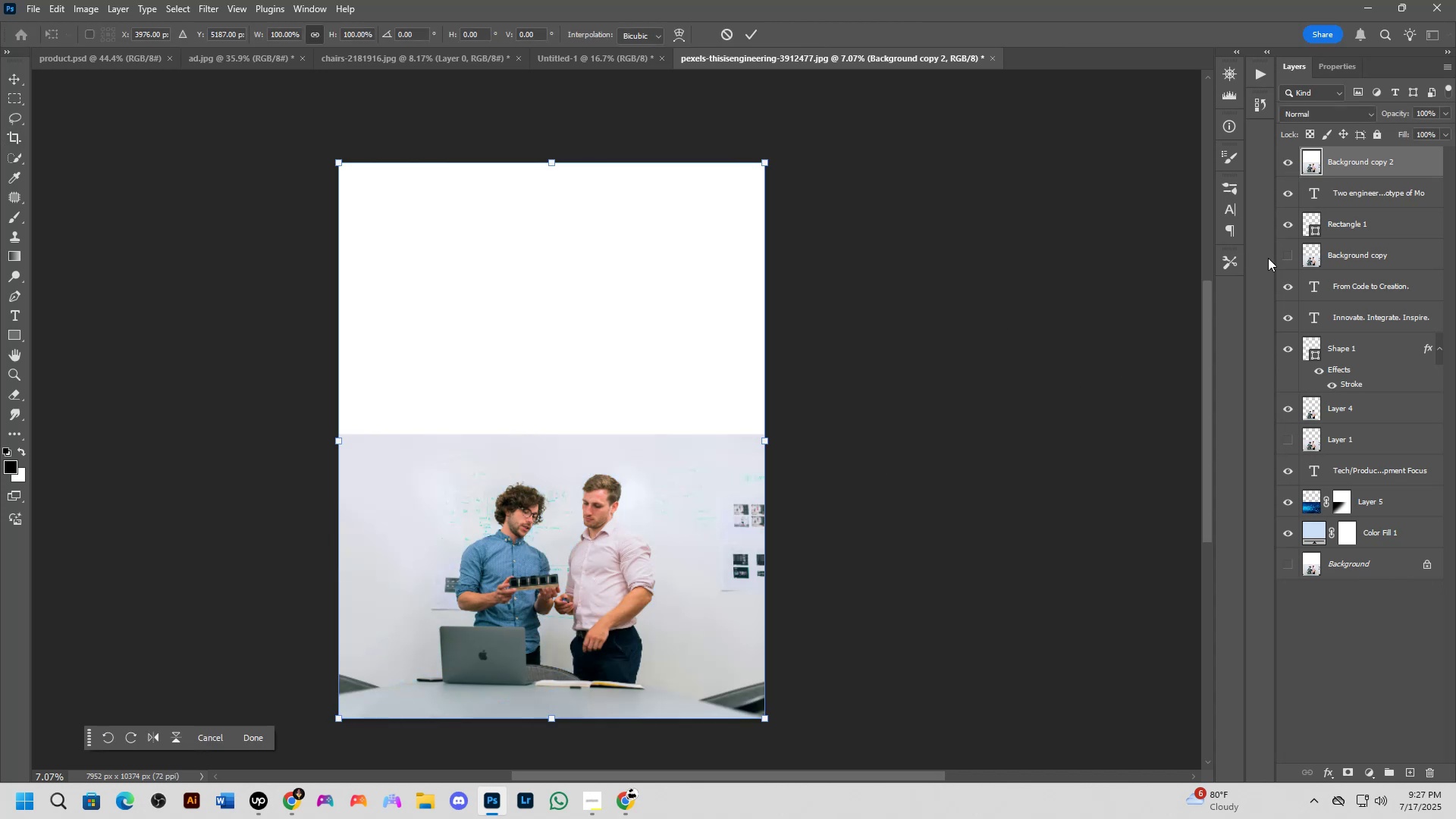 
key(Control+Z)
 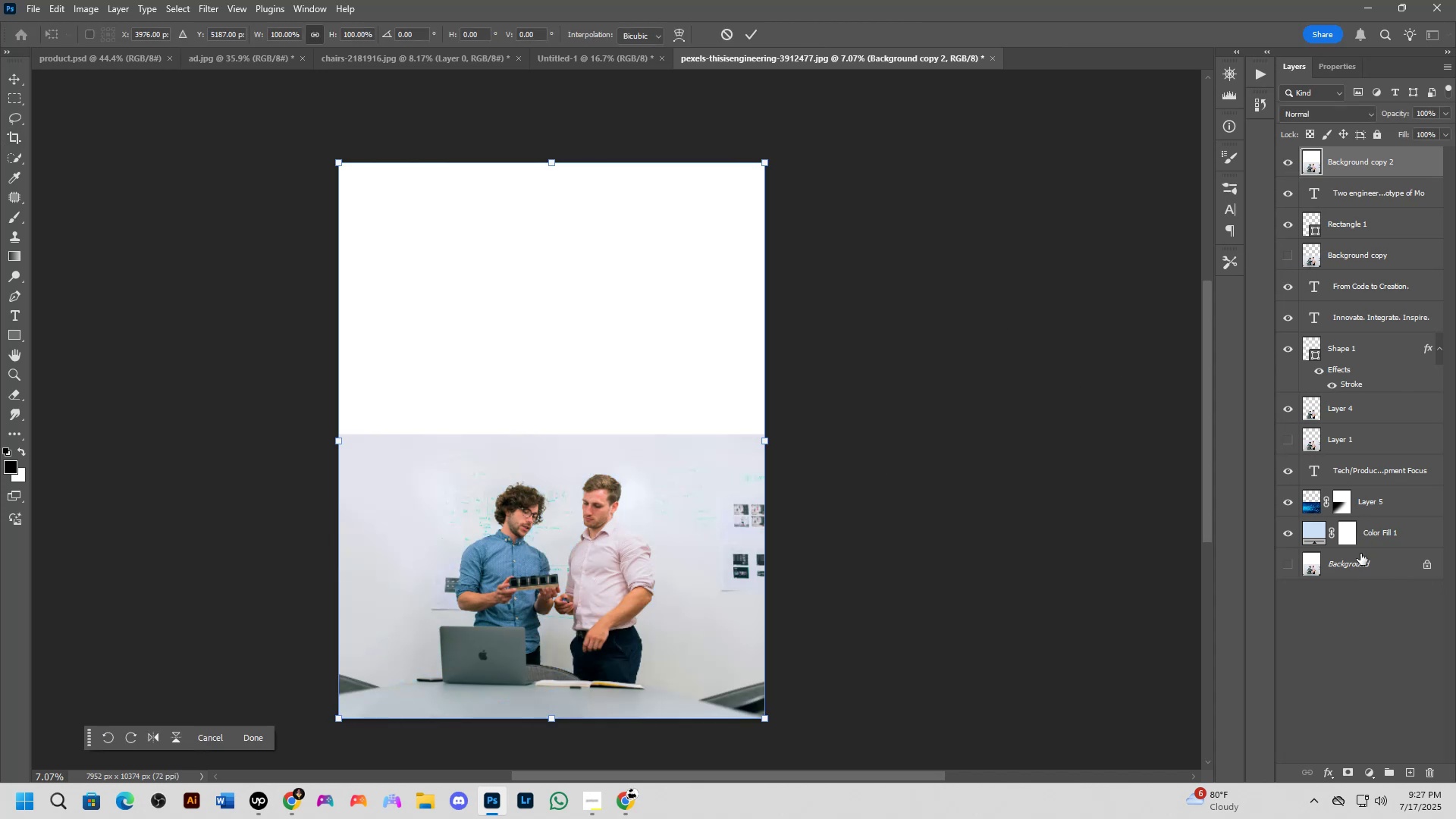 
left_click([1358, 560])
 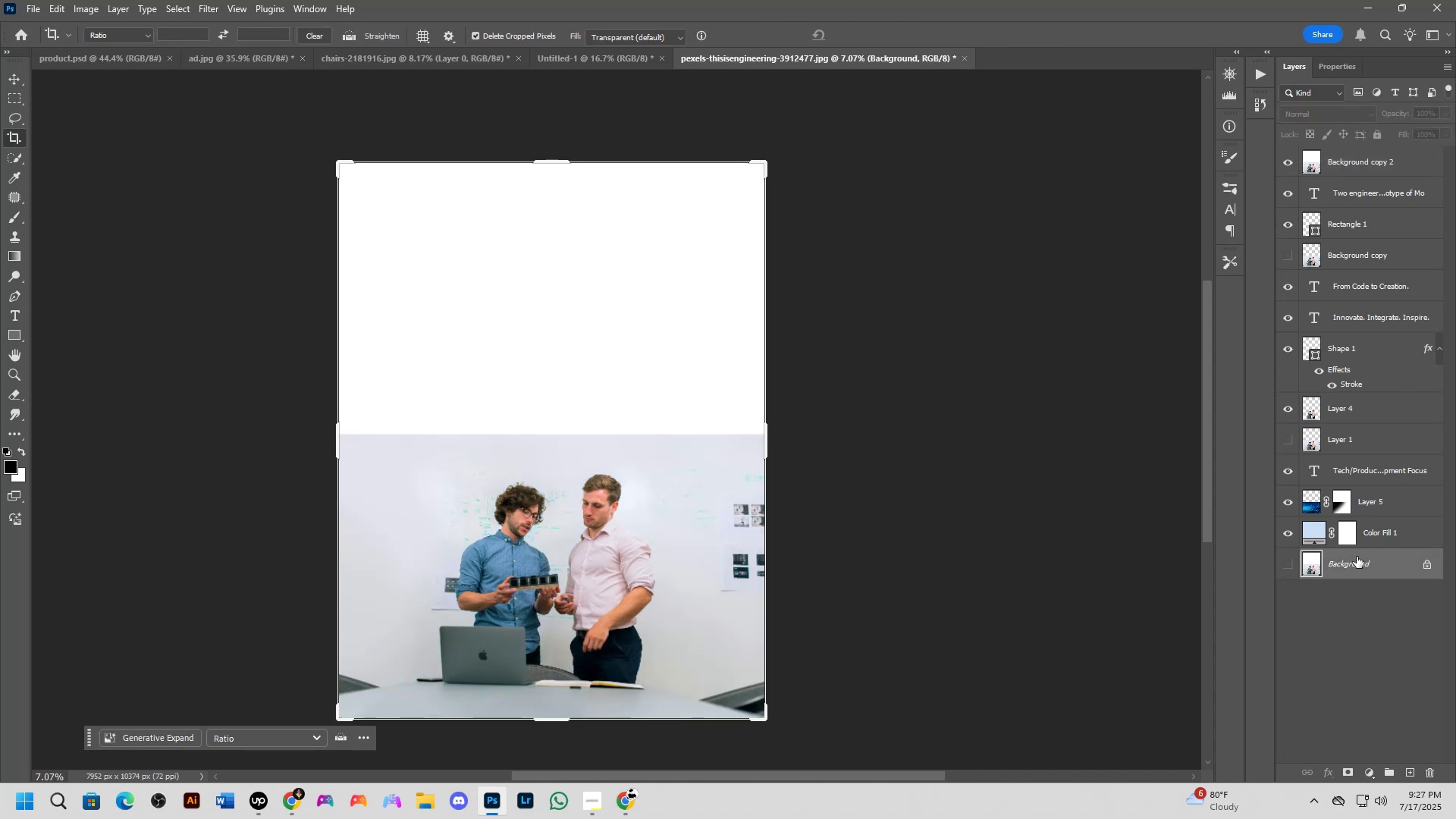 
key(Control+Z)
 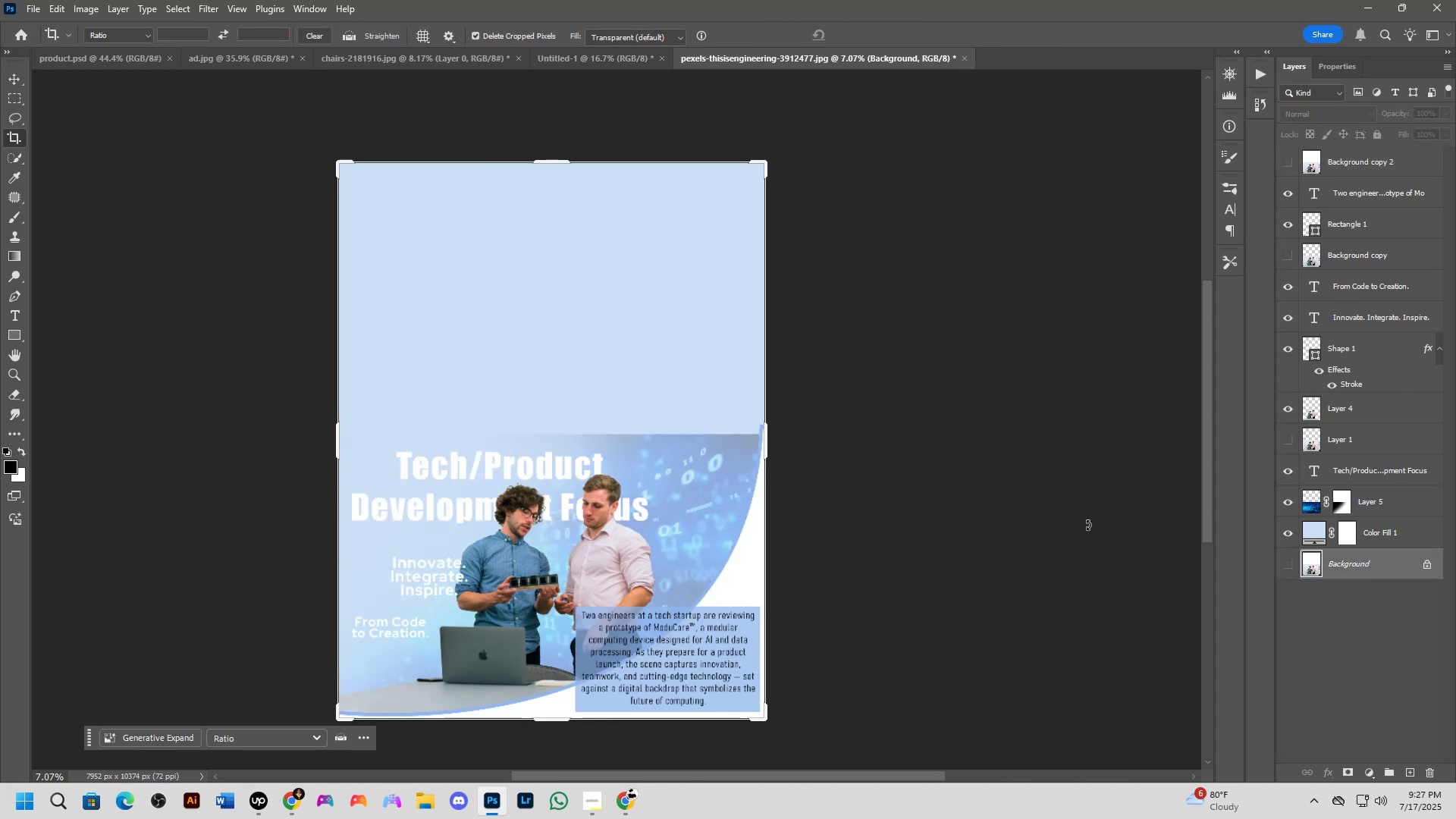 
key(Control+Z)
 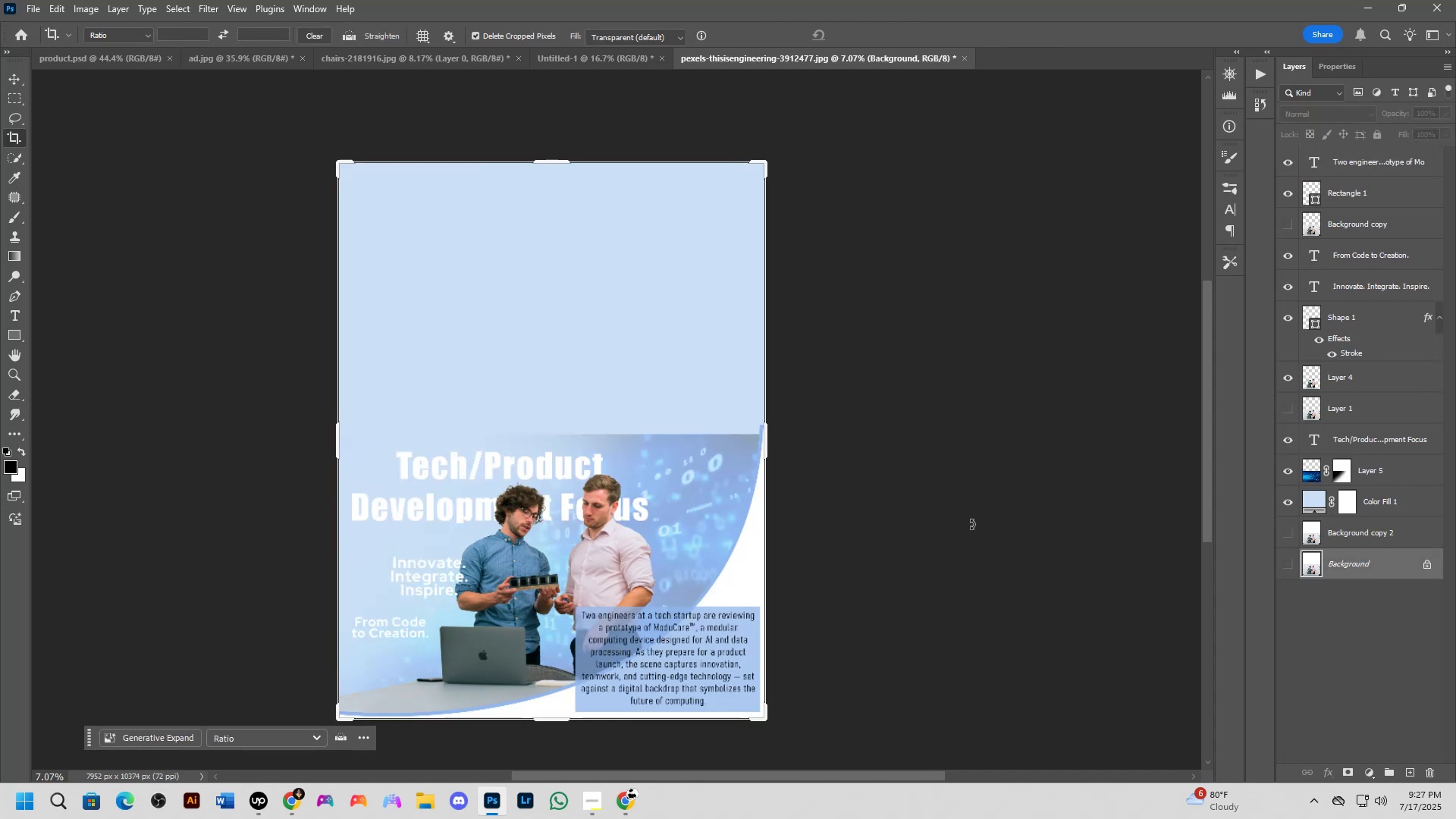 
key(Control+Z)
 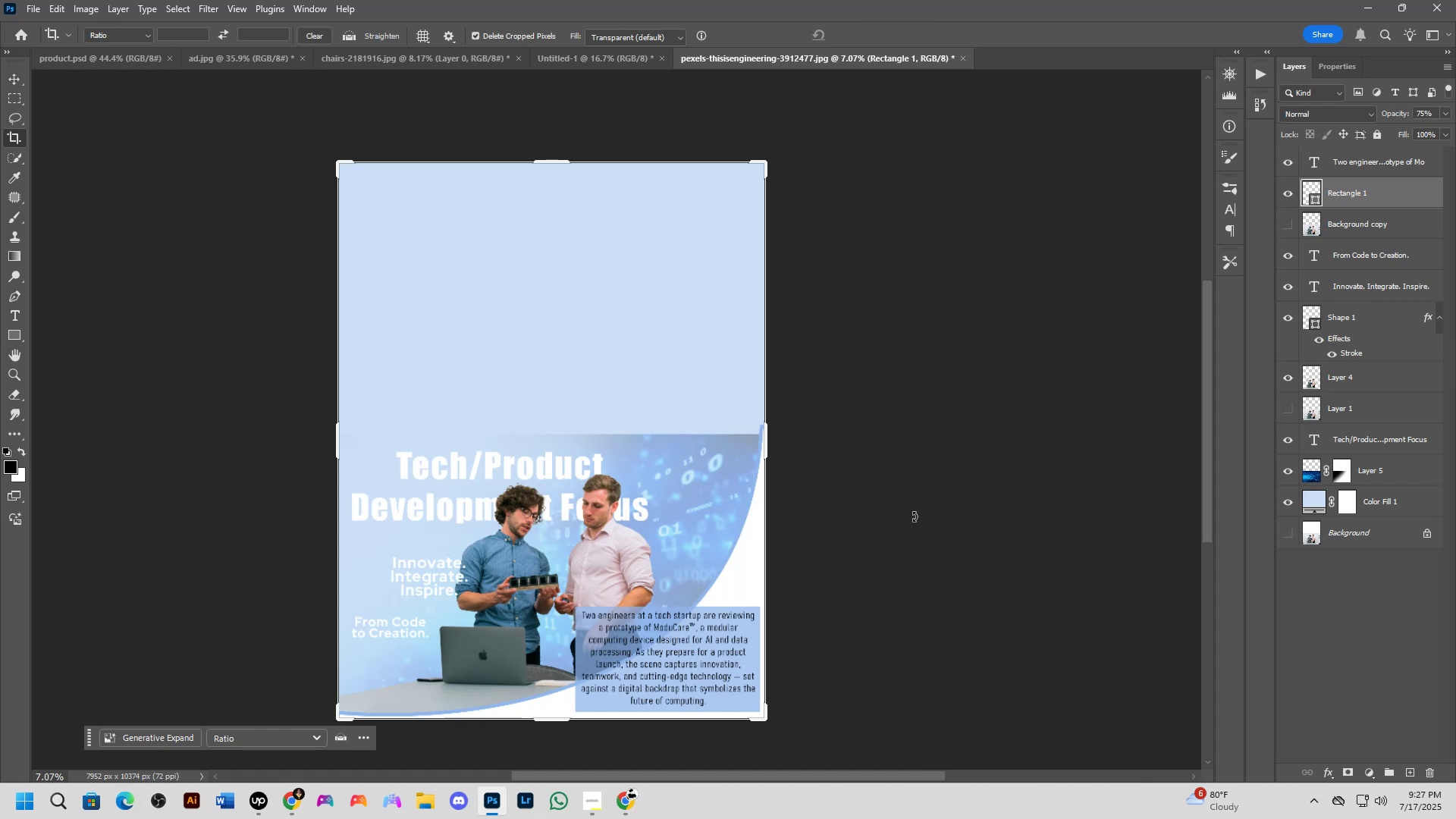 
key(Control+Z)
 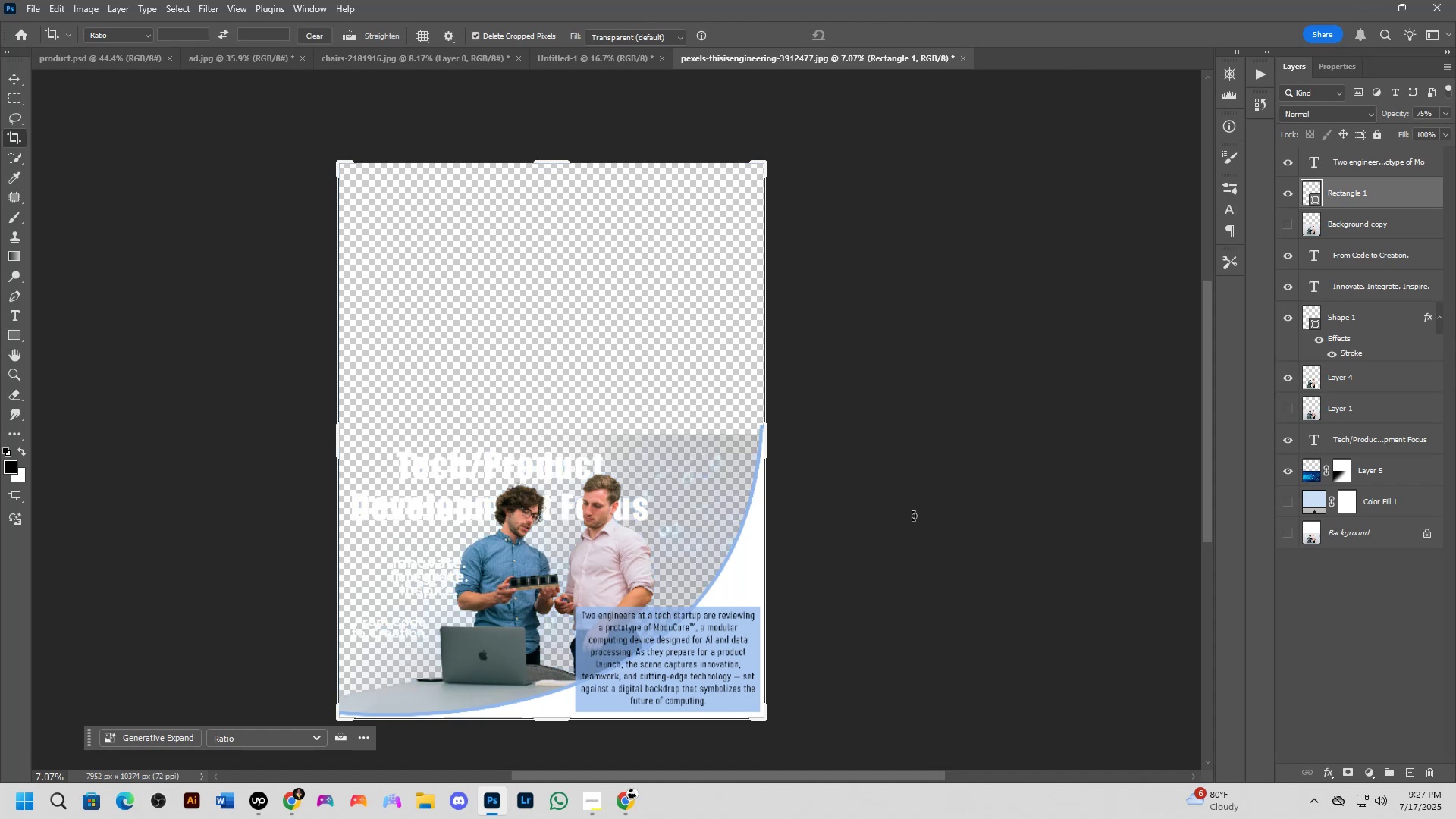 
key(Control+Z)
 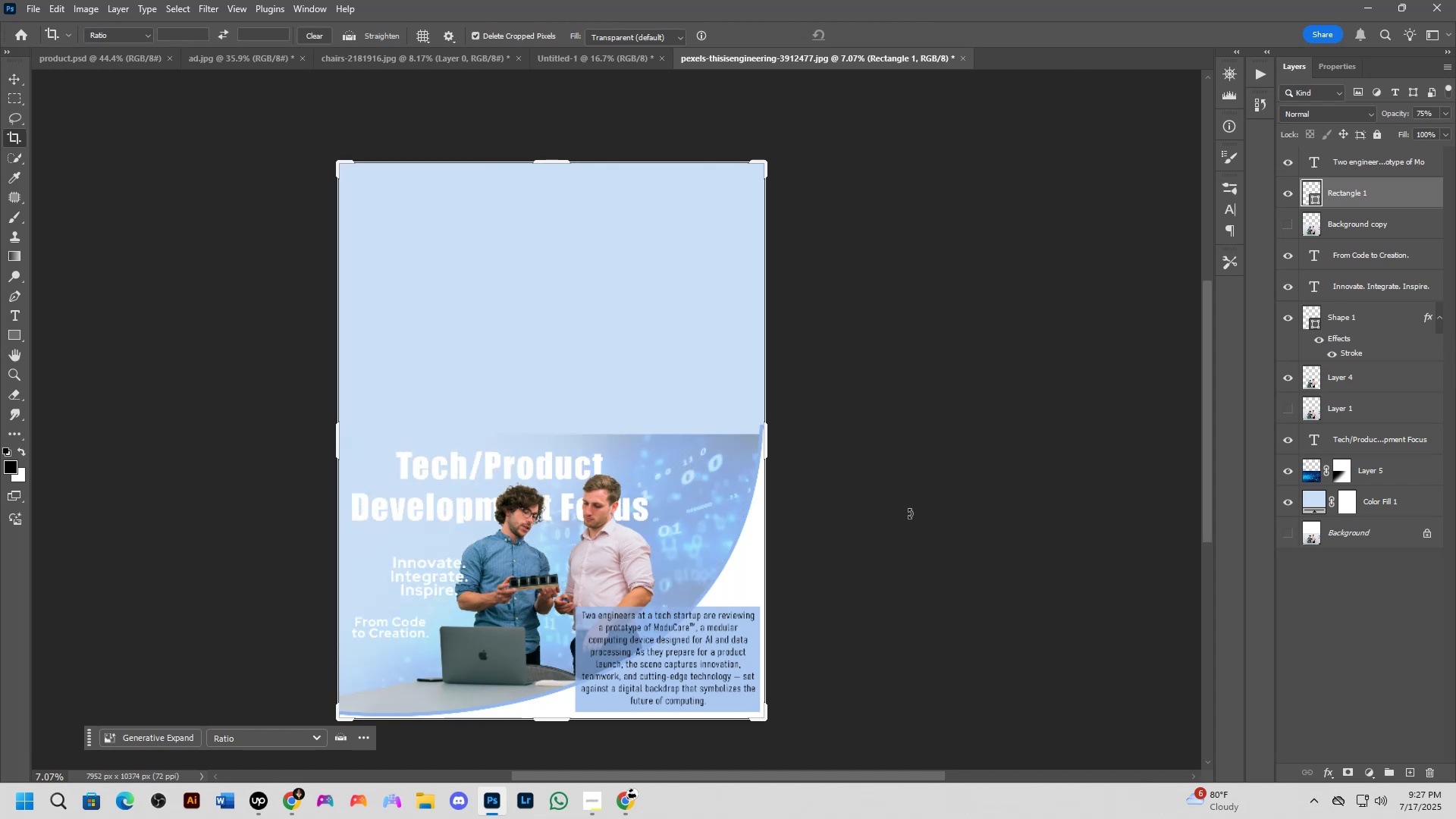 
key(Control+Z)
 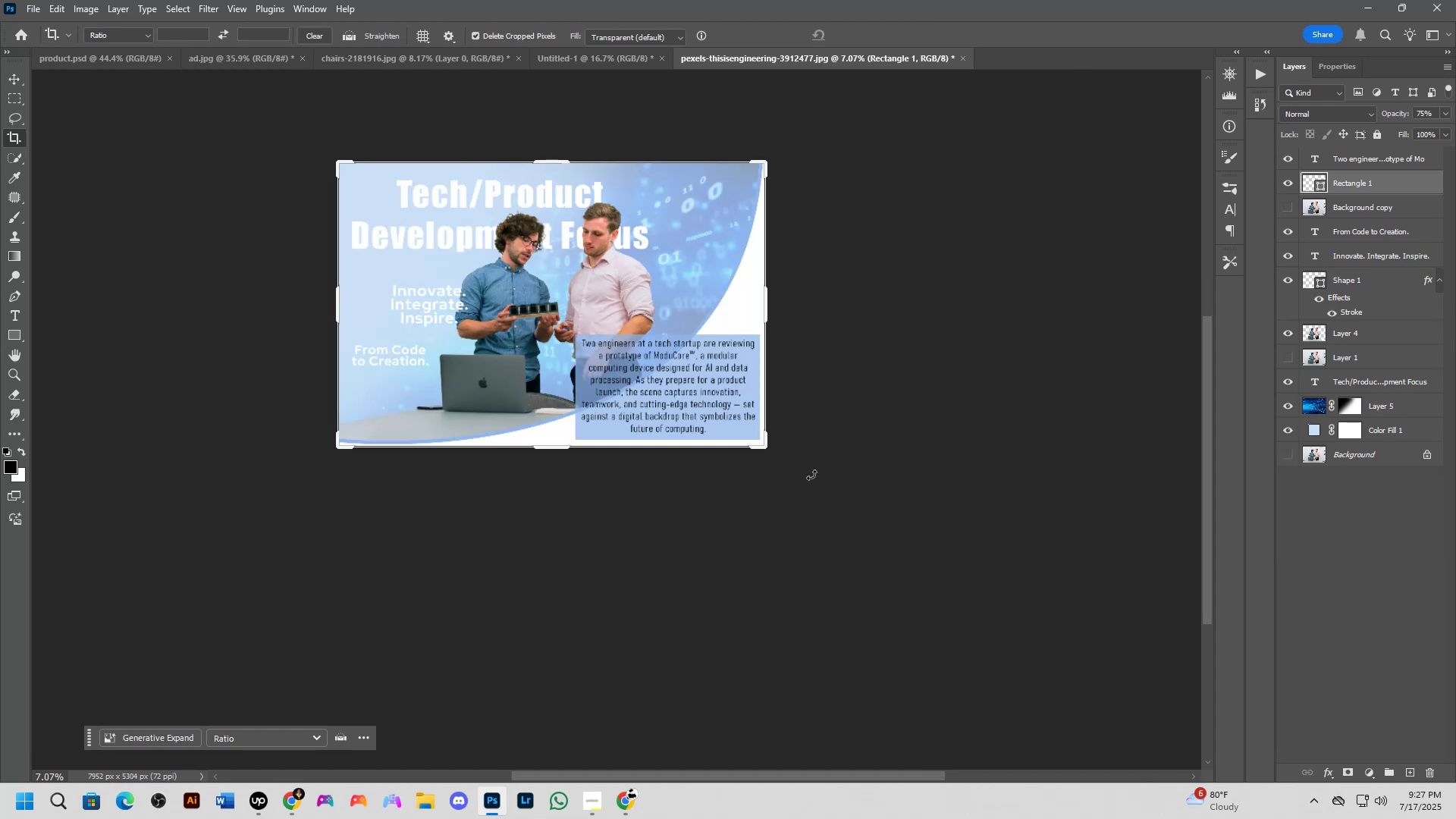 
hold_key(key=Space, duration=0.4)
 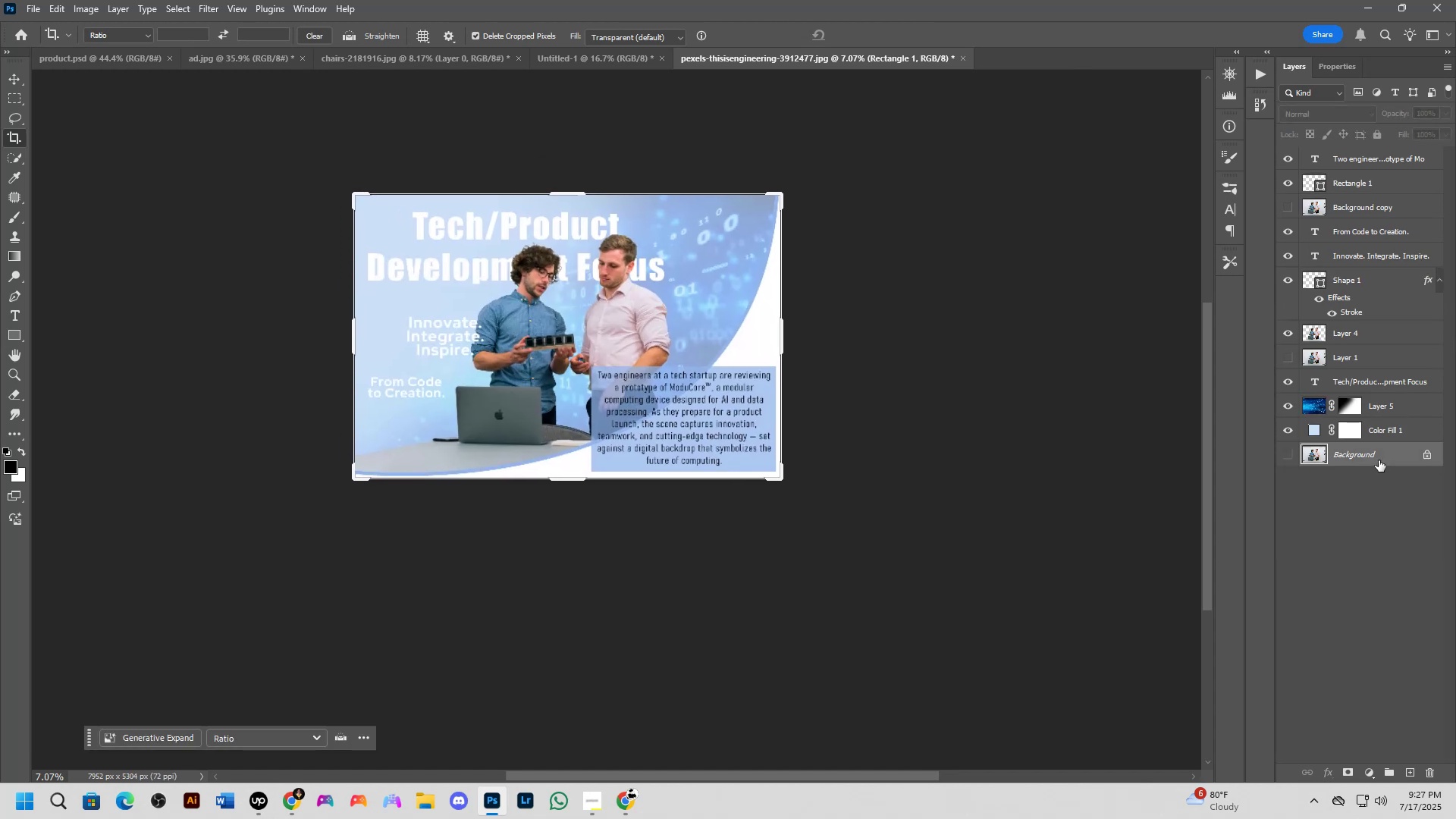 
key(Control+J)
 